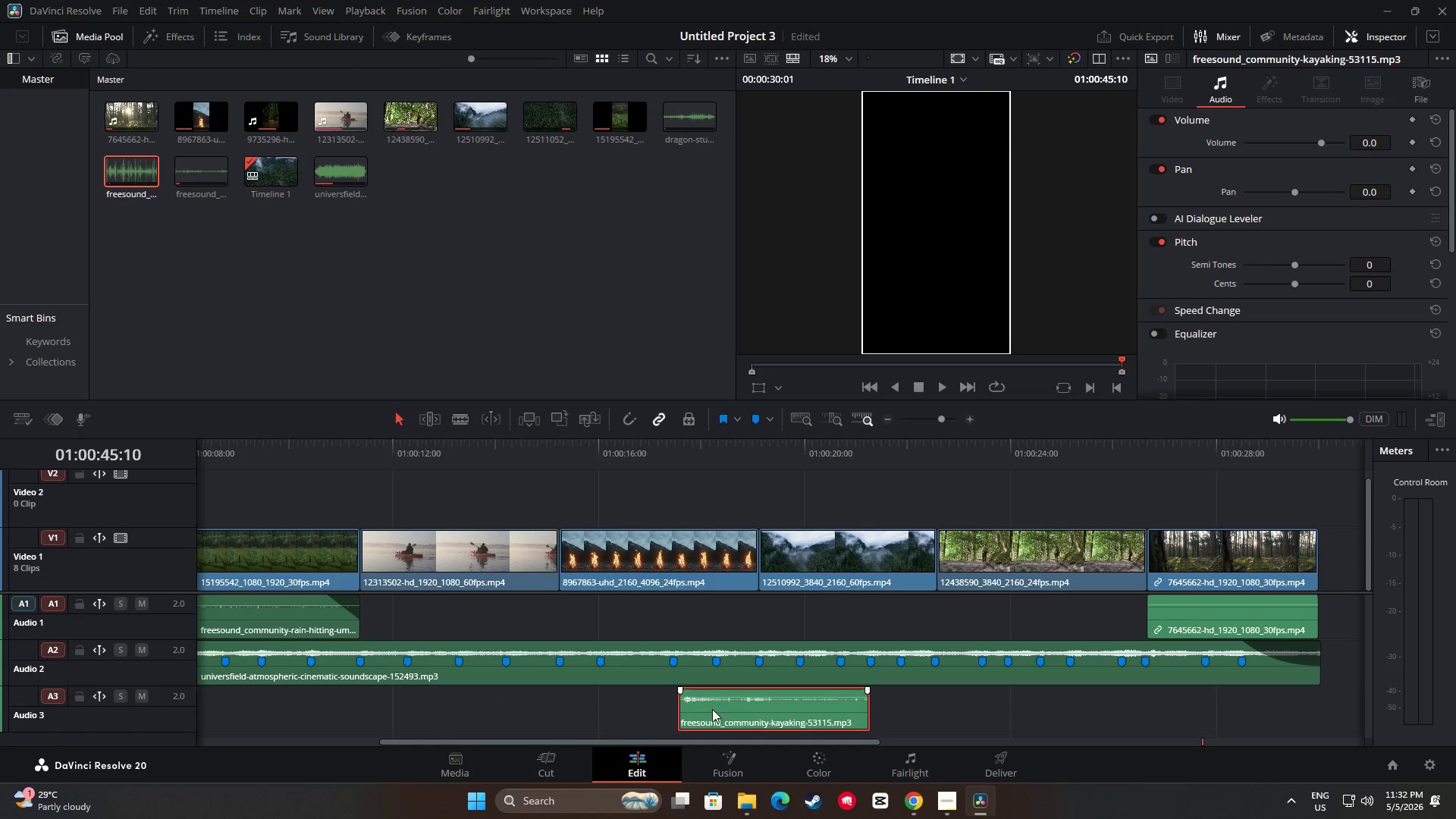 
left_click_drag(start_coordinate=[699, 711], to_coordinate=[447, 698])
 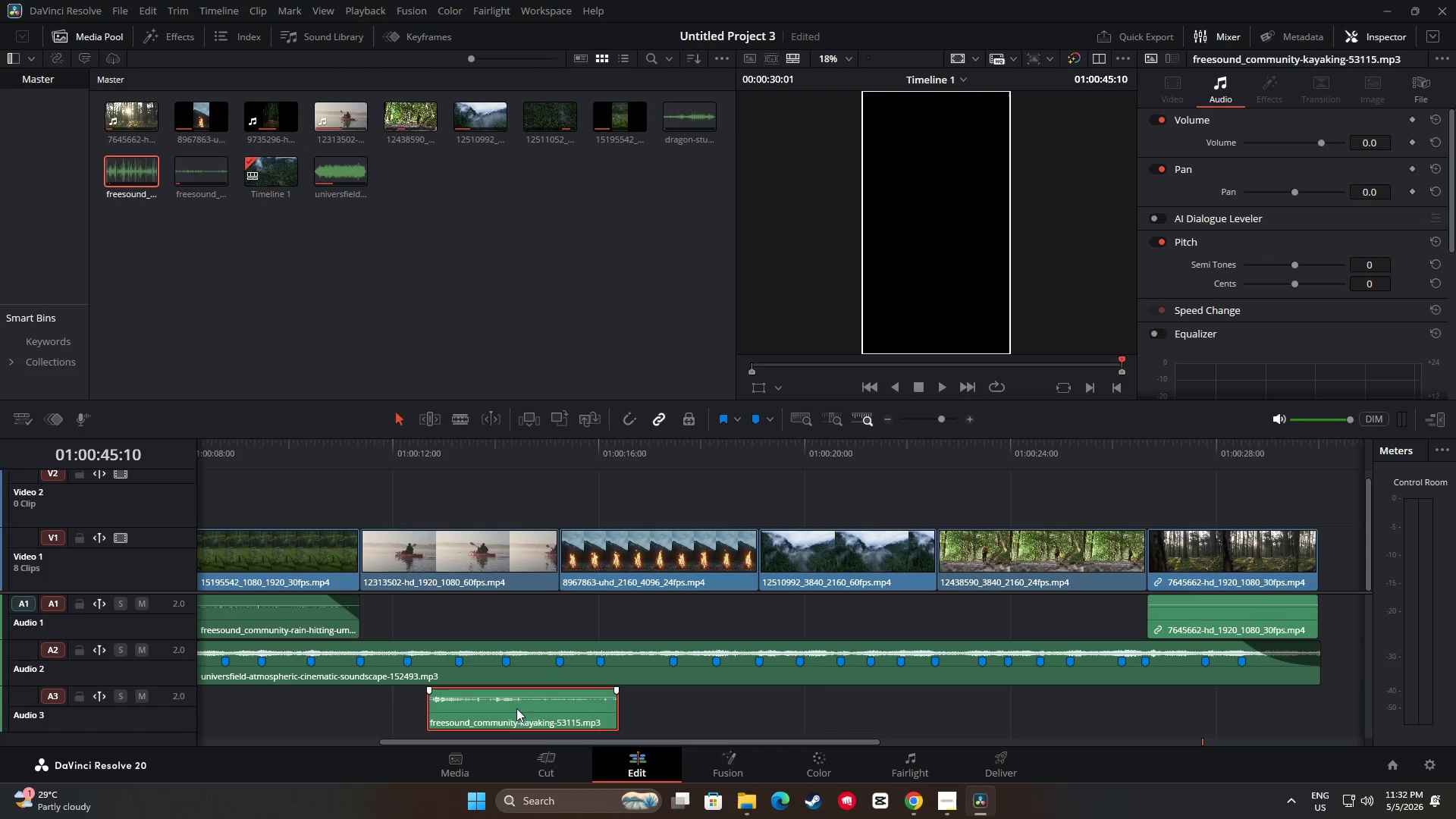 
left_click_drag(start_coordinate=[519, 712], to_coordinate=[457, 615])
 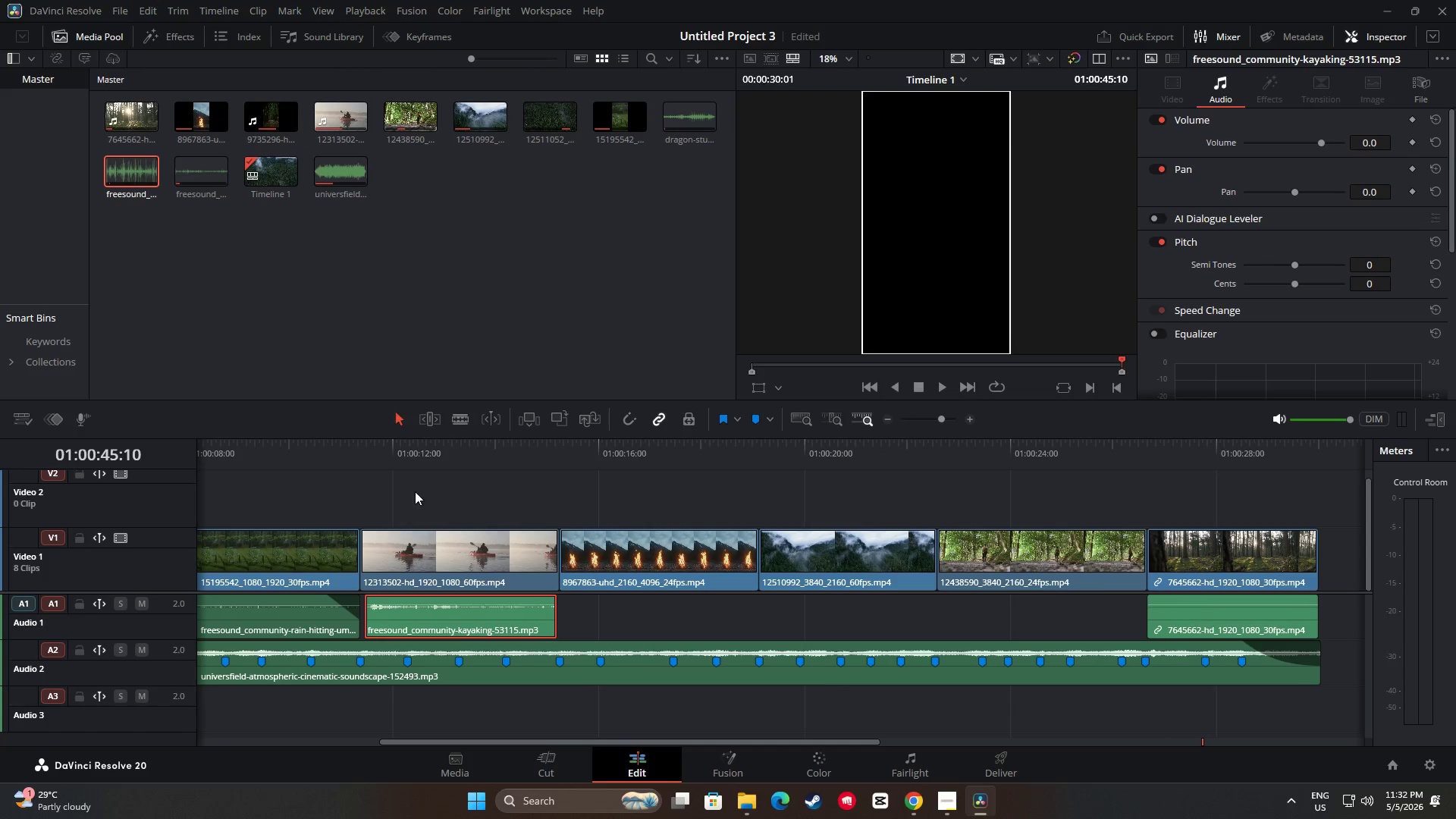 
left_click_drag(start_coordinate=[418, 492], to_coordinate=[416, 488])
 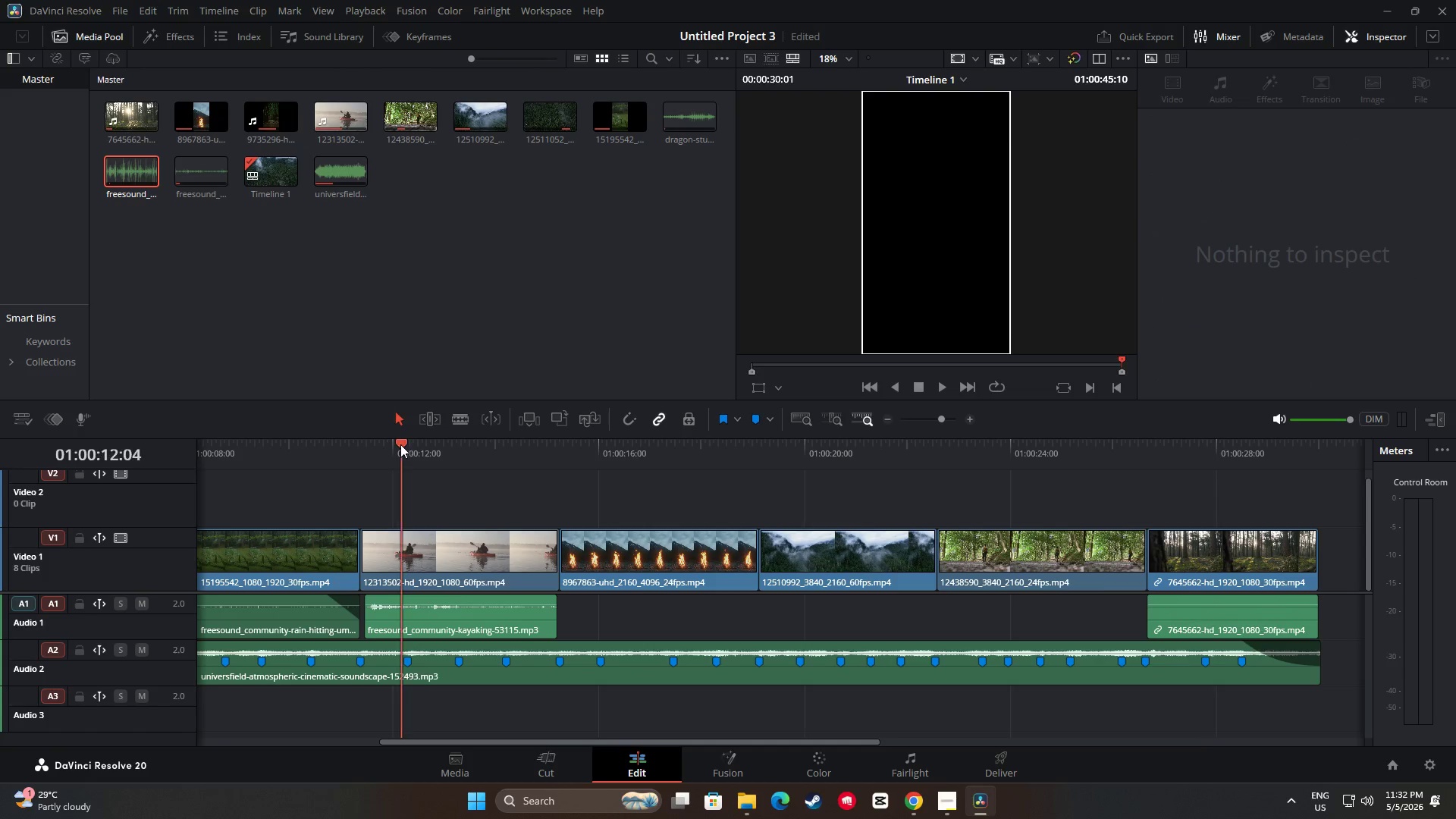 
double_click([400, 444])
 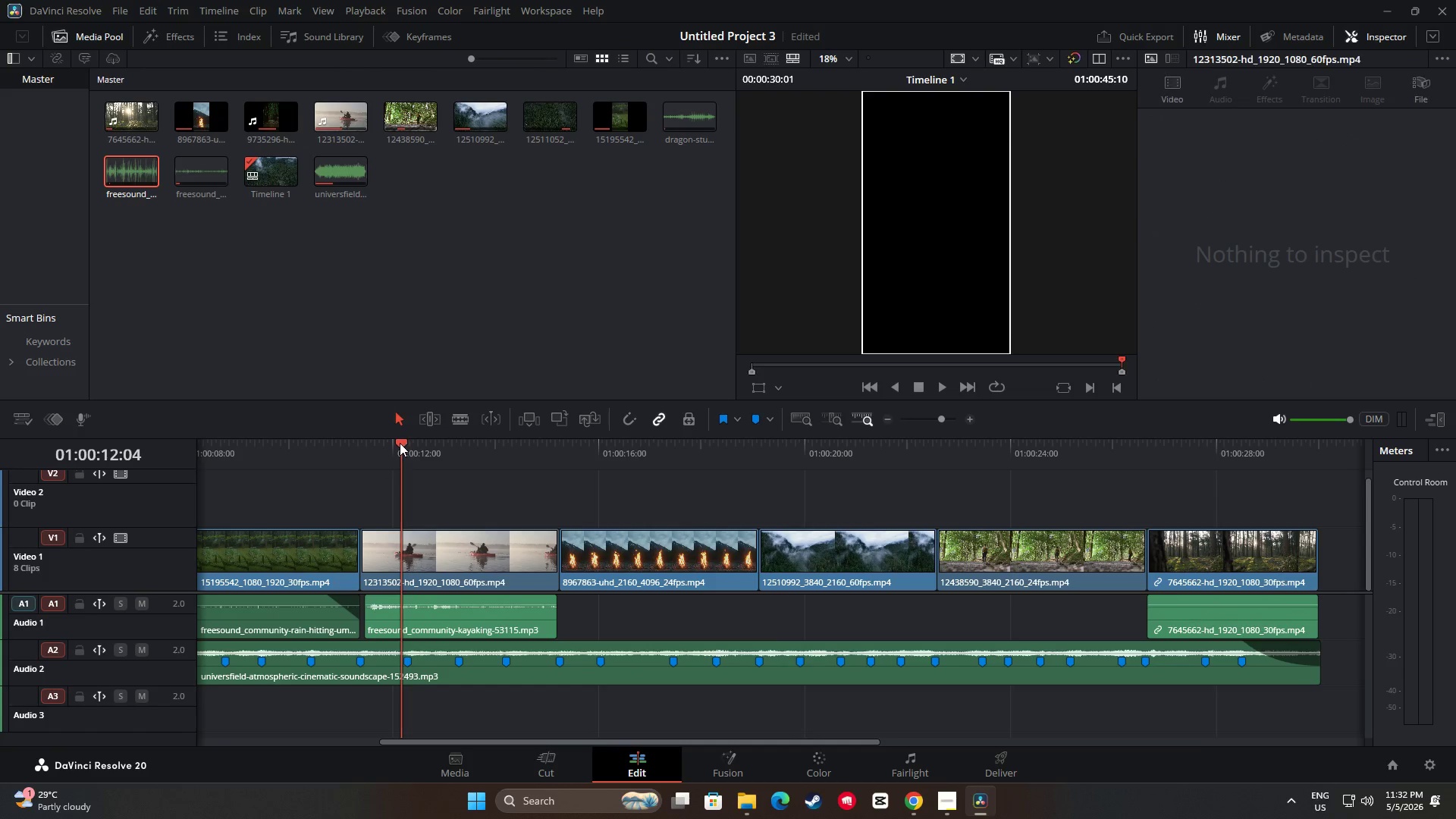 
left_click_drag(start_coordinate=[400, 443], to_coordinate=[344, 444])
 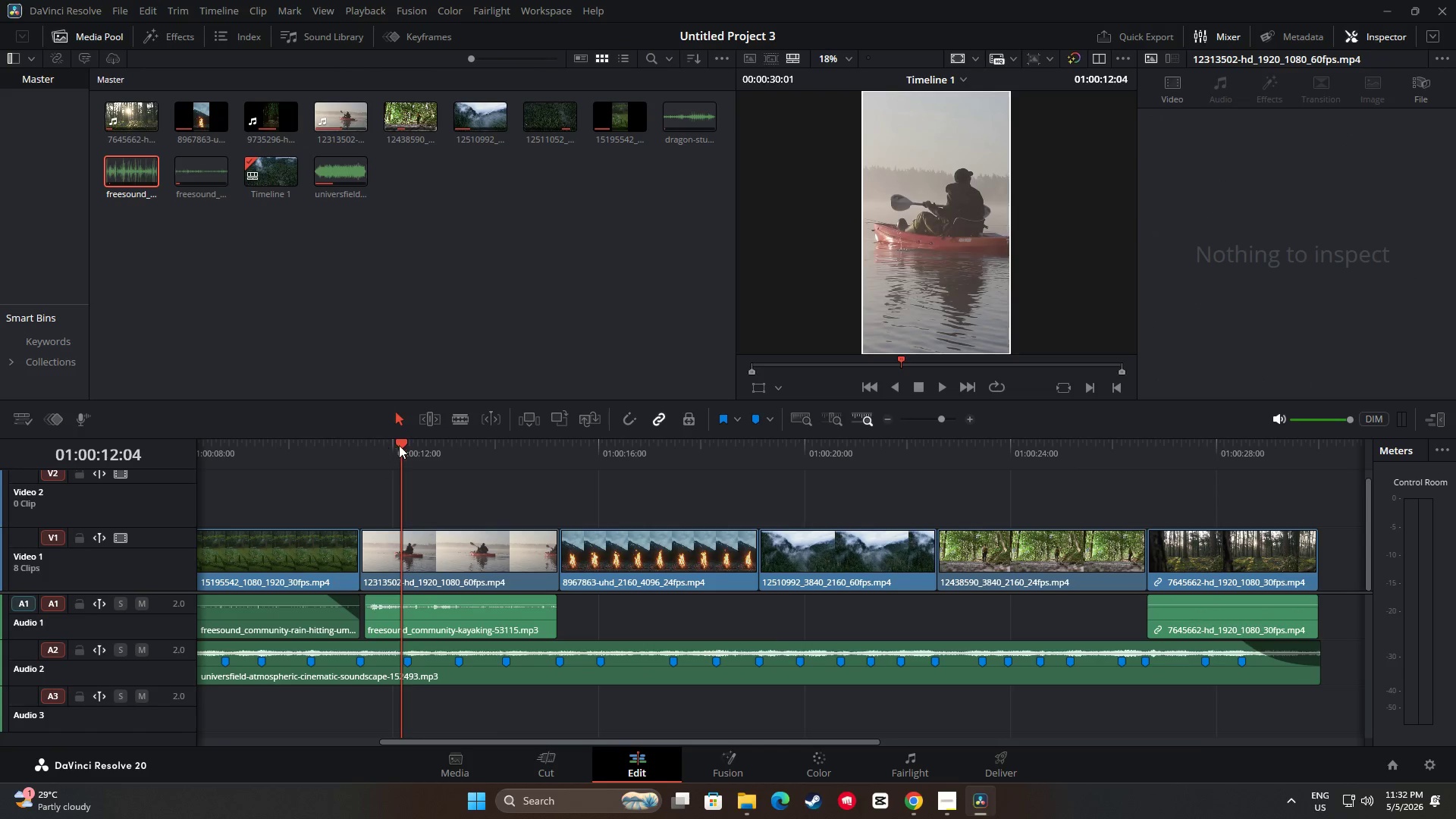 
left_click_drag(start_coordinate=[400, 445], to_coordinate=[327, 448])
 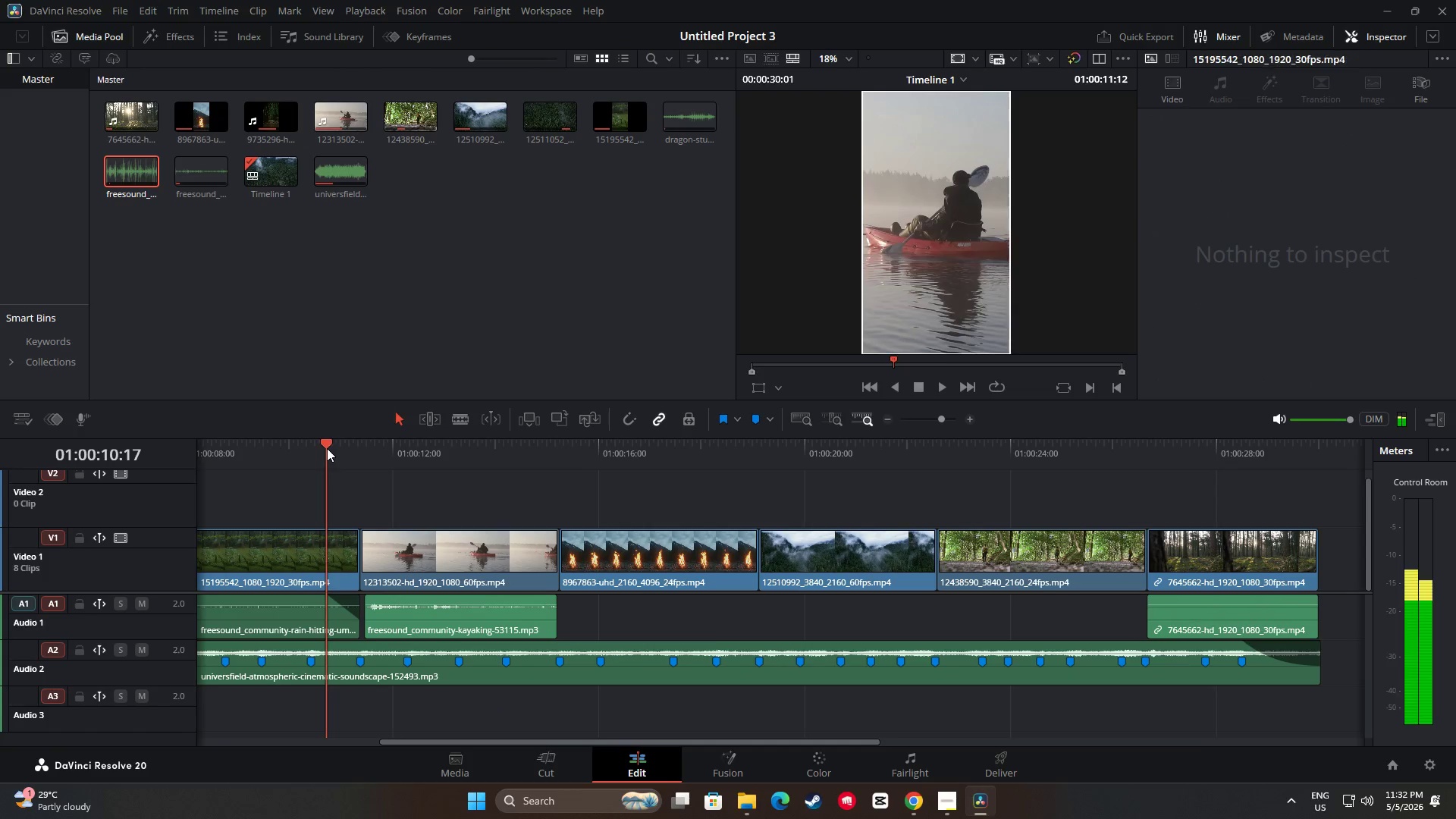 
key(Space)
 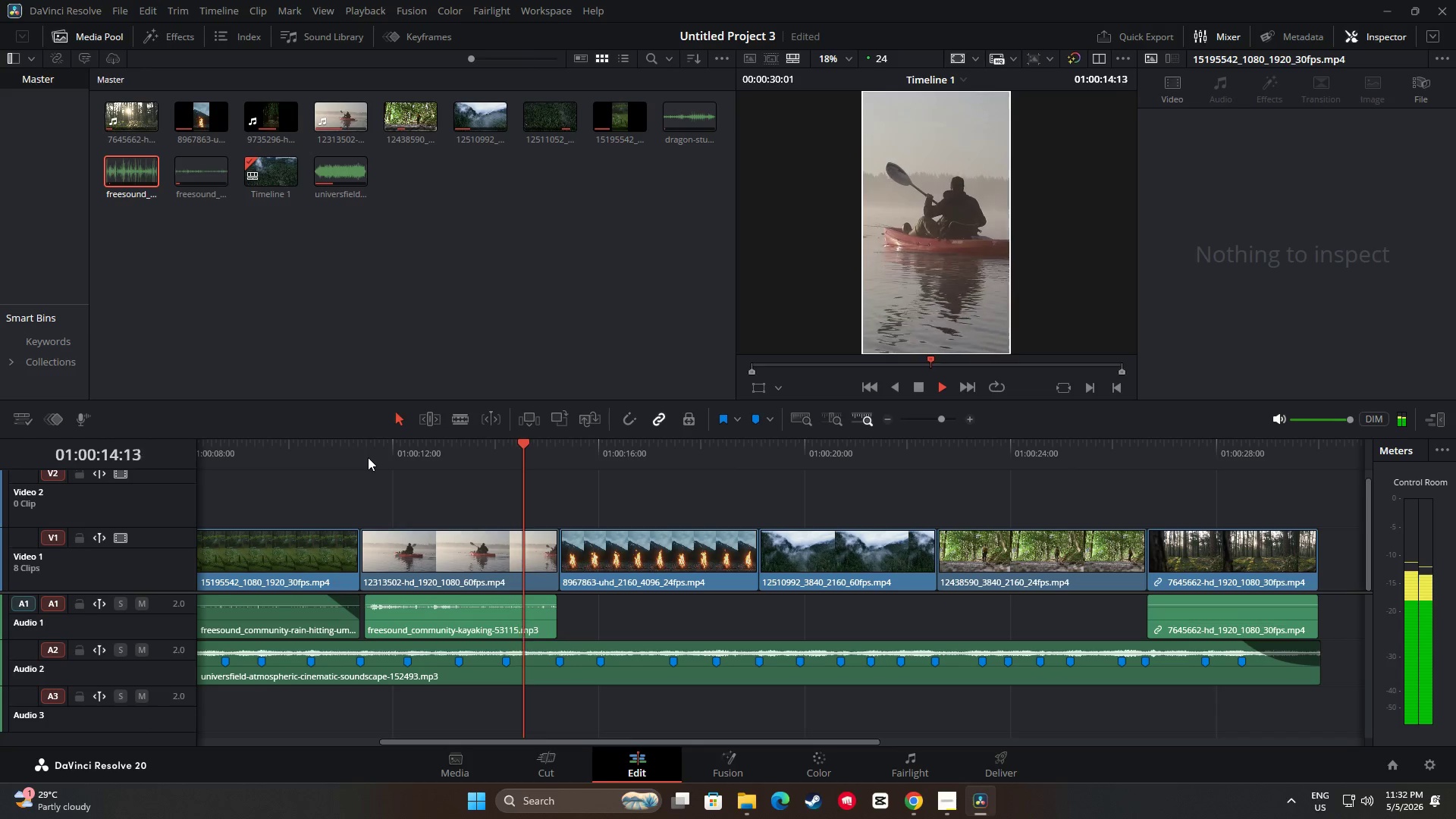 
wait(5.17)
 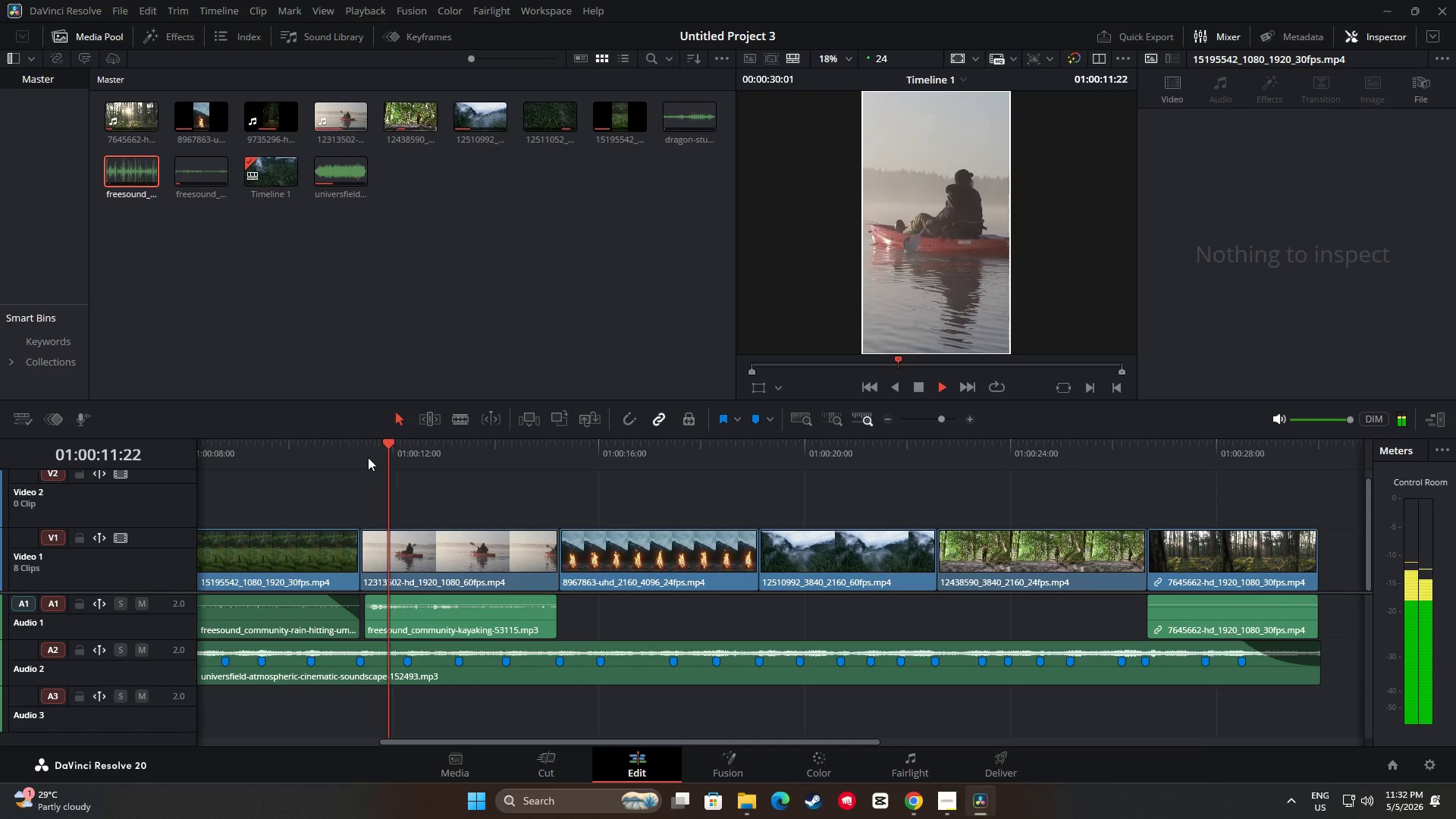 
key(Space)
 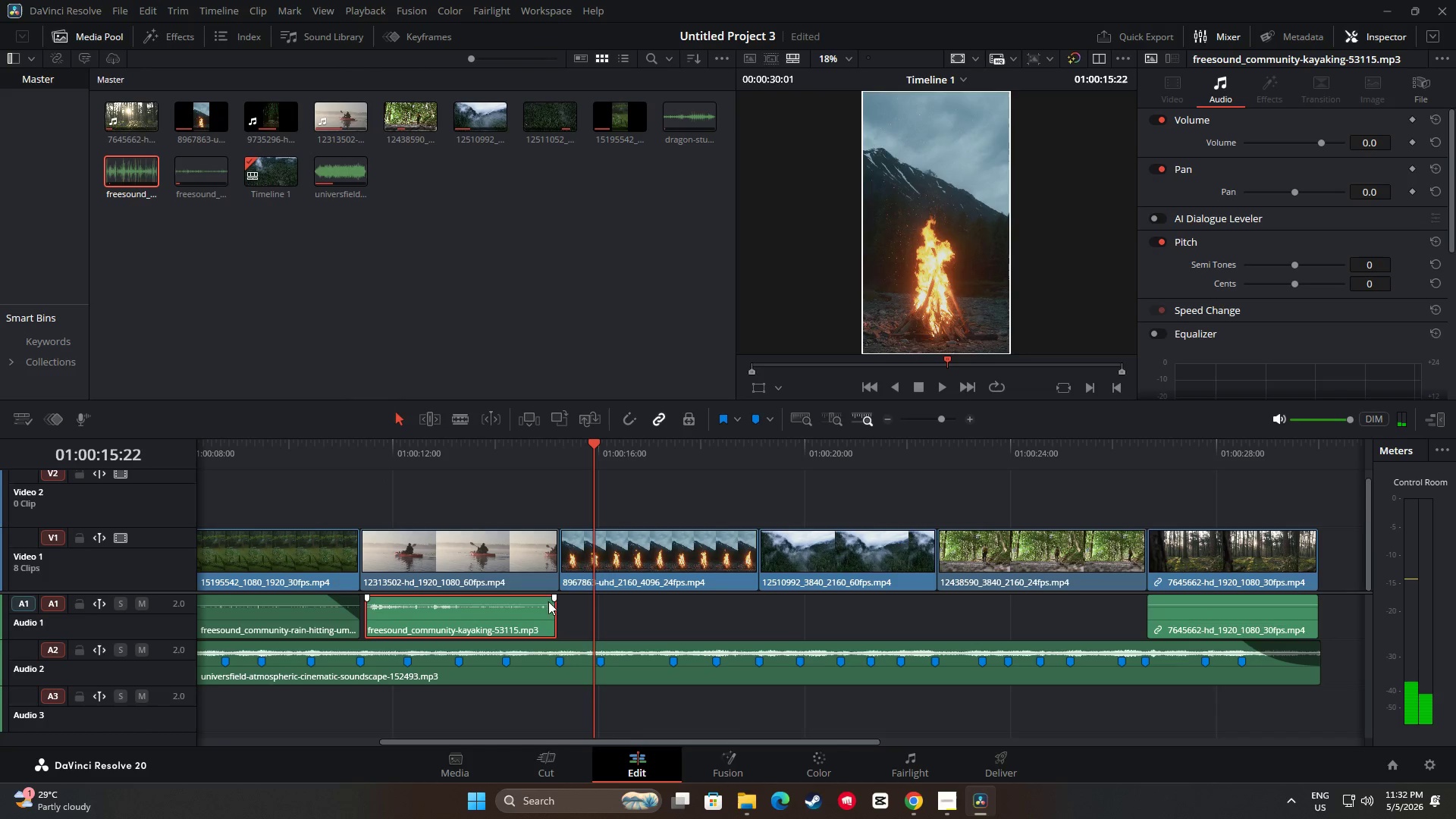 
left_click_drag(start_coordinate=[552, 599], to_coordinate=[532, 600])
 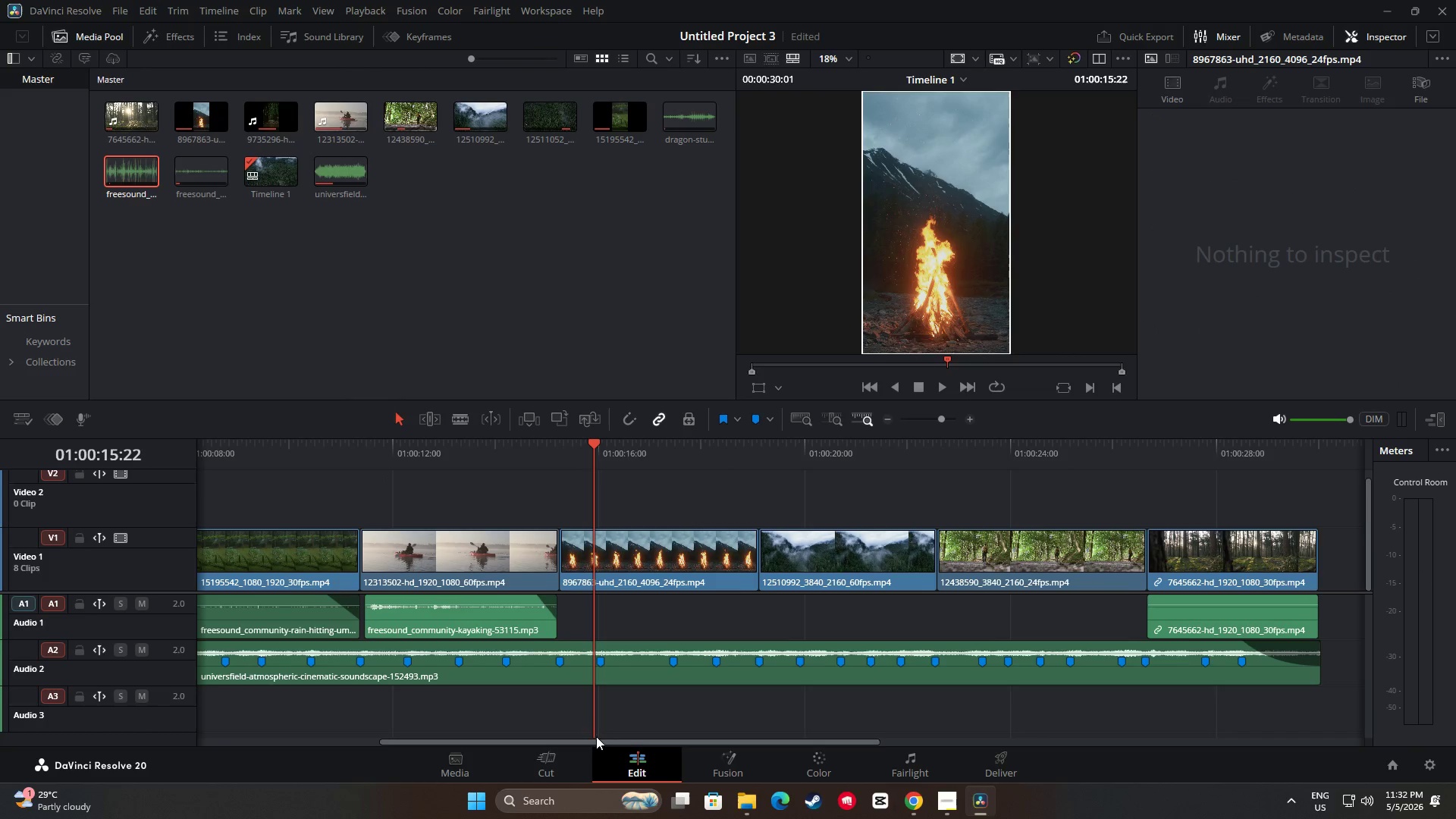 
left_click_drag(start_coordinate=[591, 738], to_coordinate=[540, 743])
 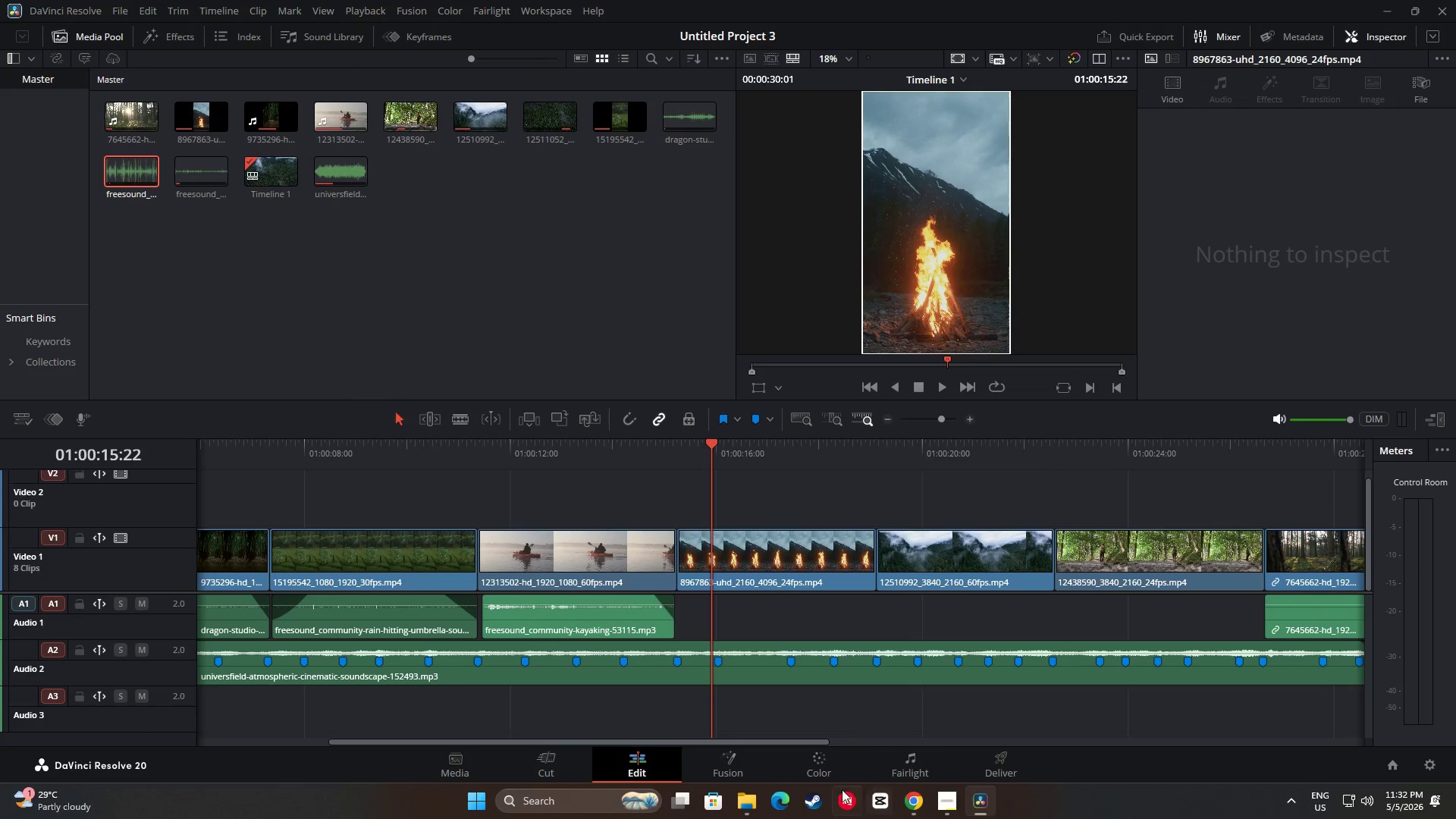 
left_click([739, 800])
 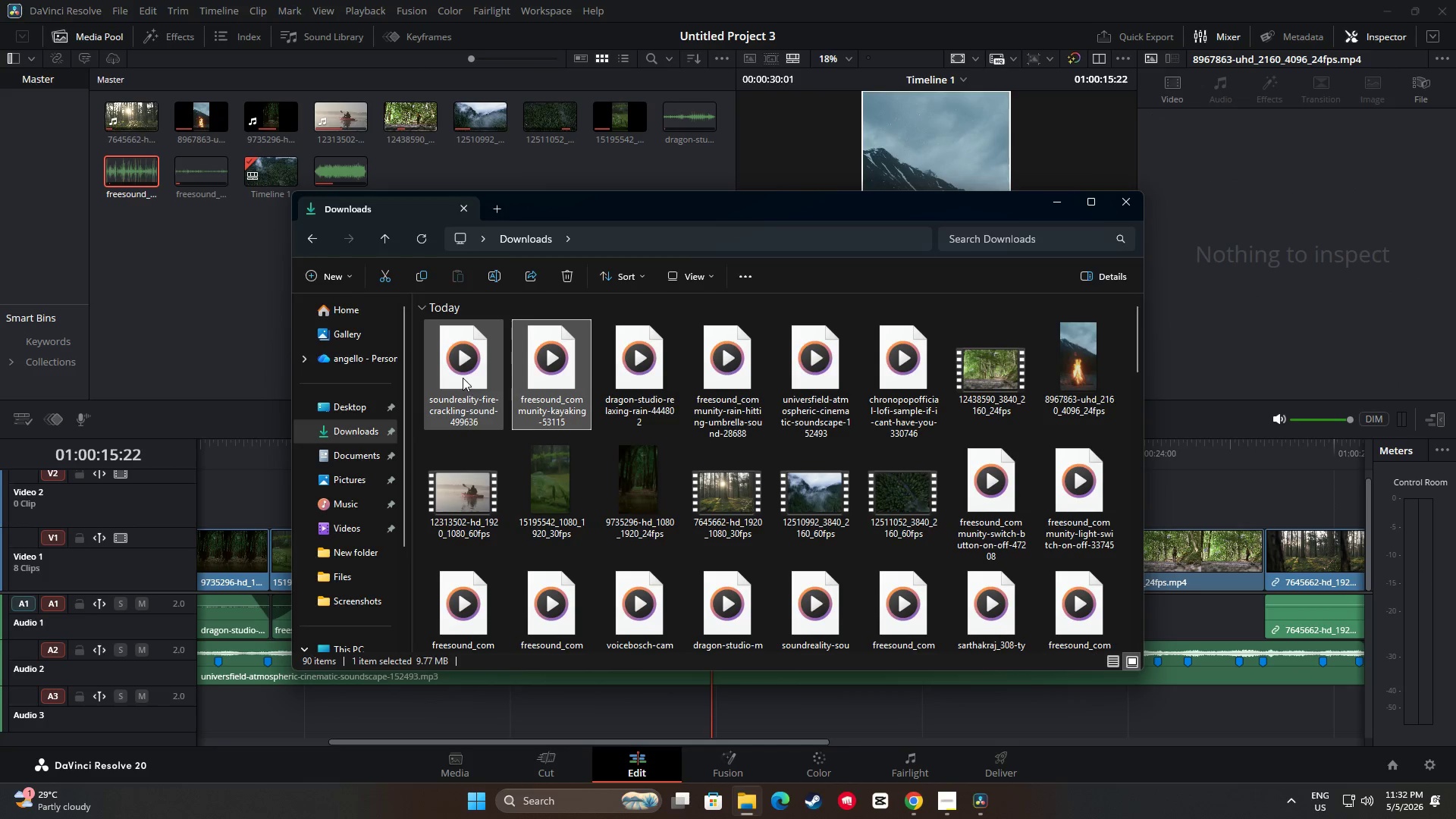 
left_click_drag(start_coordinate=[463, 377], to_coordinate=[435, 725])
 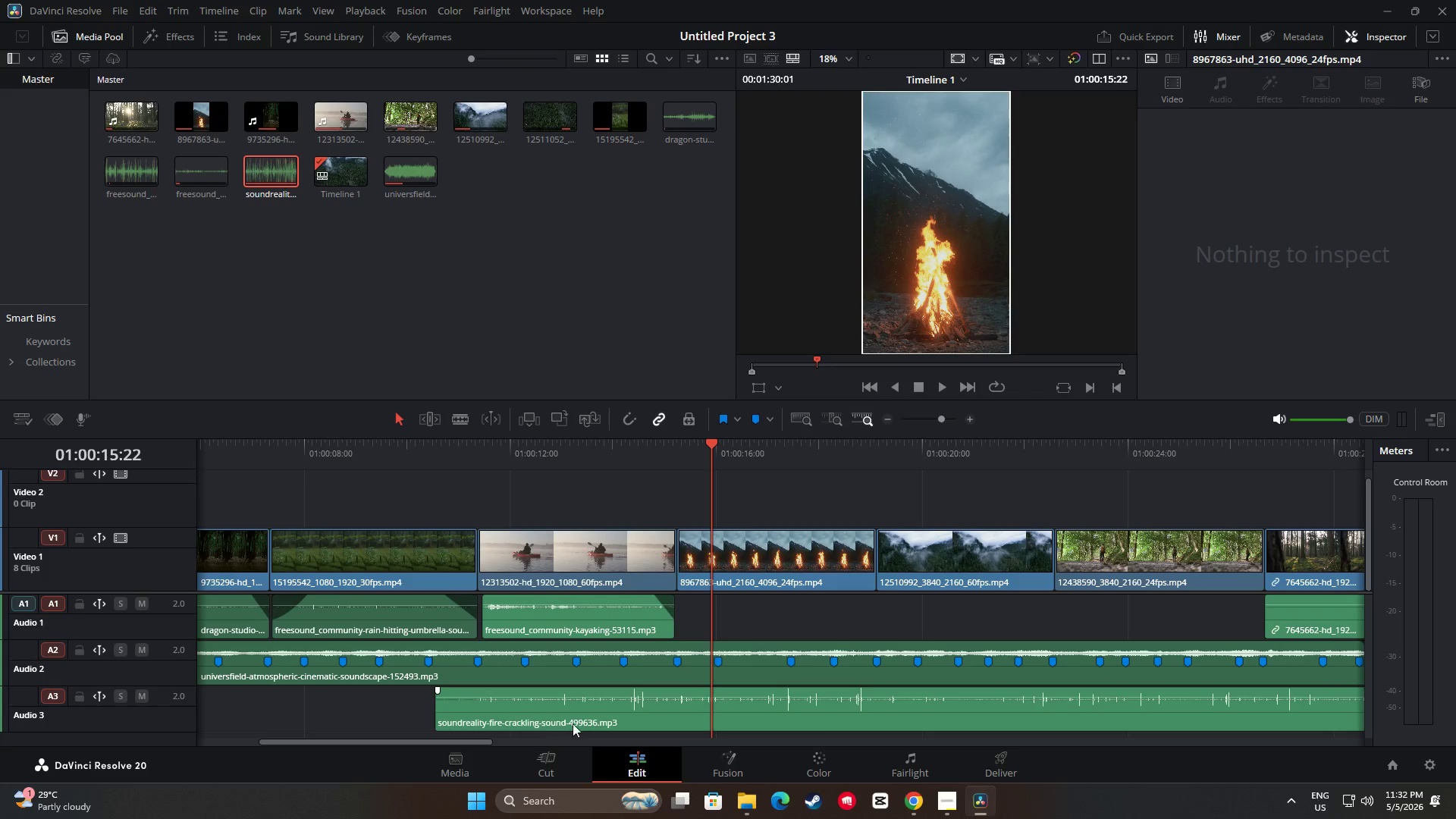 
left_click([639, 712])
 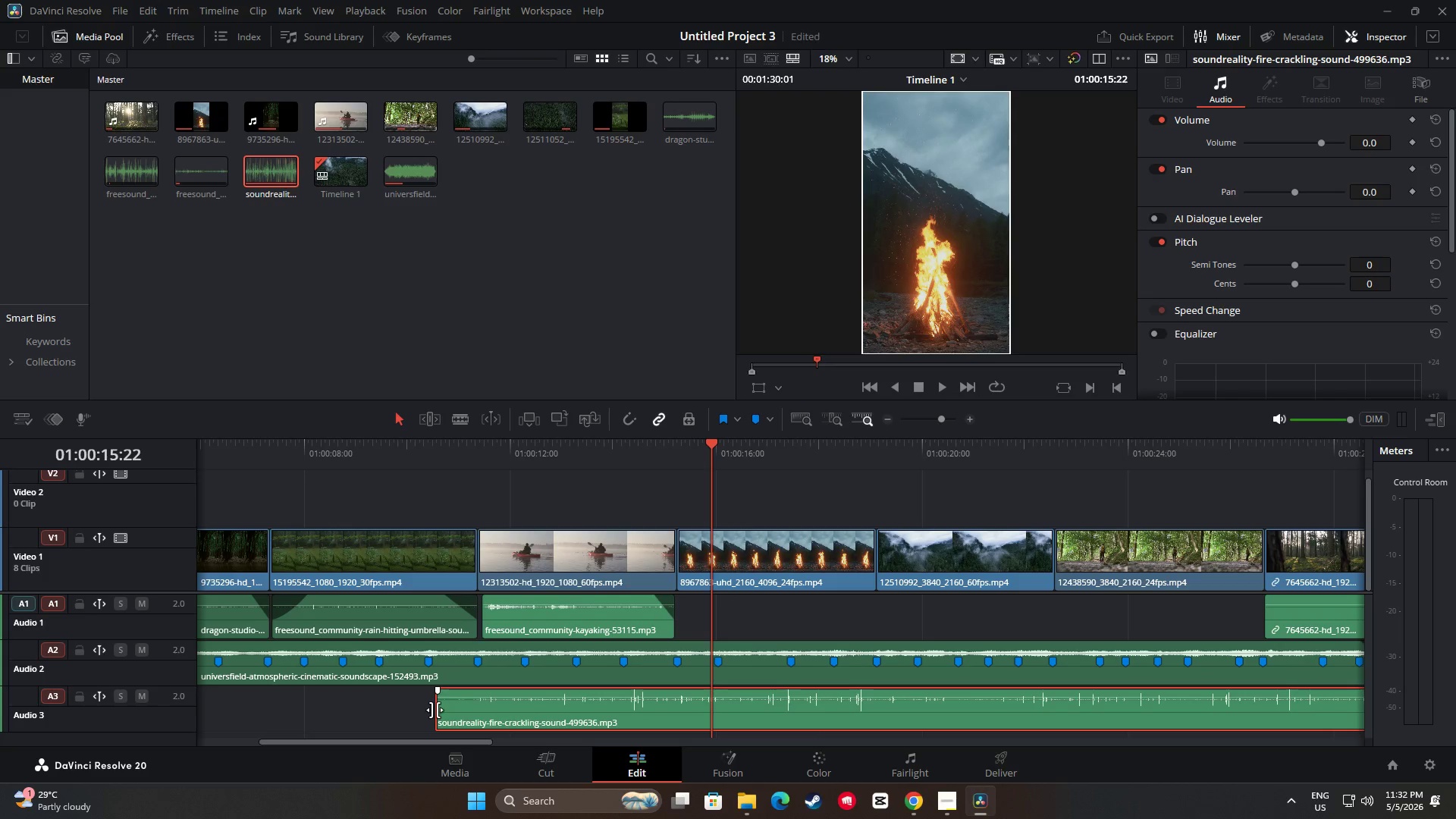 
left_click_drag(start_coordinate=[442, 709], to_coordinate=[497, 706])
 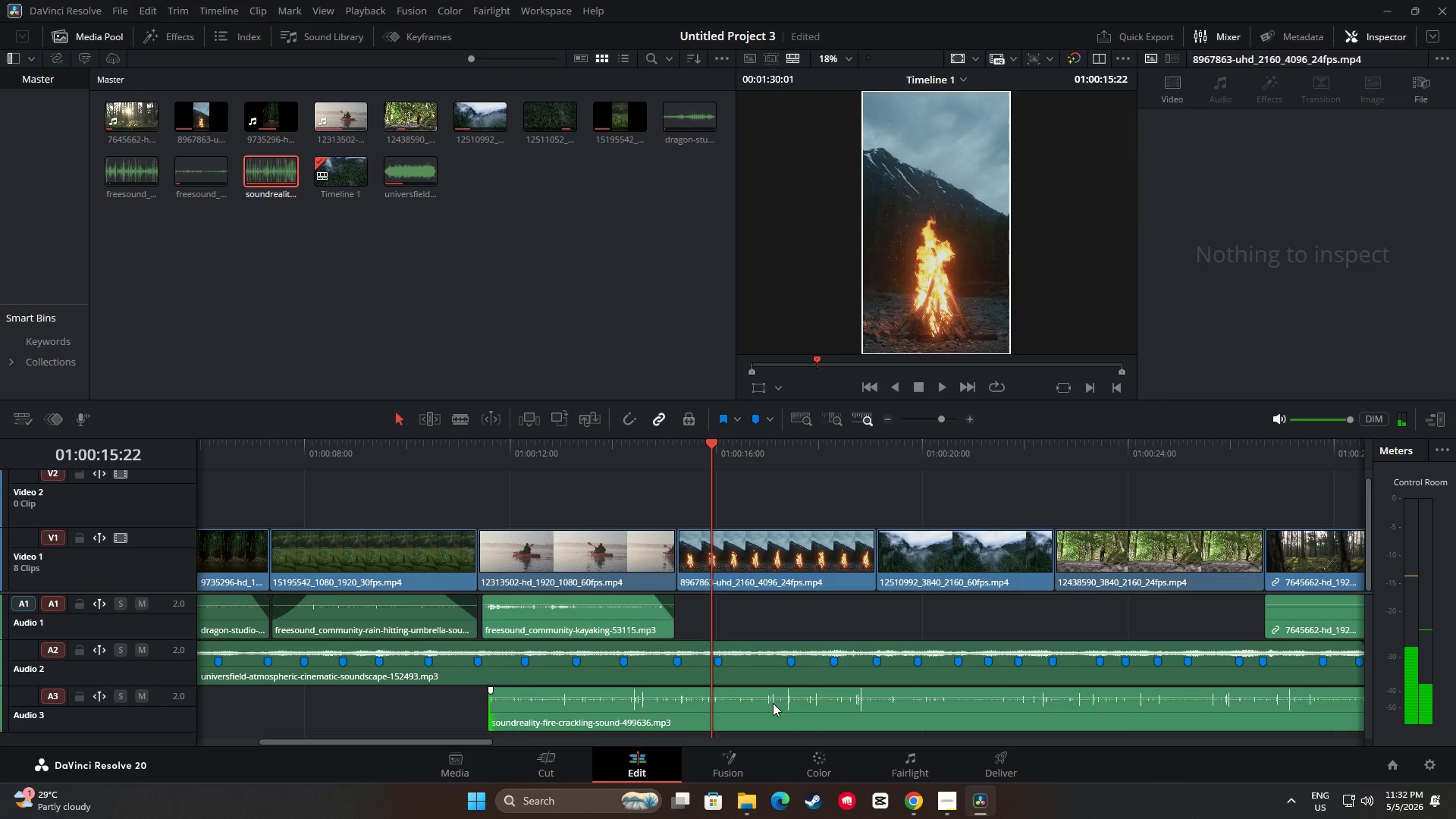 
key(Control+B)
 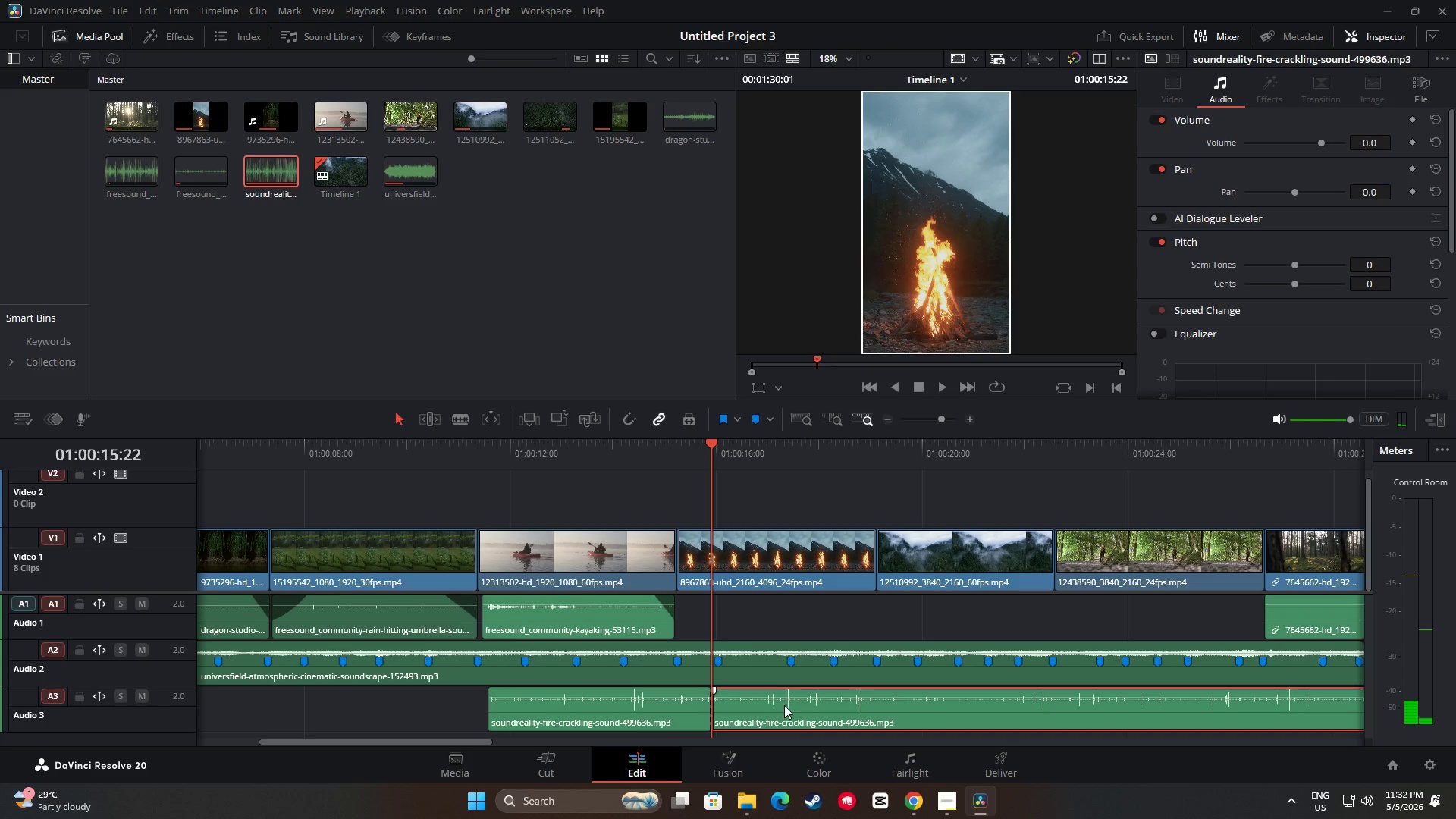 
key(Backspace)
 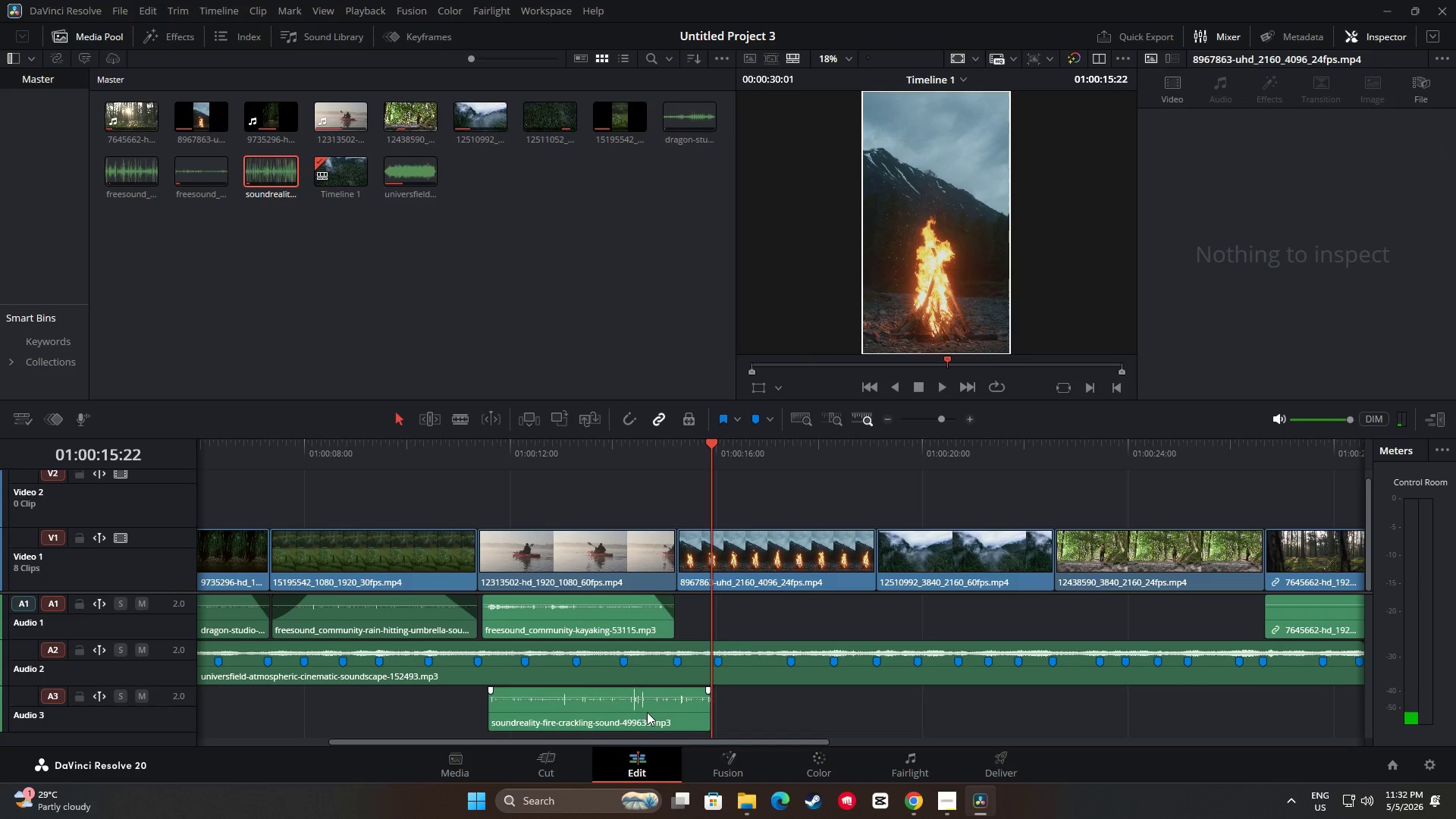 
left_click_drag(start_coordinate=[646, 712], to_coordinate=[836, 606])
 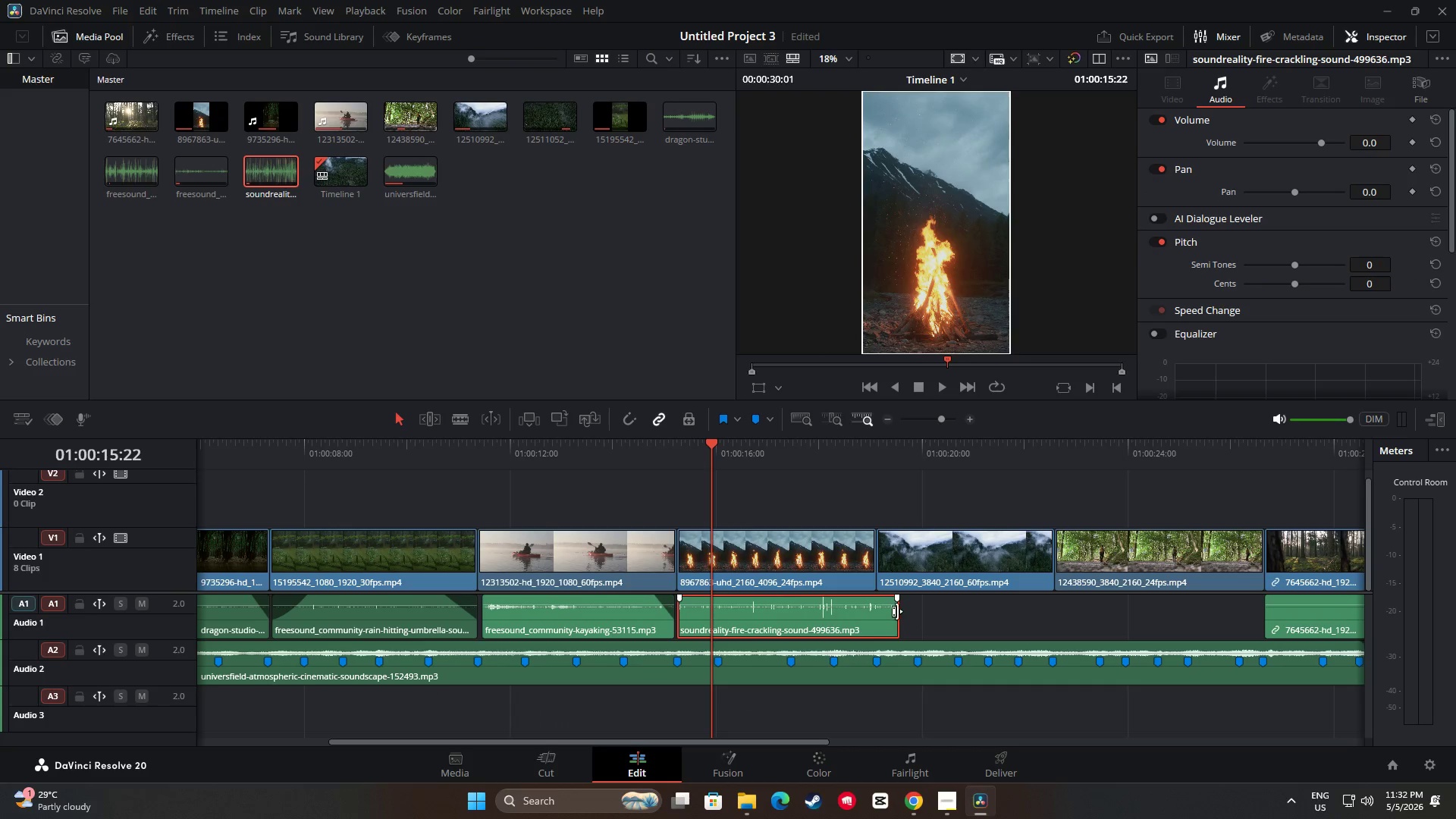 
left_click_drag(start_coordinate=[897, 611], to_coordinate=[866, 613])
 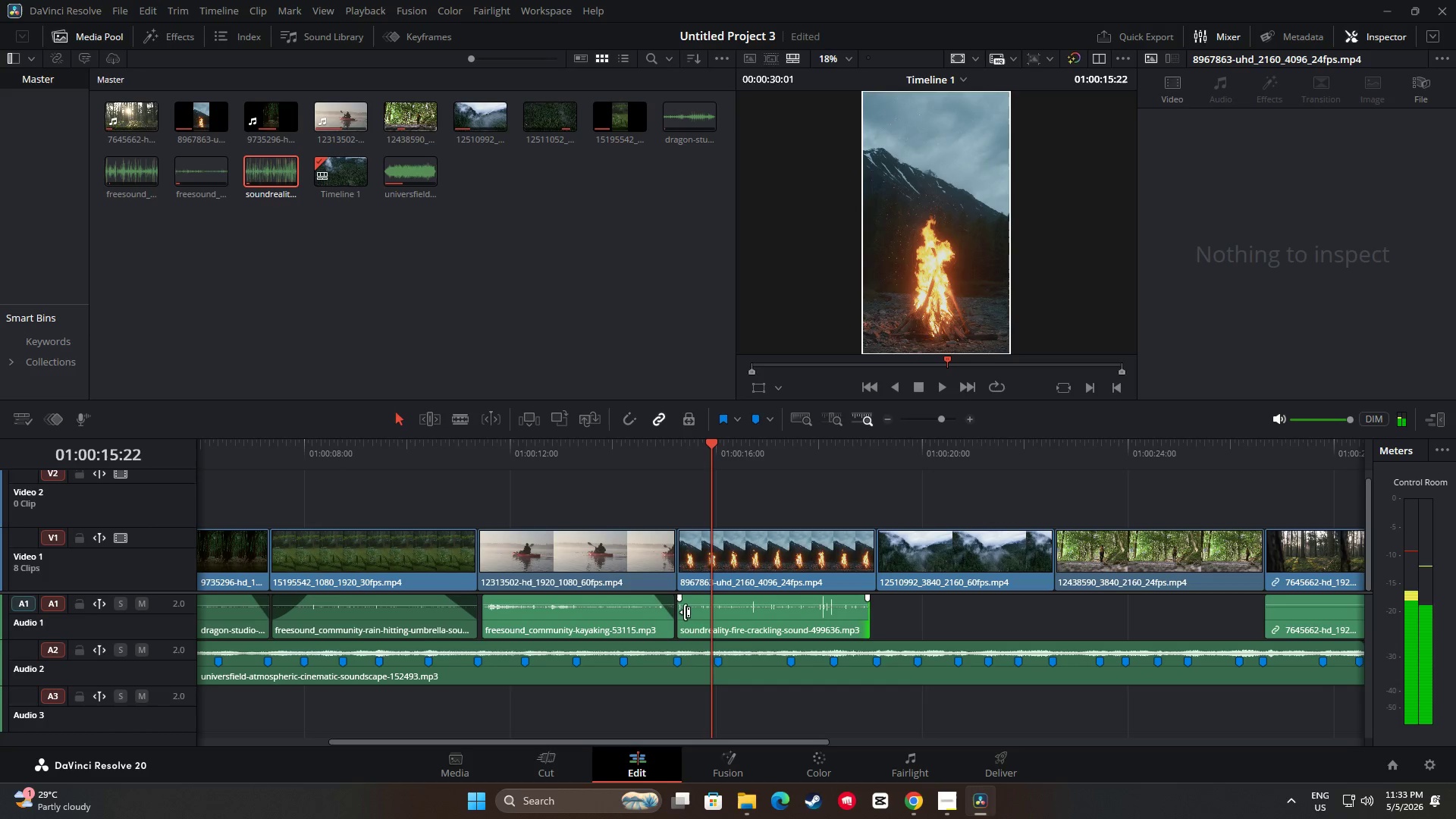 
left_click_drag(start_coordinate=[683, 612], to_coordinate=[689, 612])
 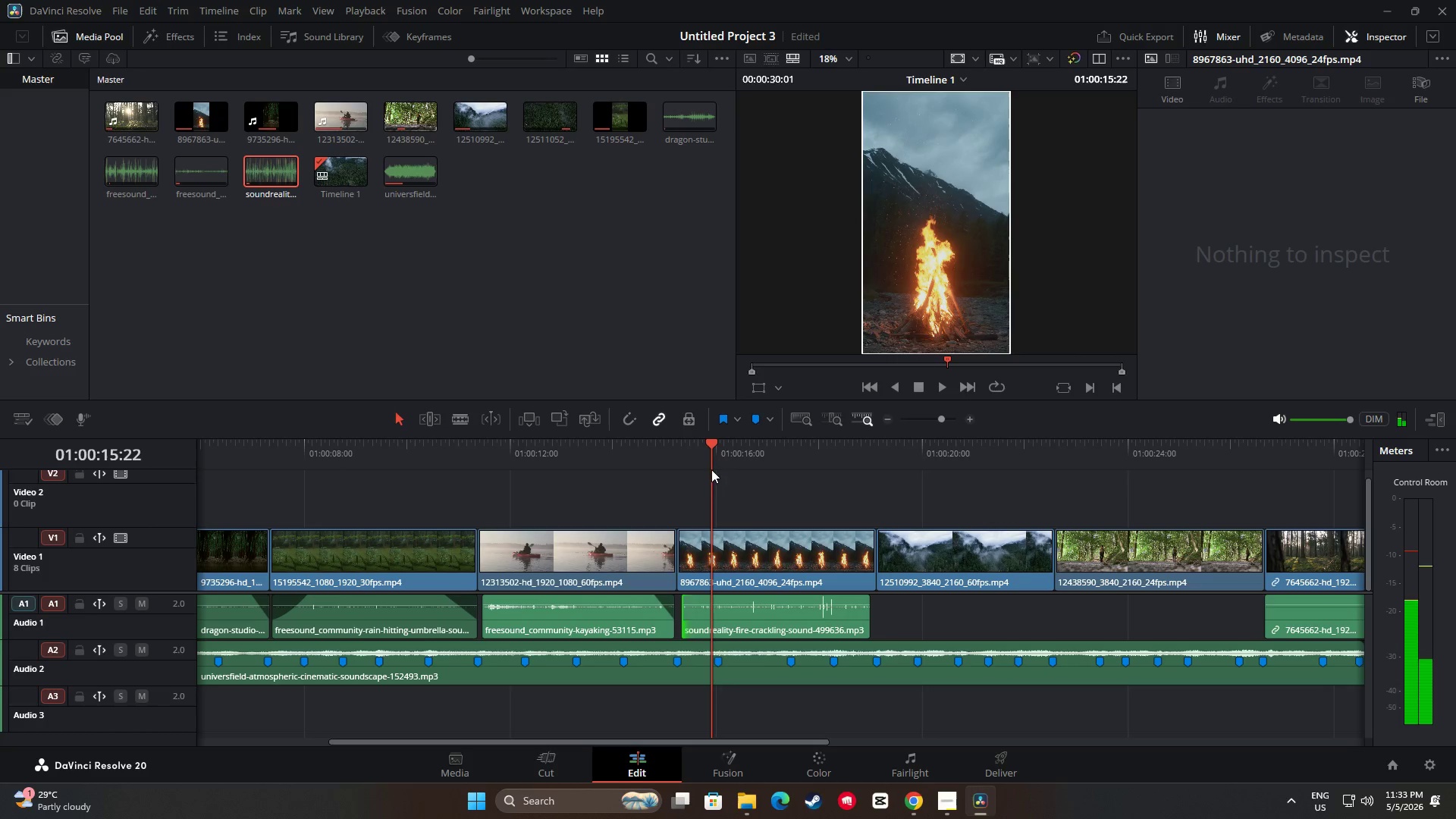 
left_click_drag(start_coordinate=[711, 443], to_coordinate=[608, 451])
 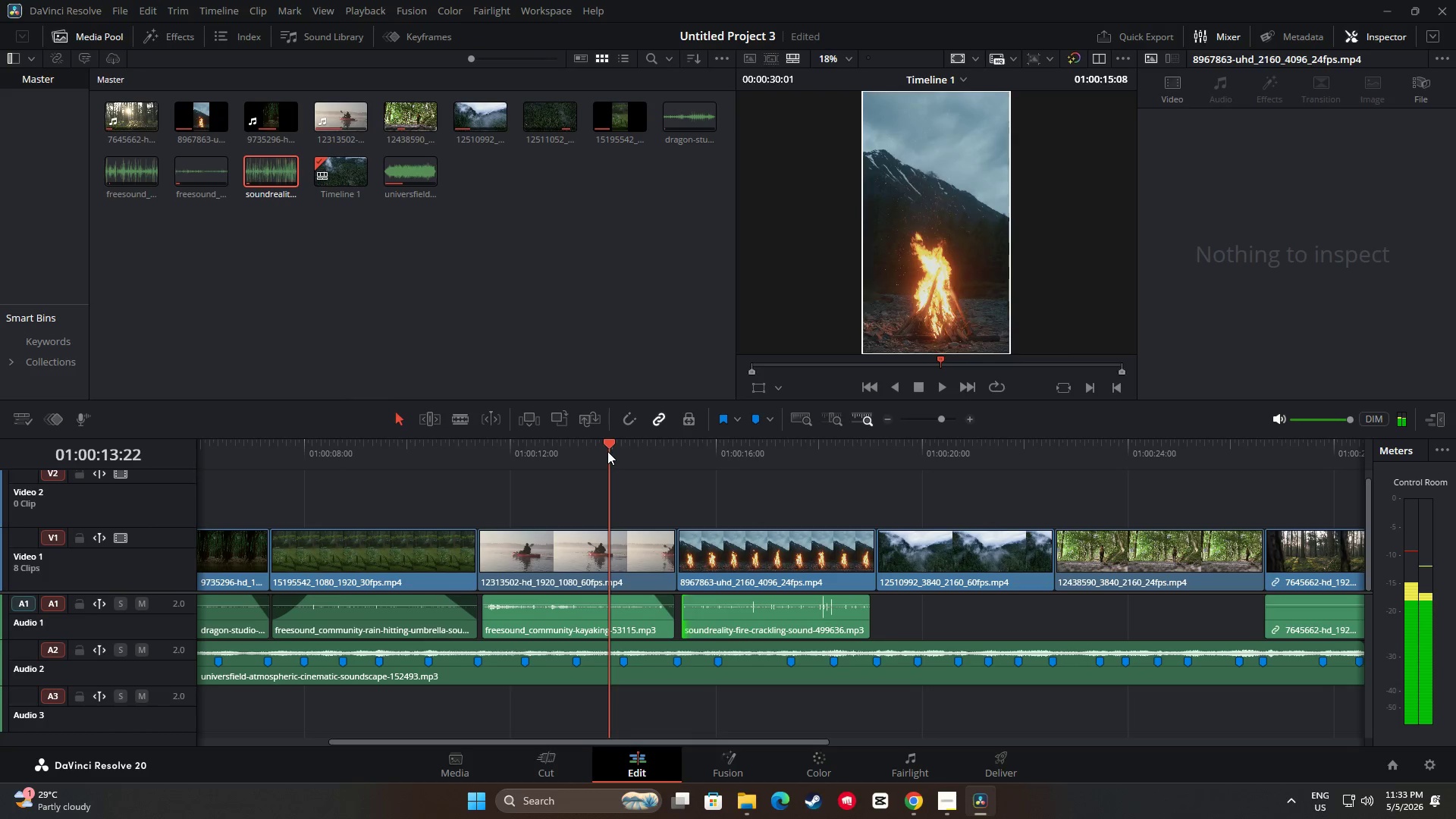 
key(Space)
 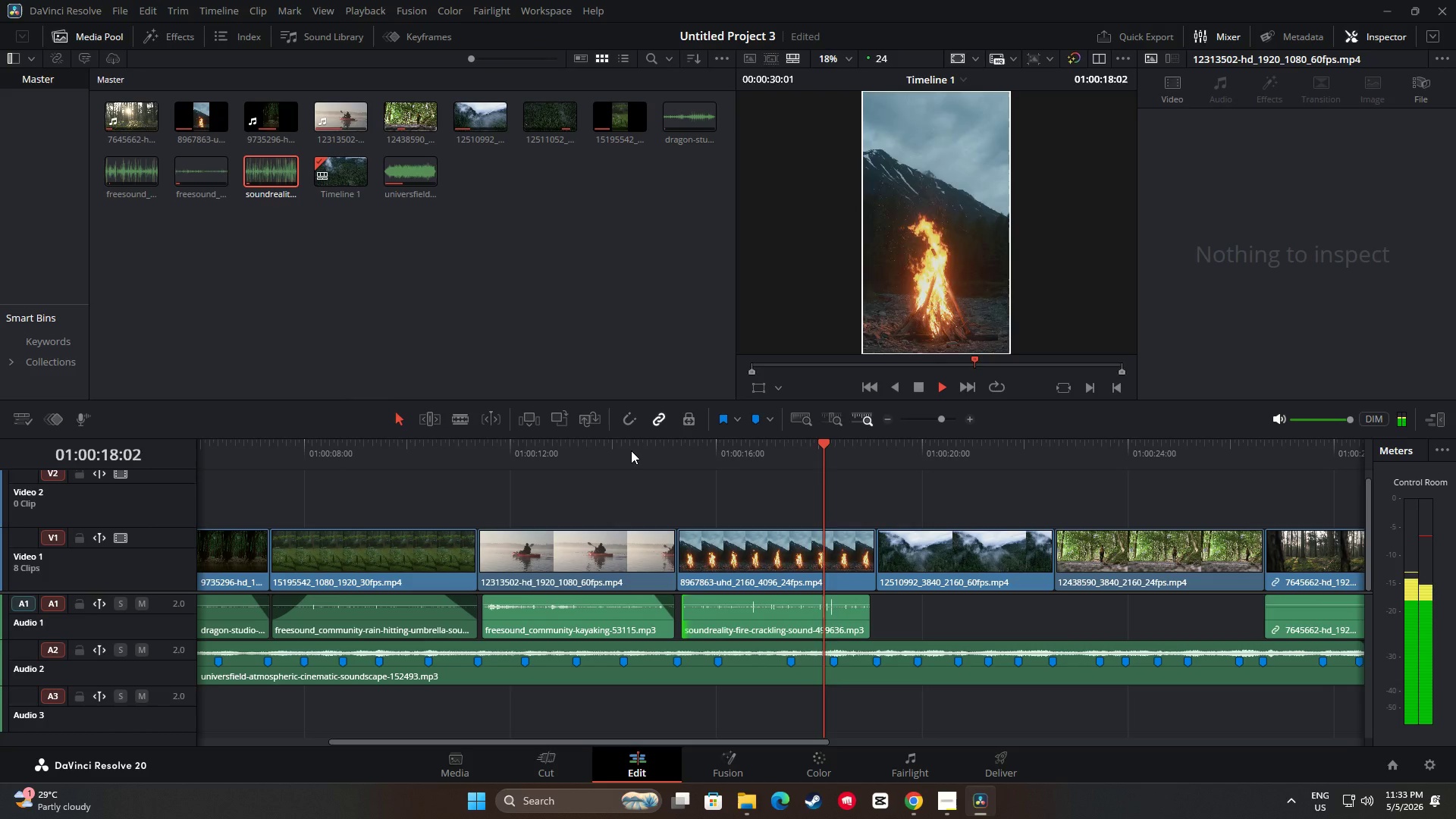 
wait(6.02)
 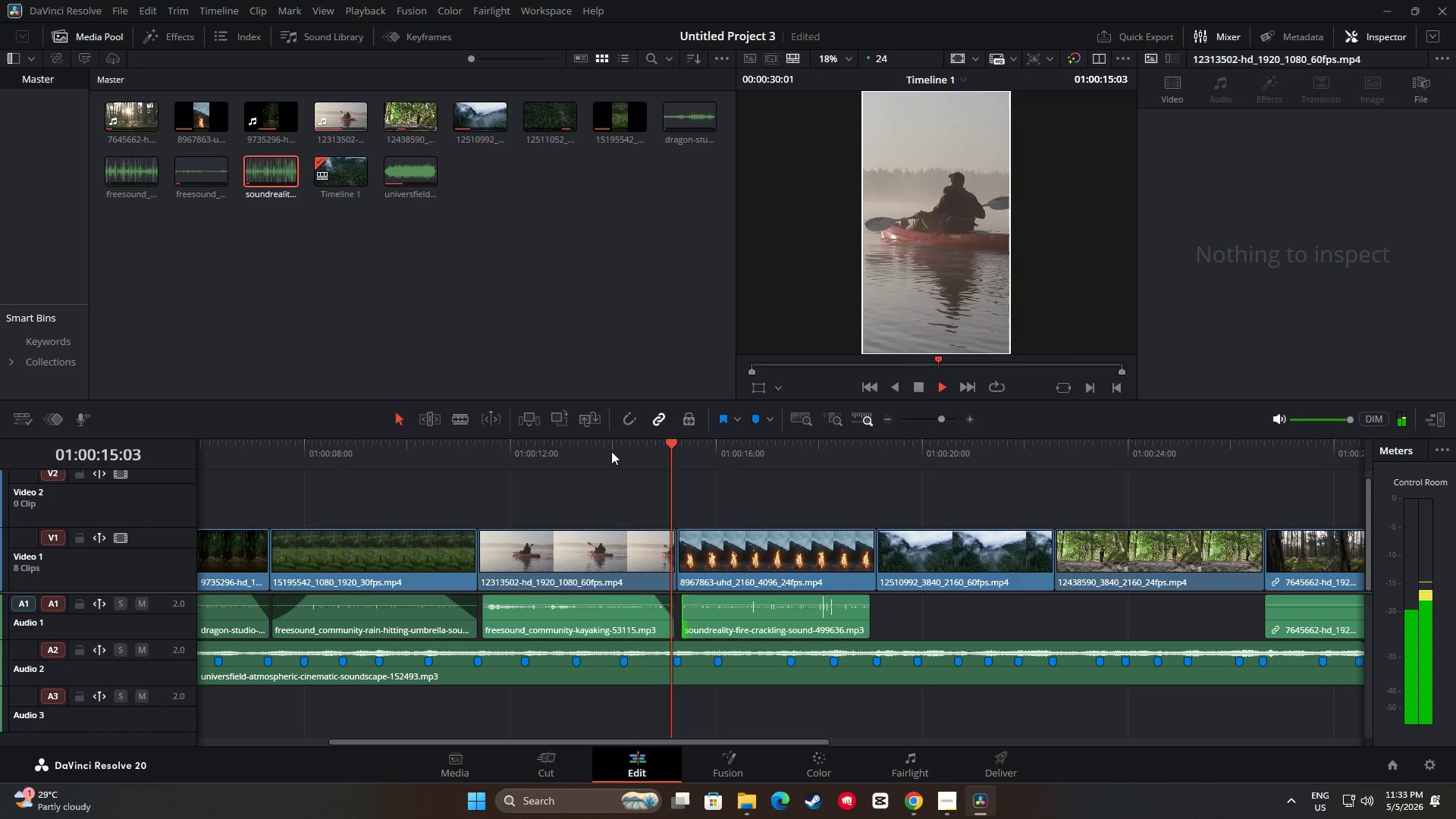 
key(Space)
 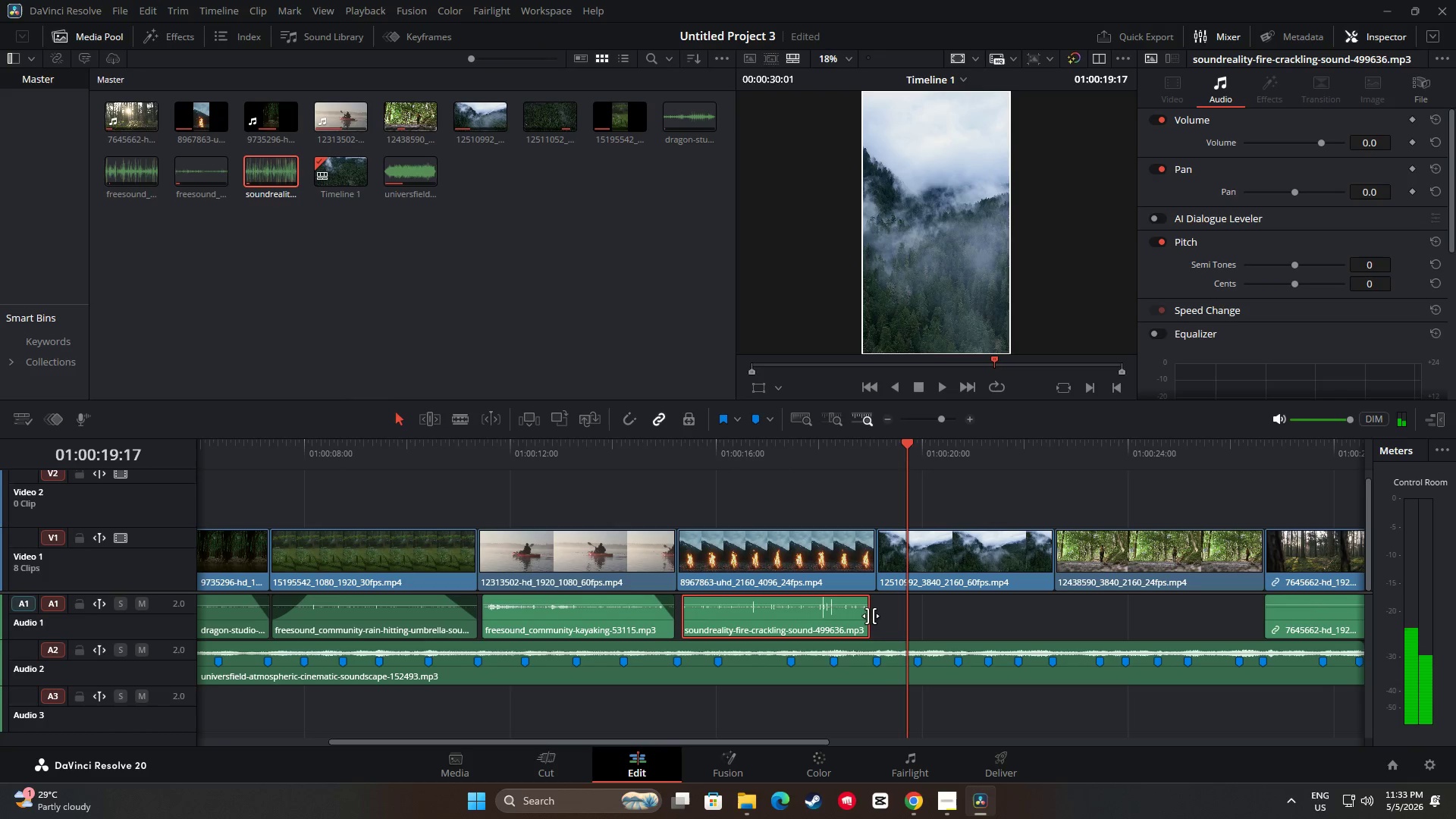 
left_click_drag(start_coordinate=[869, 616], to_coordinate=[874, 617])
 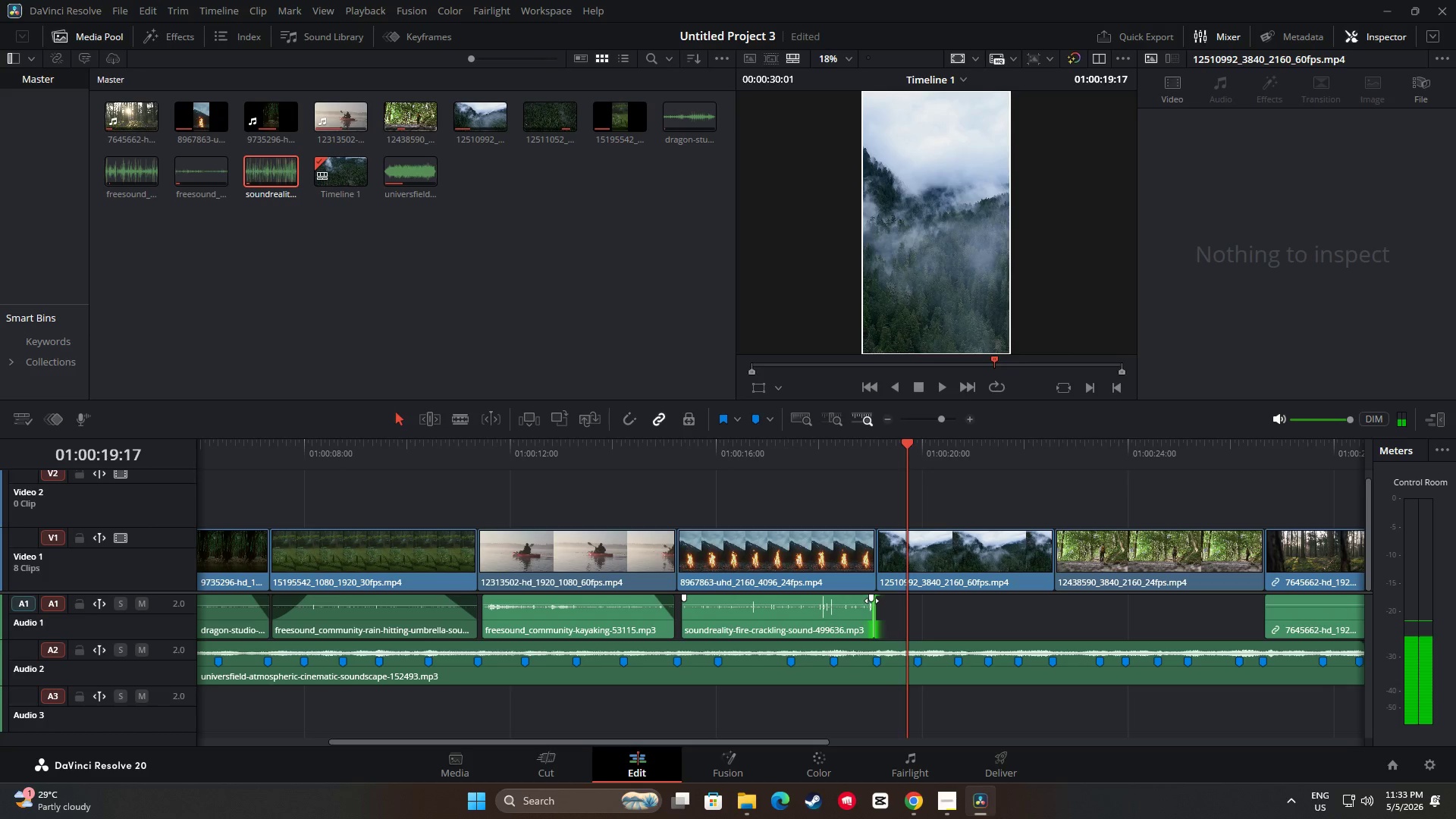 
left_click_drag(start_coordinate=[869, 601], to_coordinate=[849, 600])
 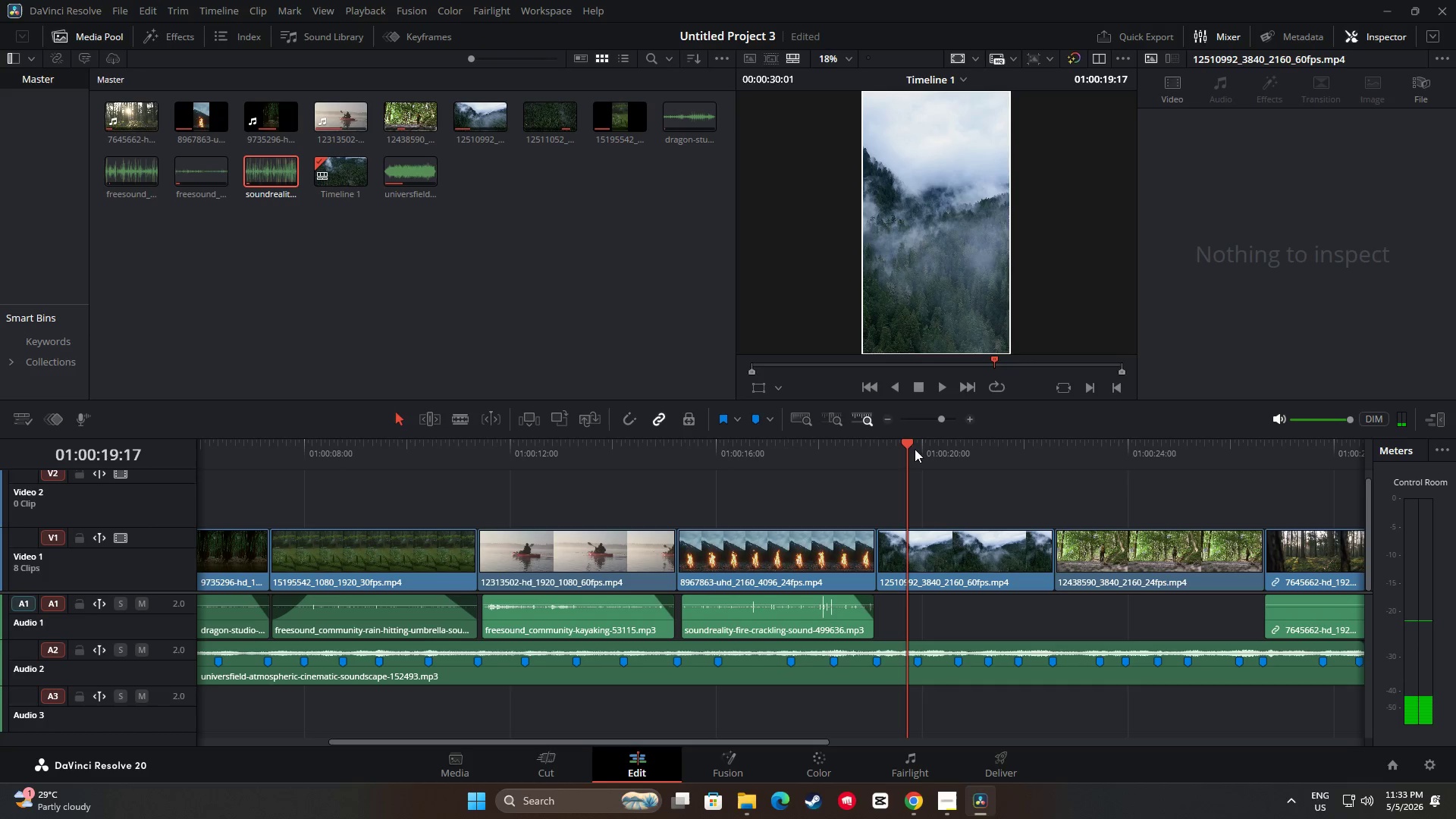 
left_click_drag(start_coordinate=[908, 440], to_coordinate=[685, 456])
 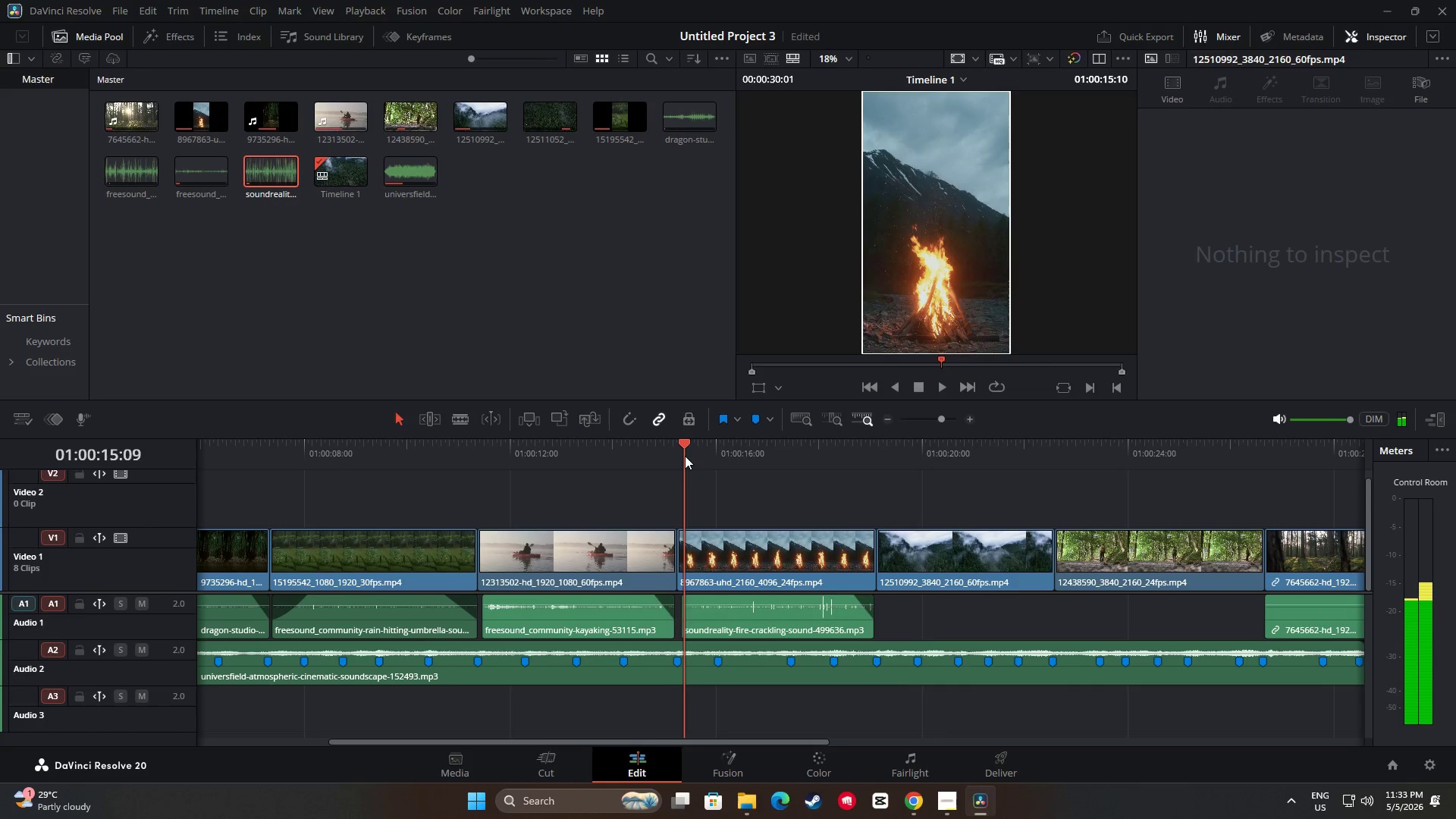 
key(Space)
 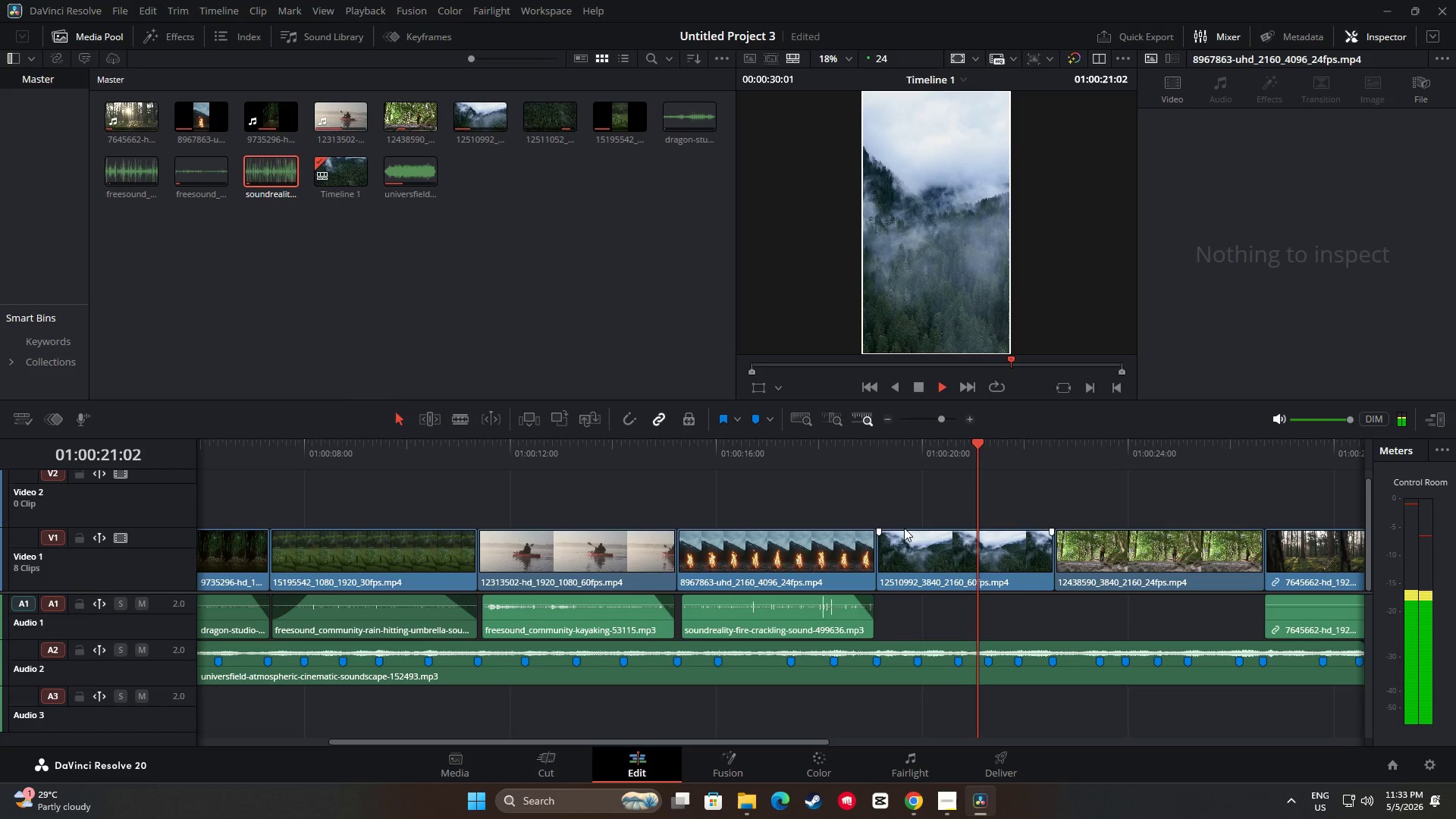 
wait(7.75)
 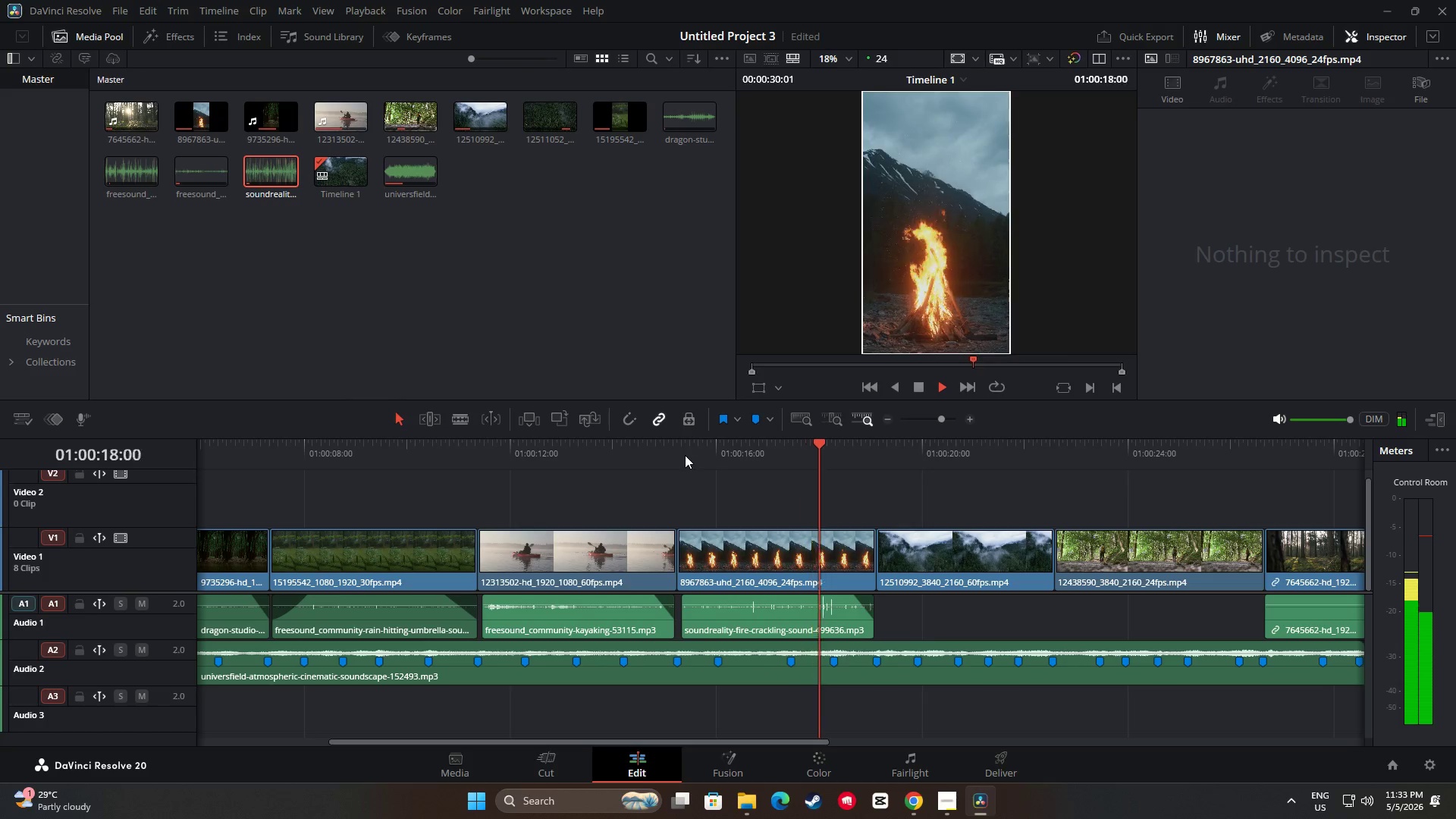 
key(Space)
 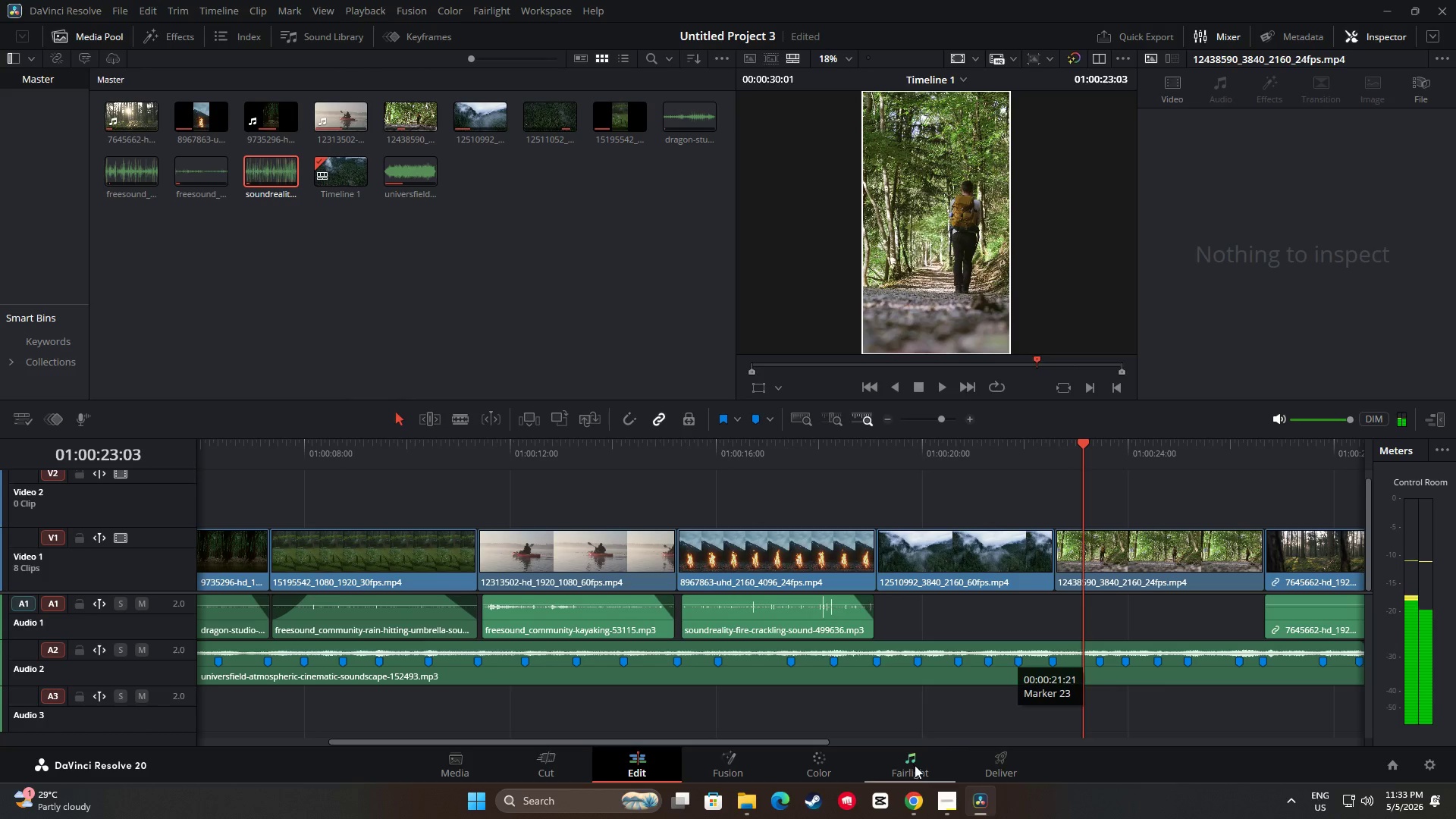 
left_click([913, 798])
 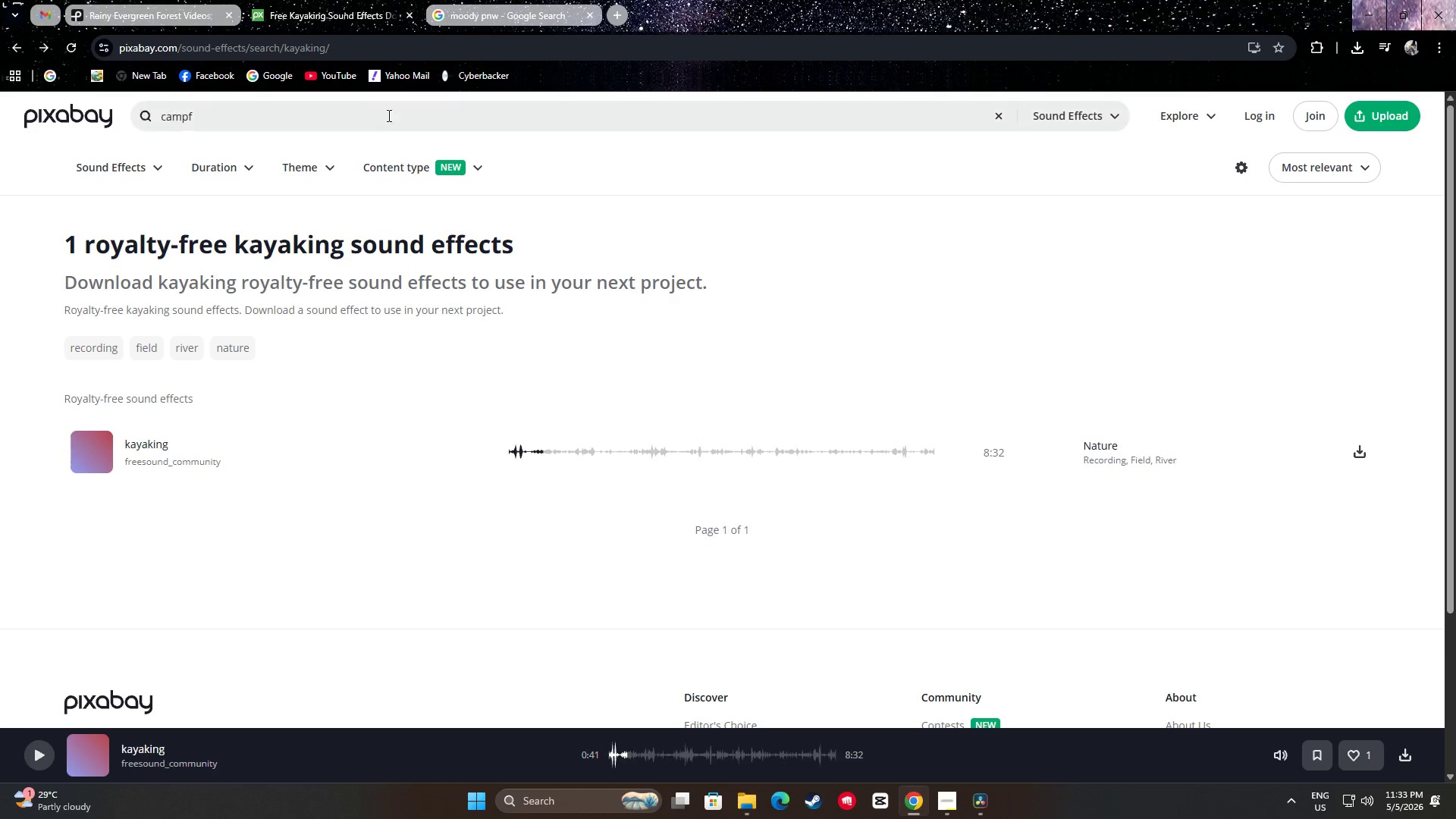 
left_click_drag(start_coordinate=[334, 115], to_coordinate=[144, 113])
 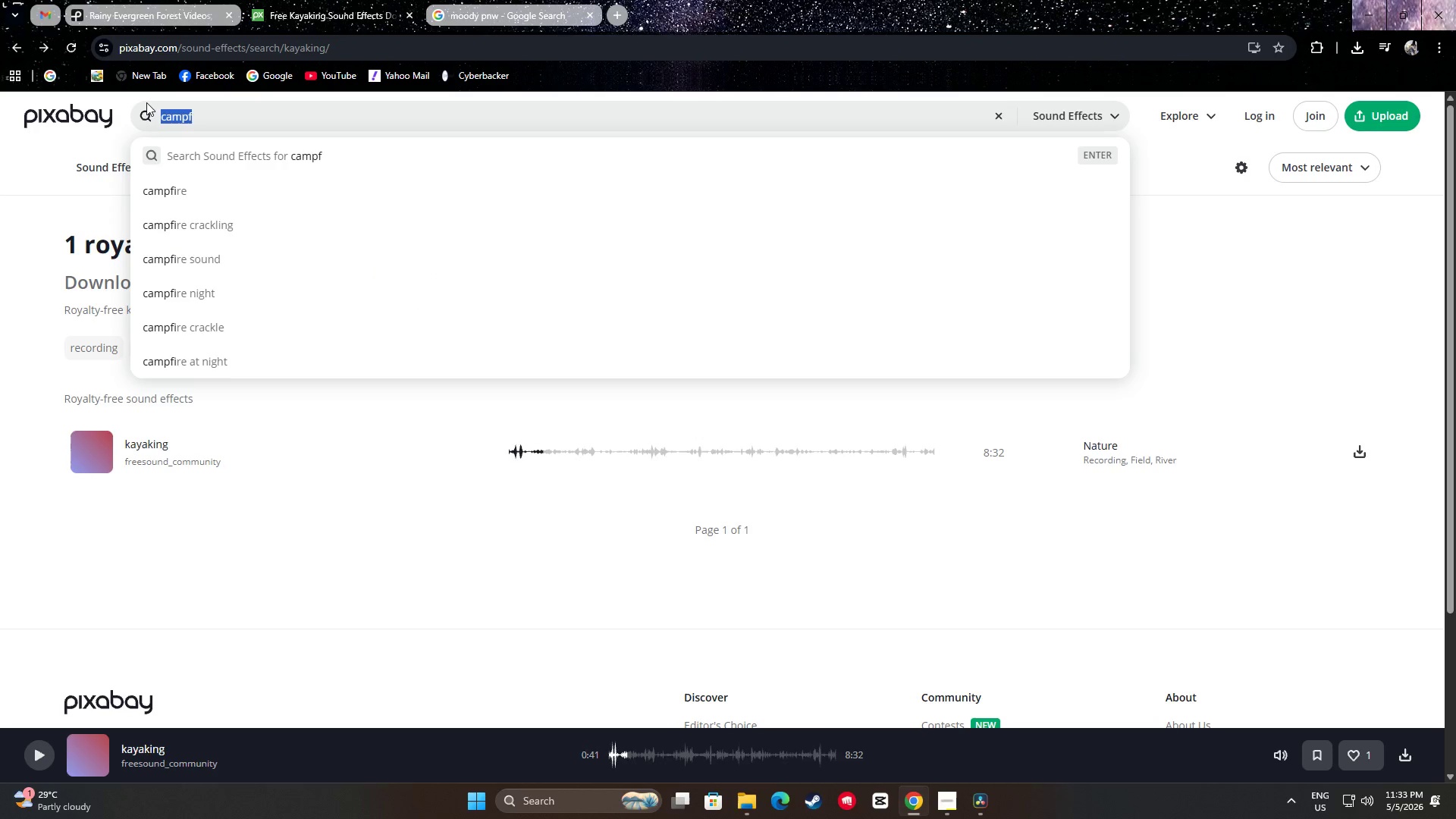 
type(bird chi)
 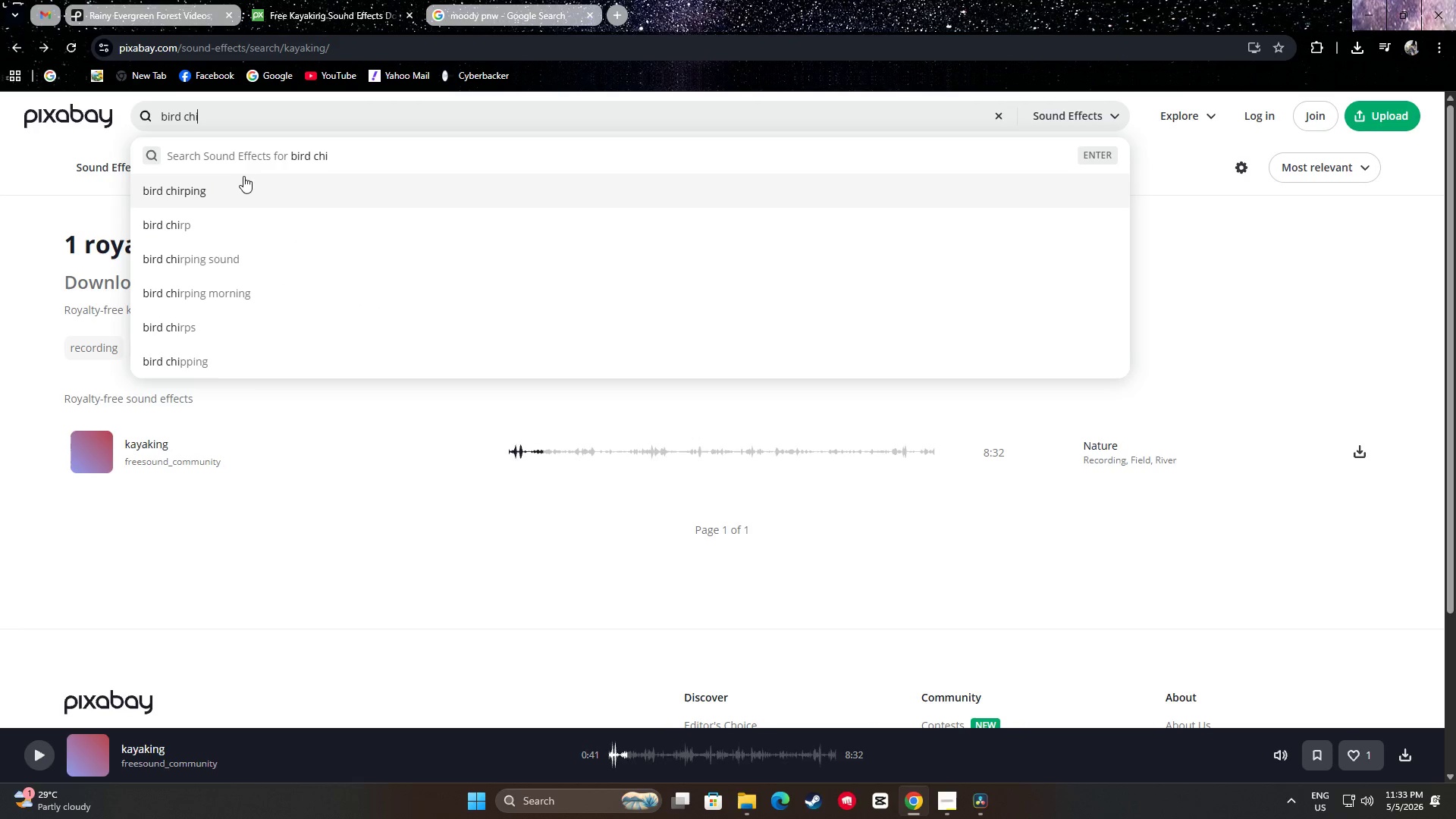 
left_click([237, 183])
 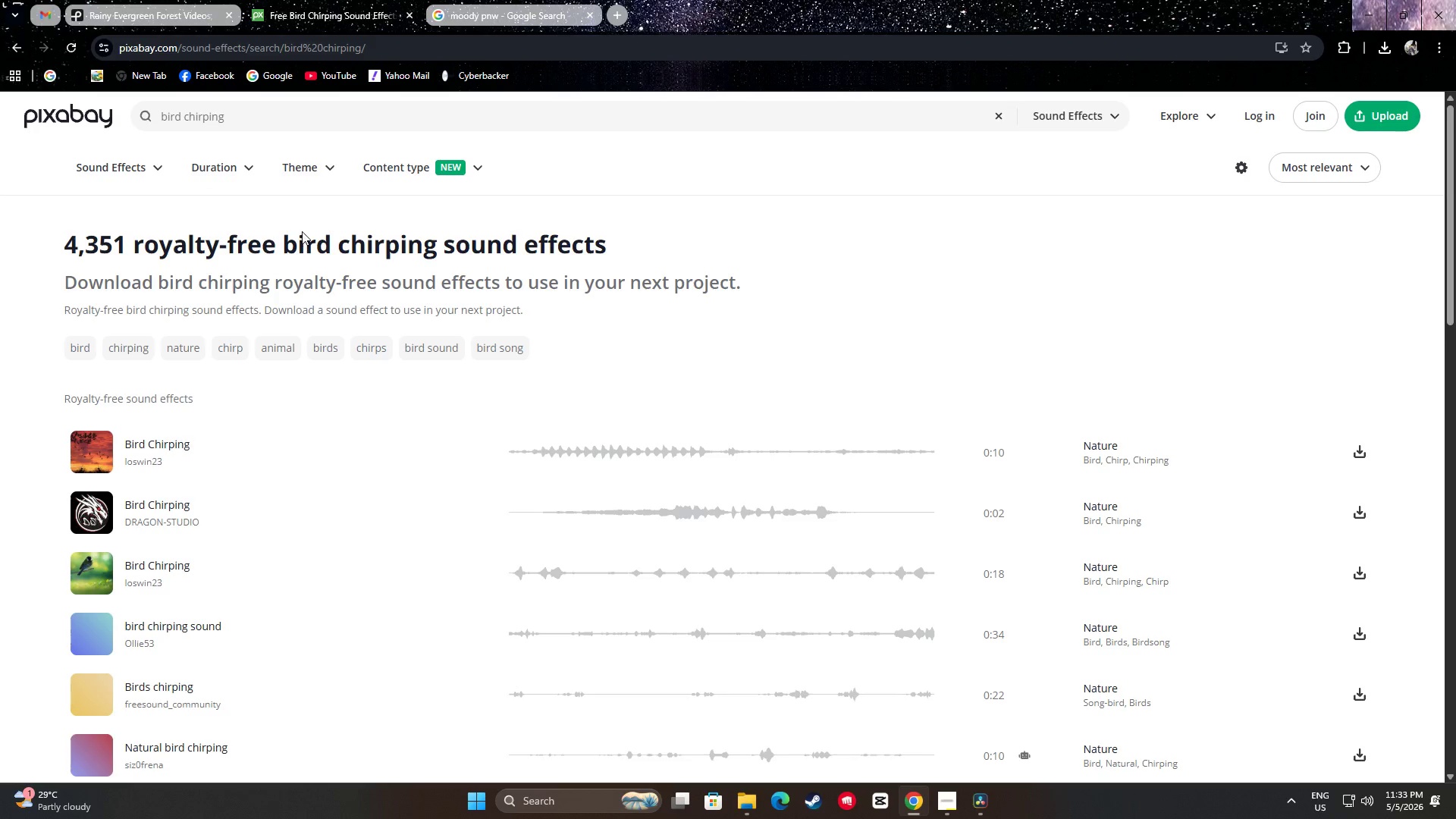 
wait(7.02)
 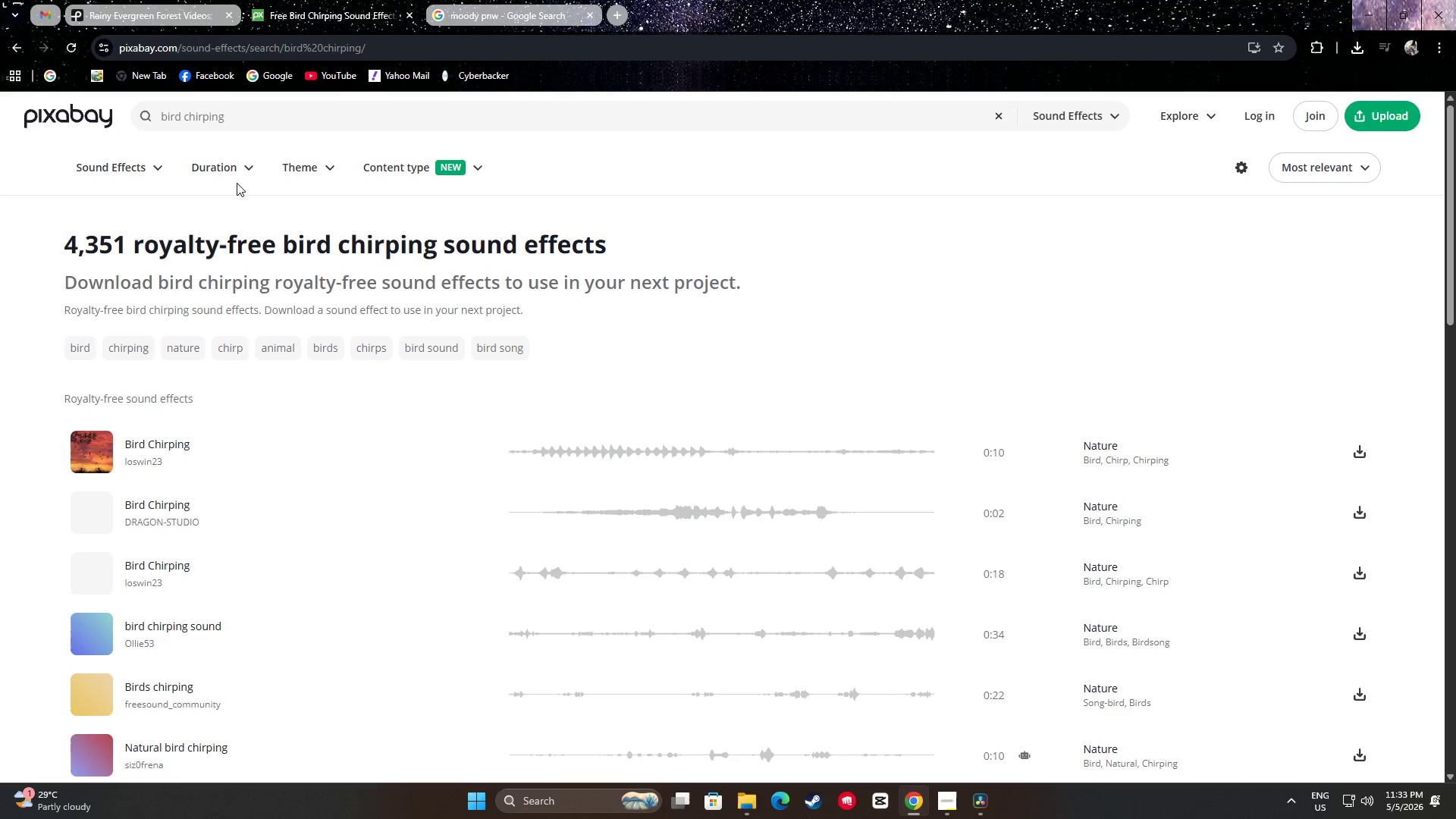 
left_click([84, 450])
 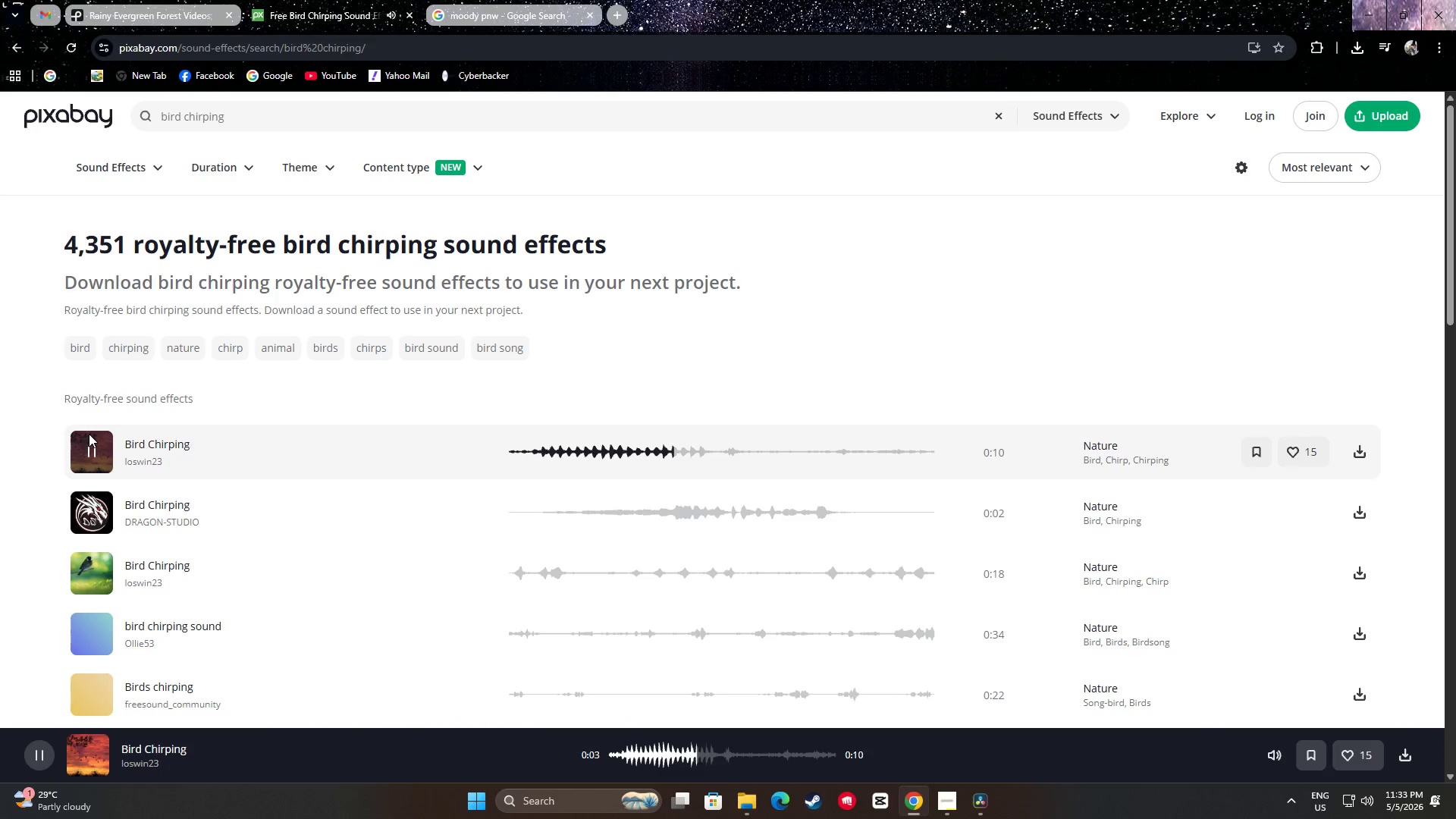 
wait(9.67)
 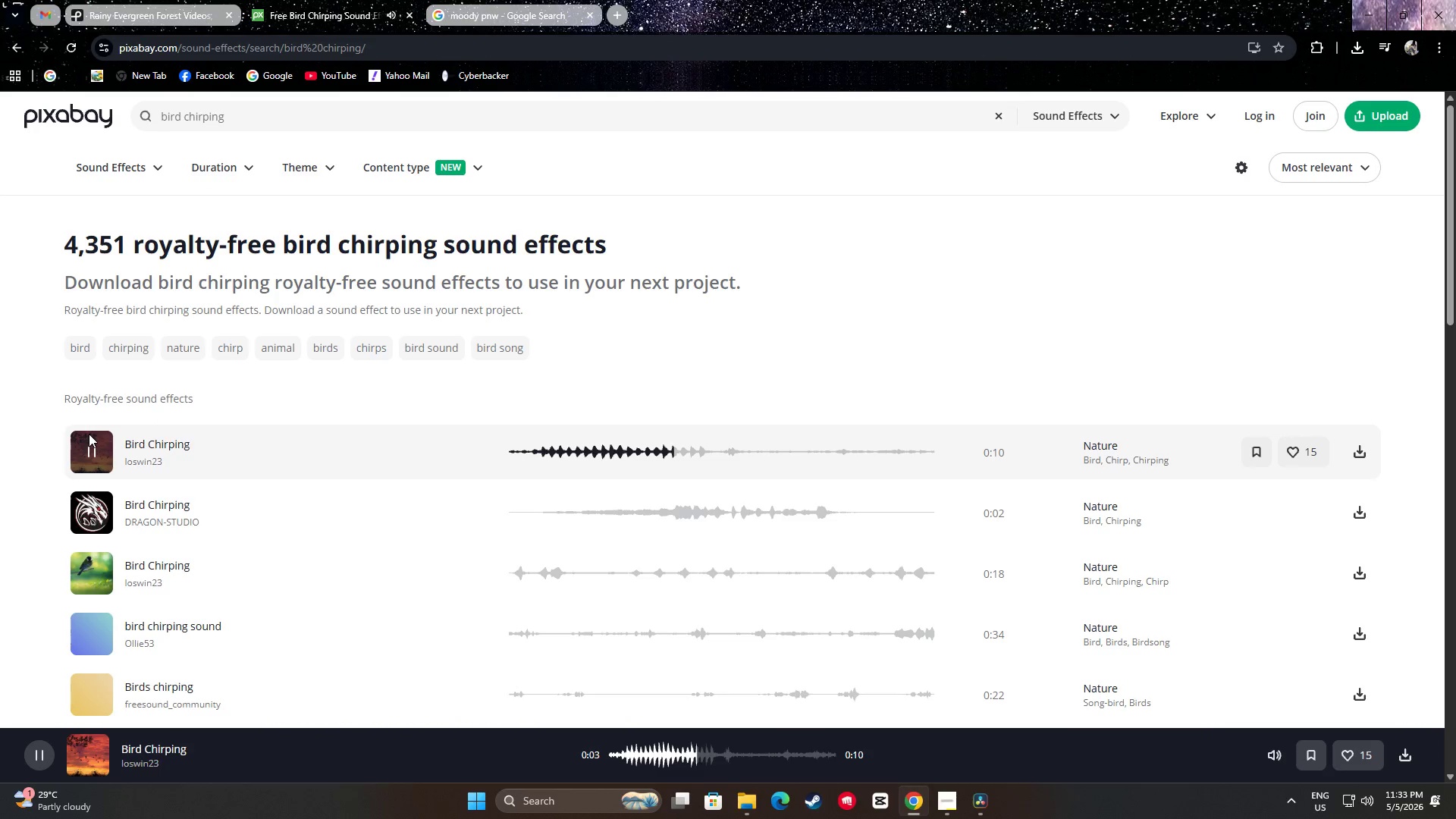 
left_click([91, 509])
 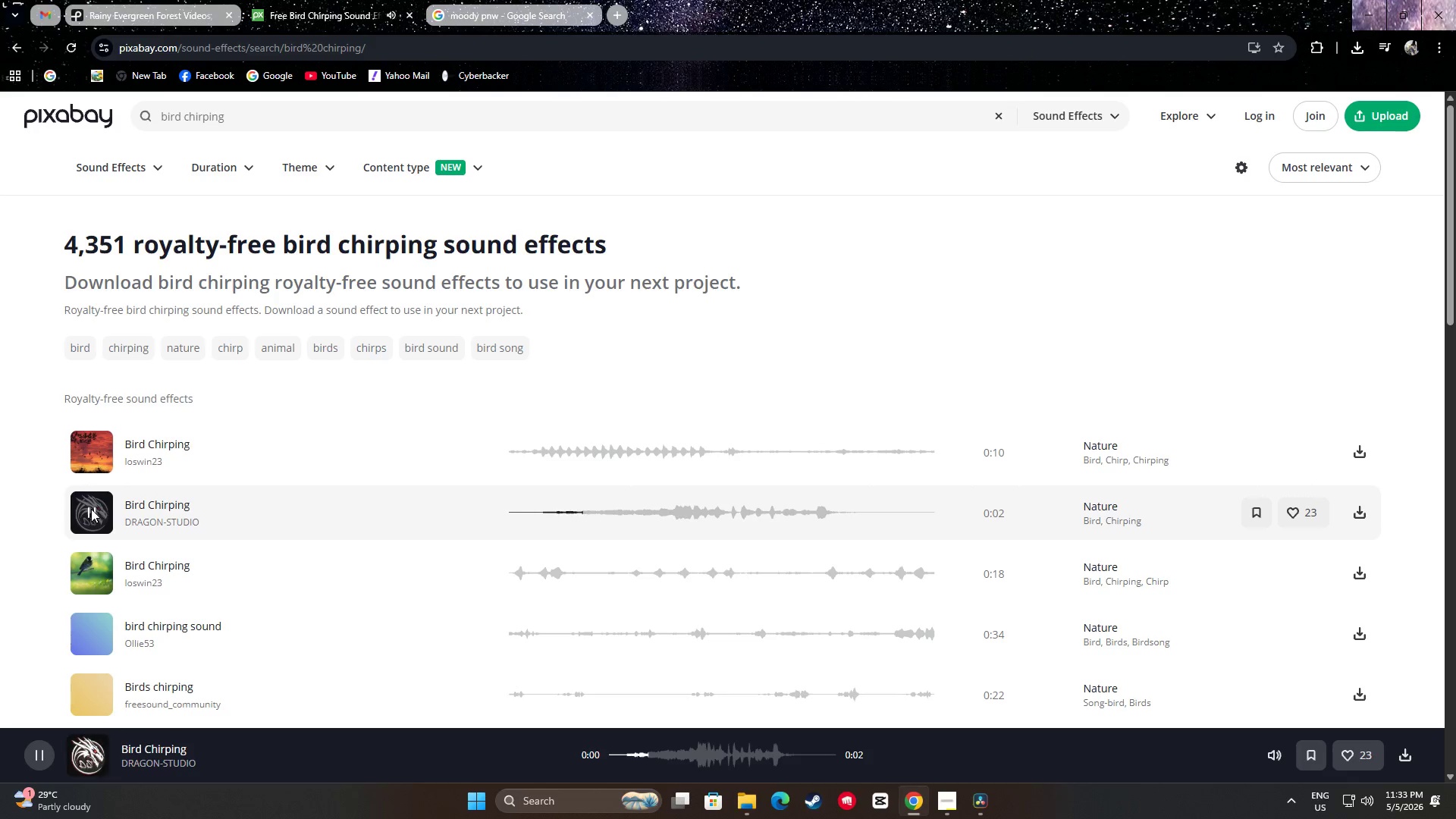 
left_click([91, 509])
 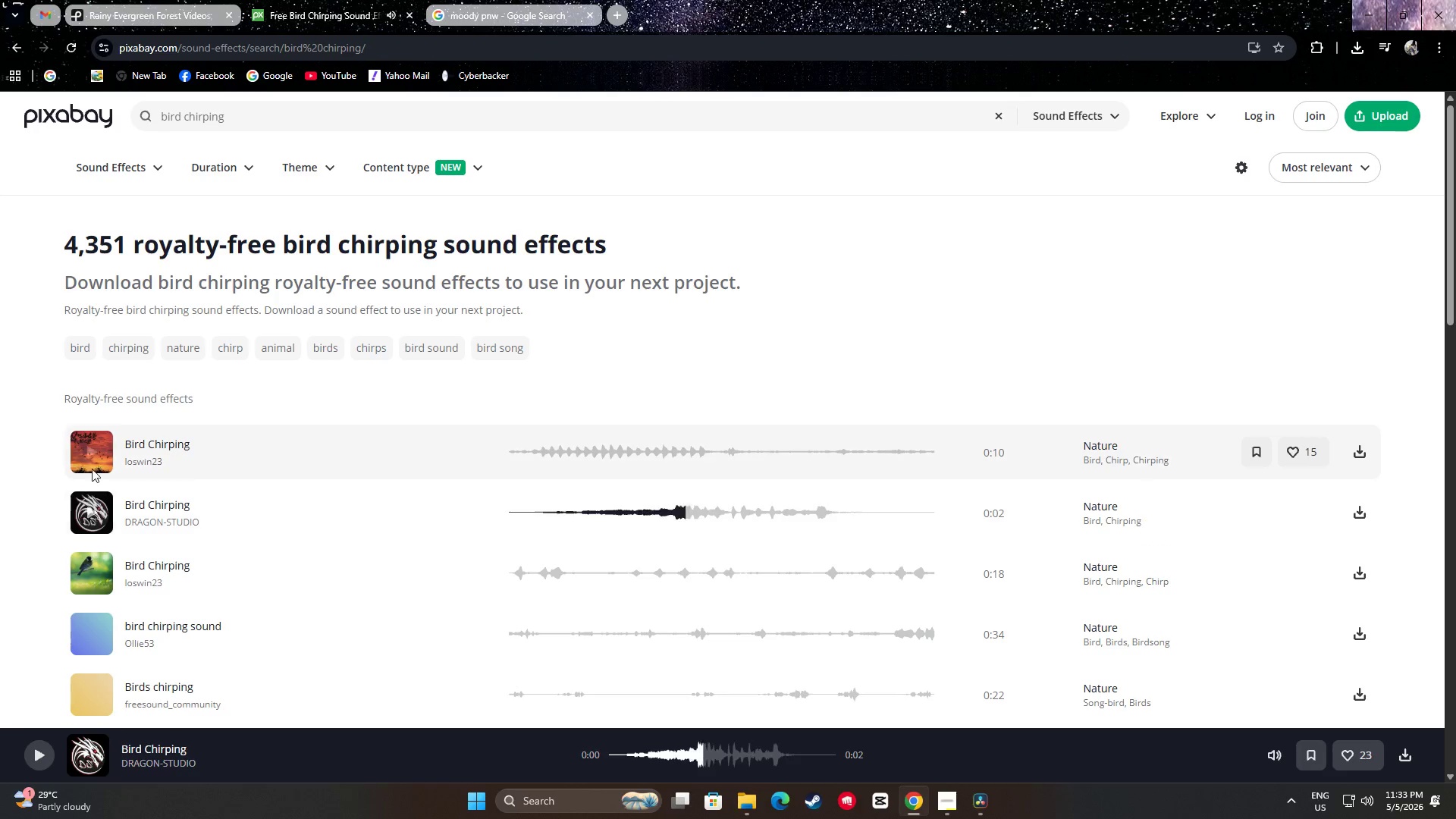 
double_click([92, 458])
 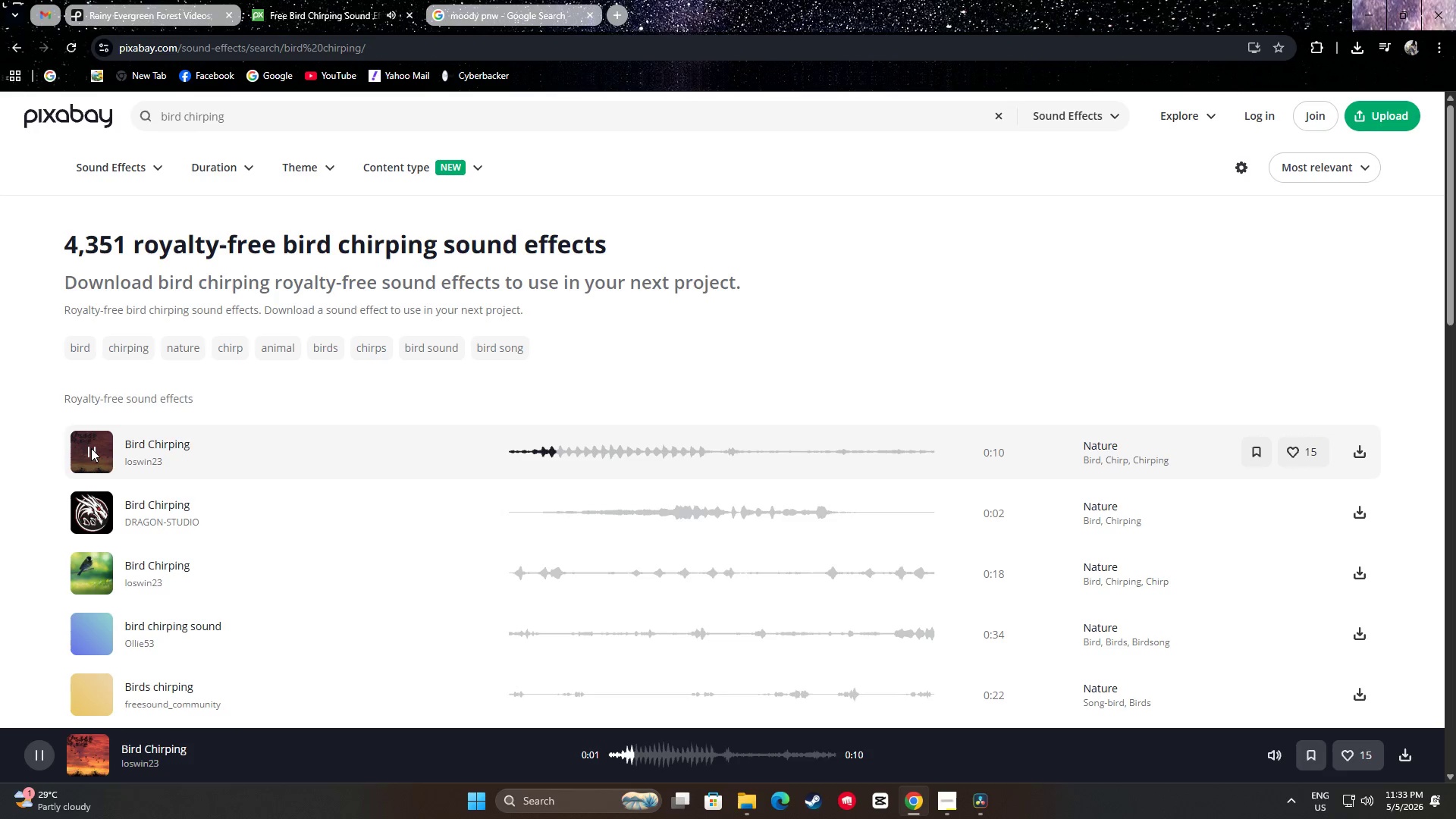 
key(Space)
 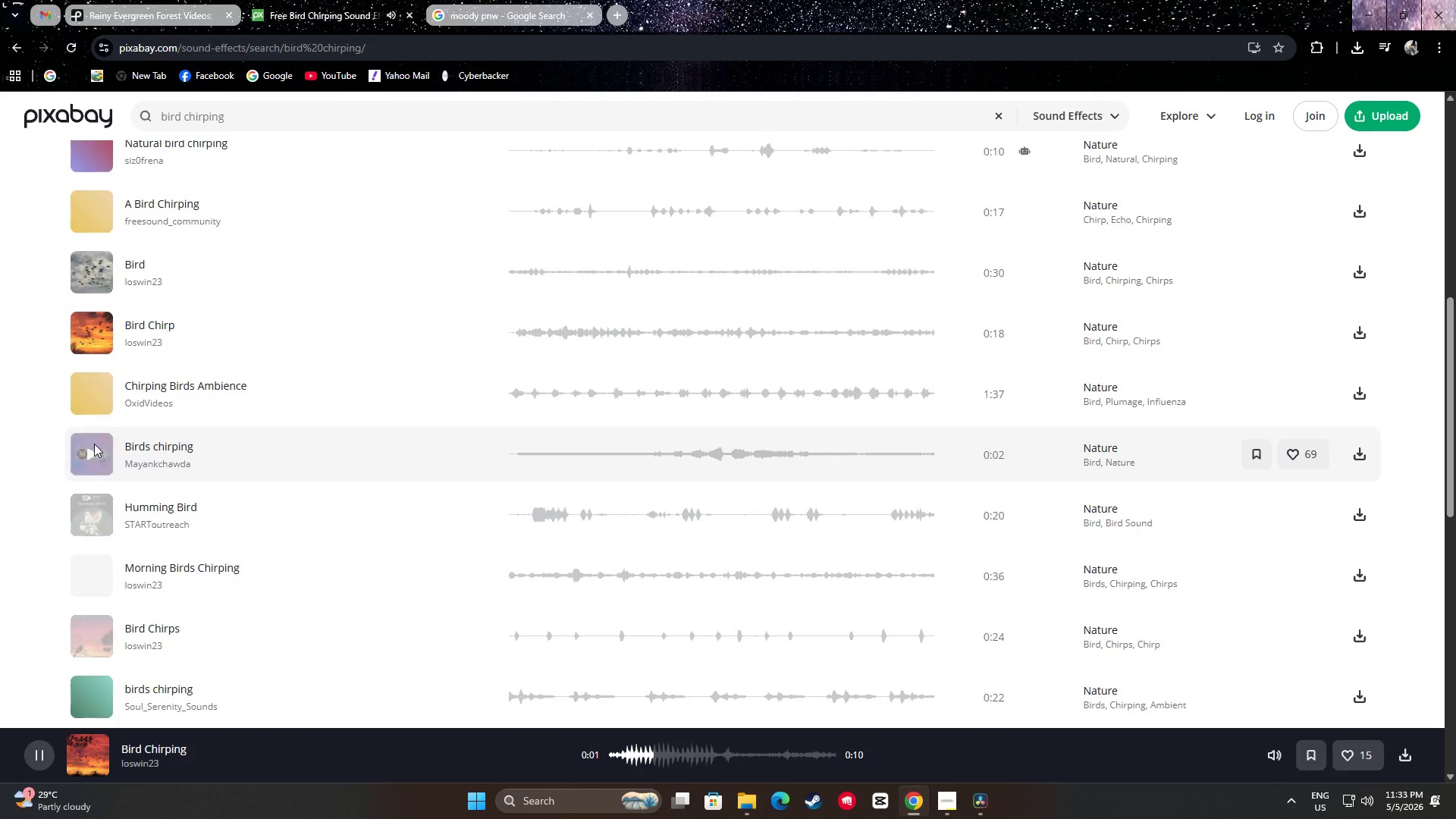 
scroll: coordinate [117, 433], scroll_direction: up, amount: 6.0
 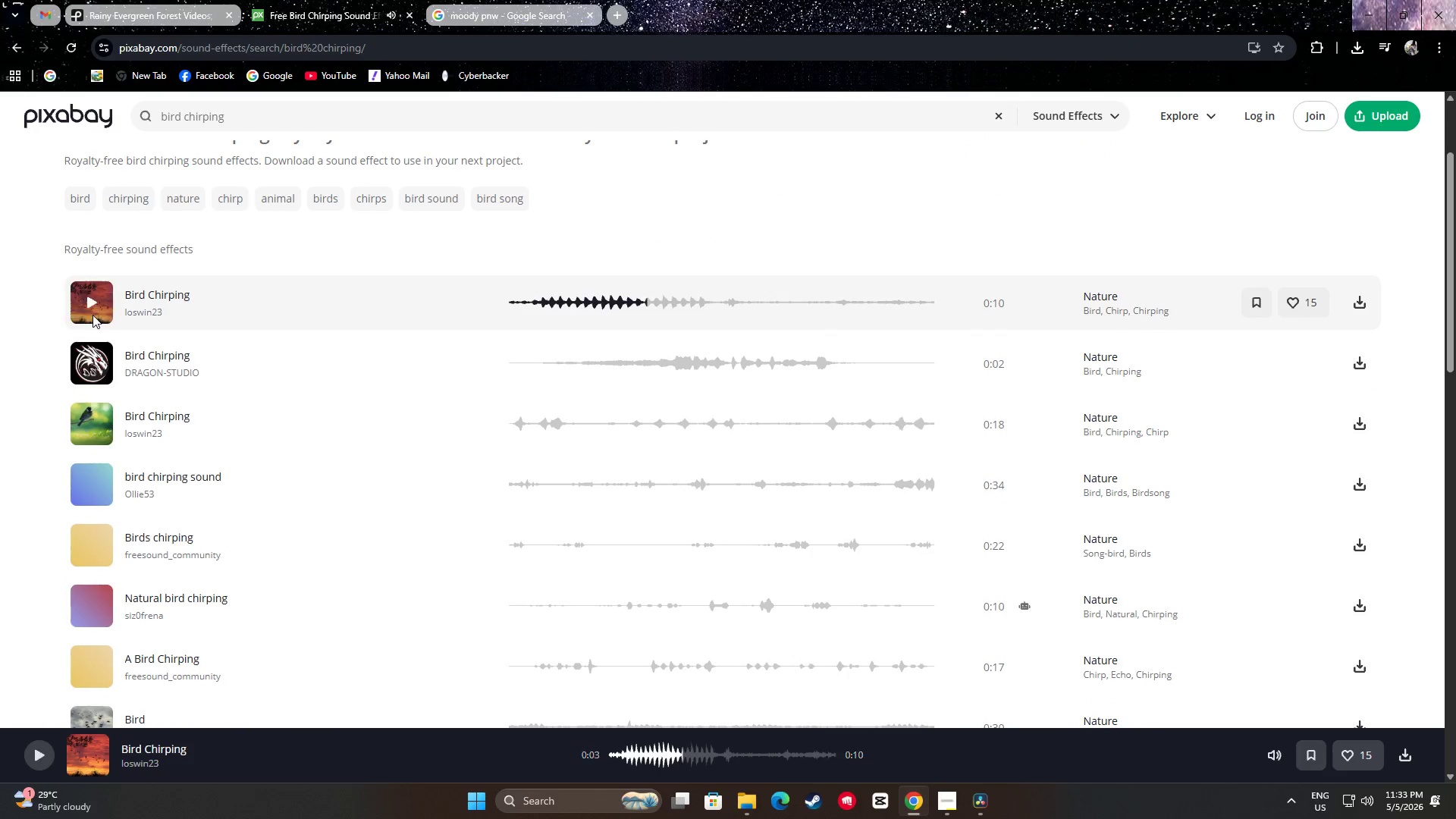 
double_click([97, 419])
 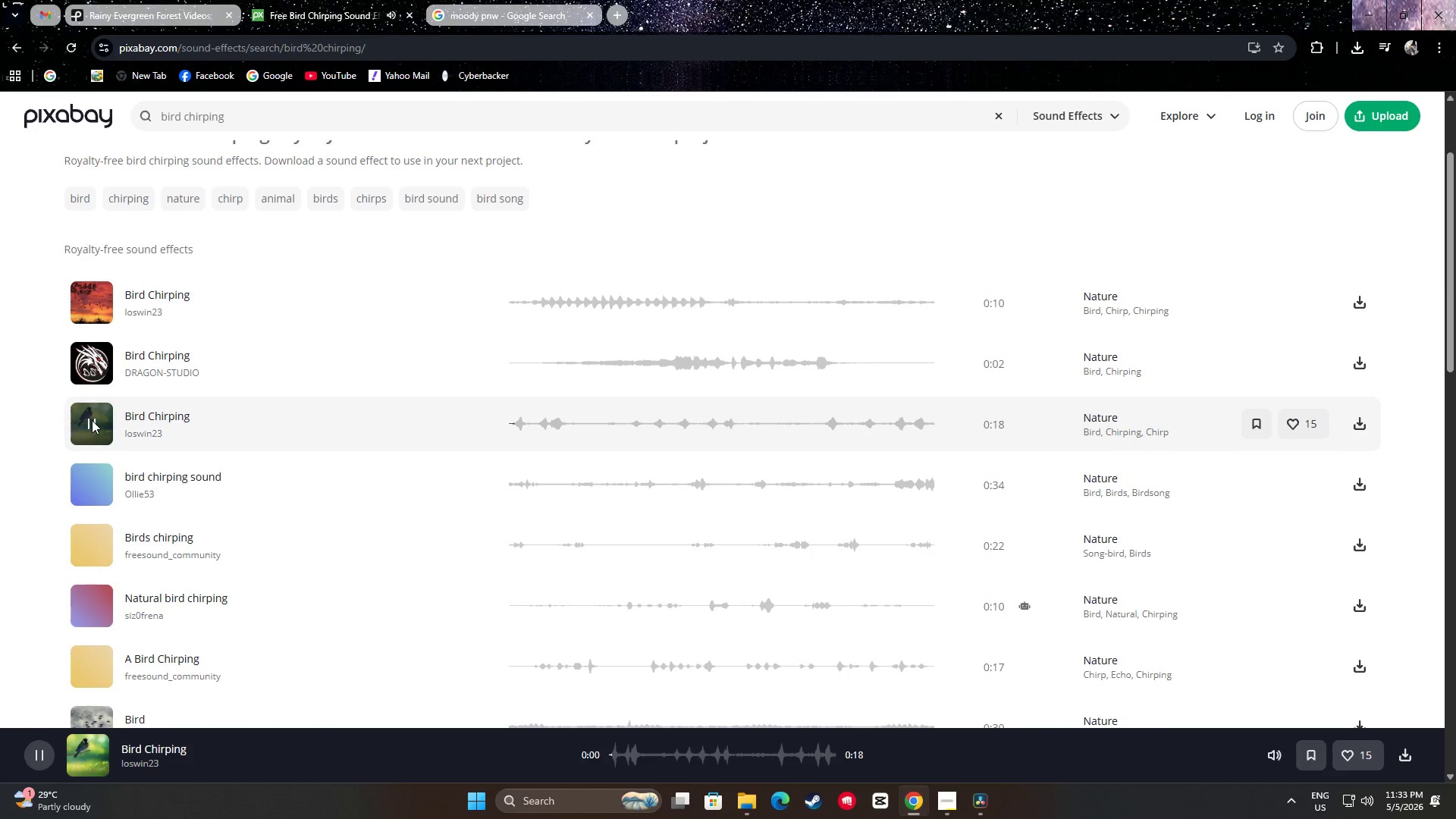 
left_click([92, 420])
 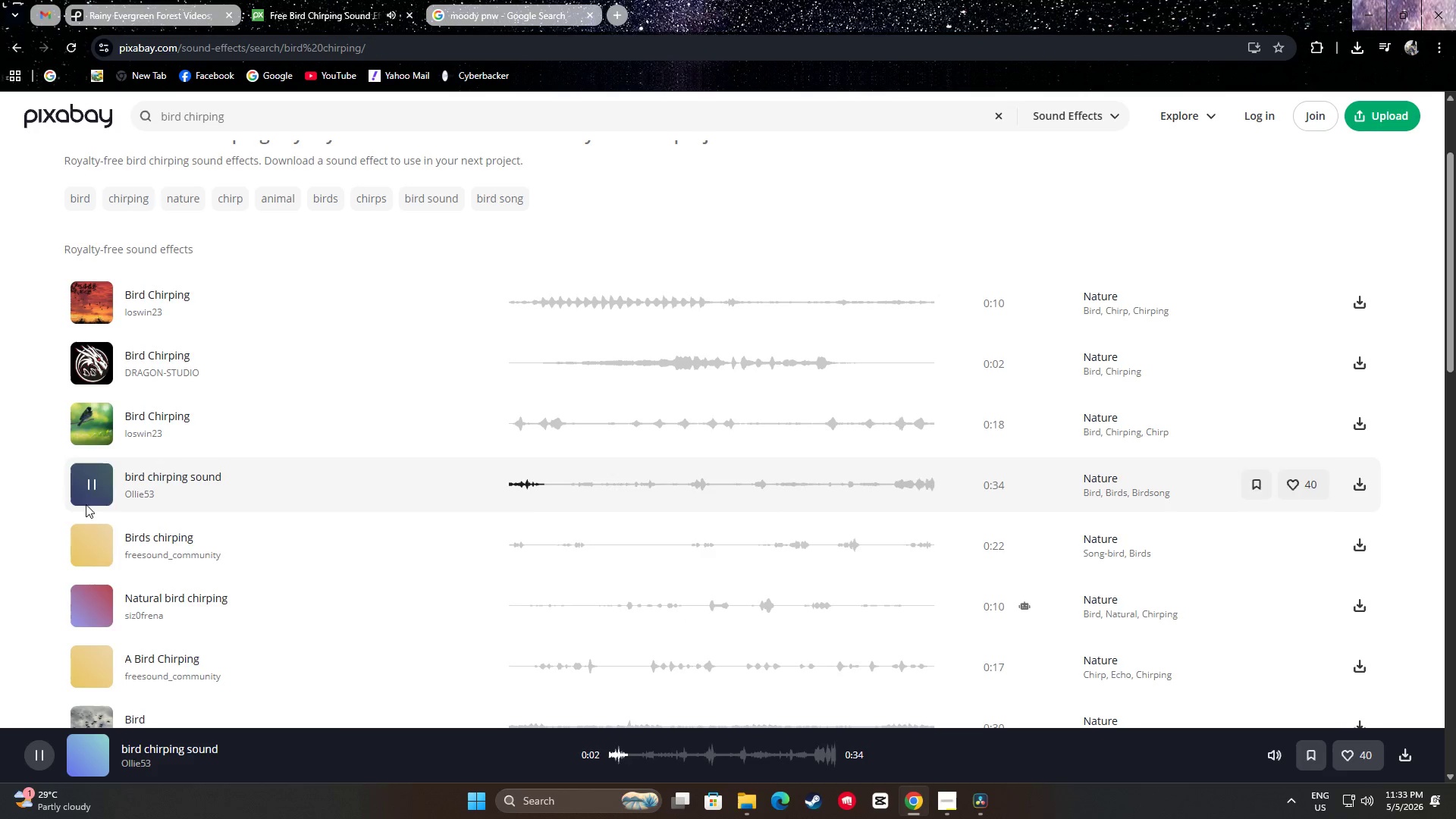 
wait(5.86)
 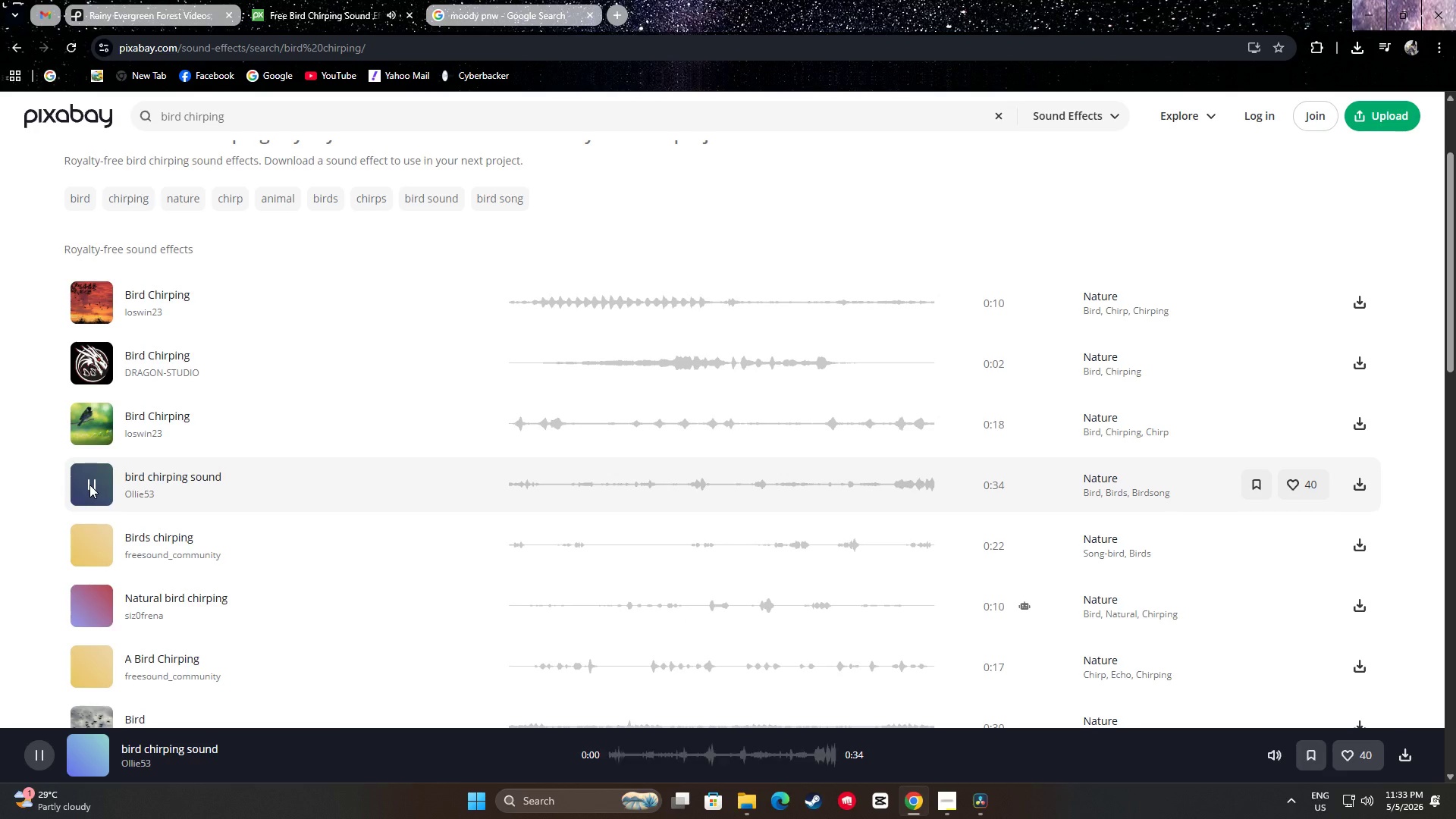 
left_click([92, 483])
 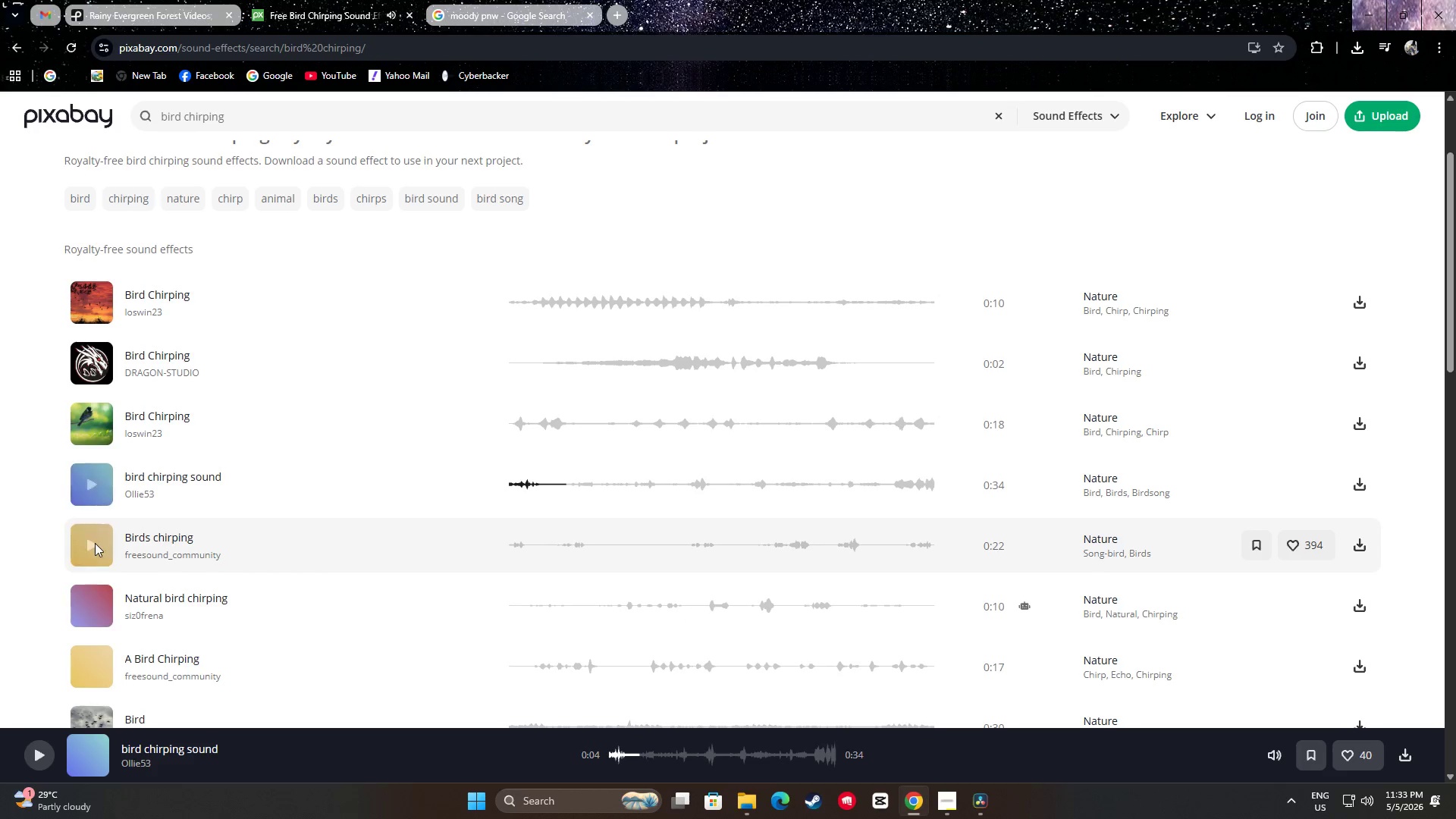 
left_click([95, 545])
 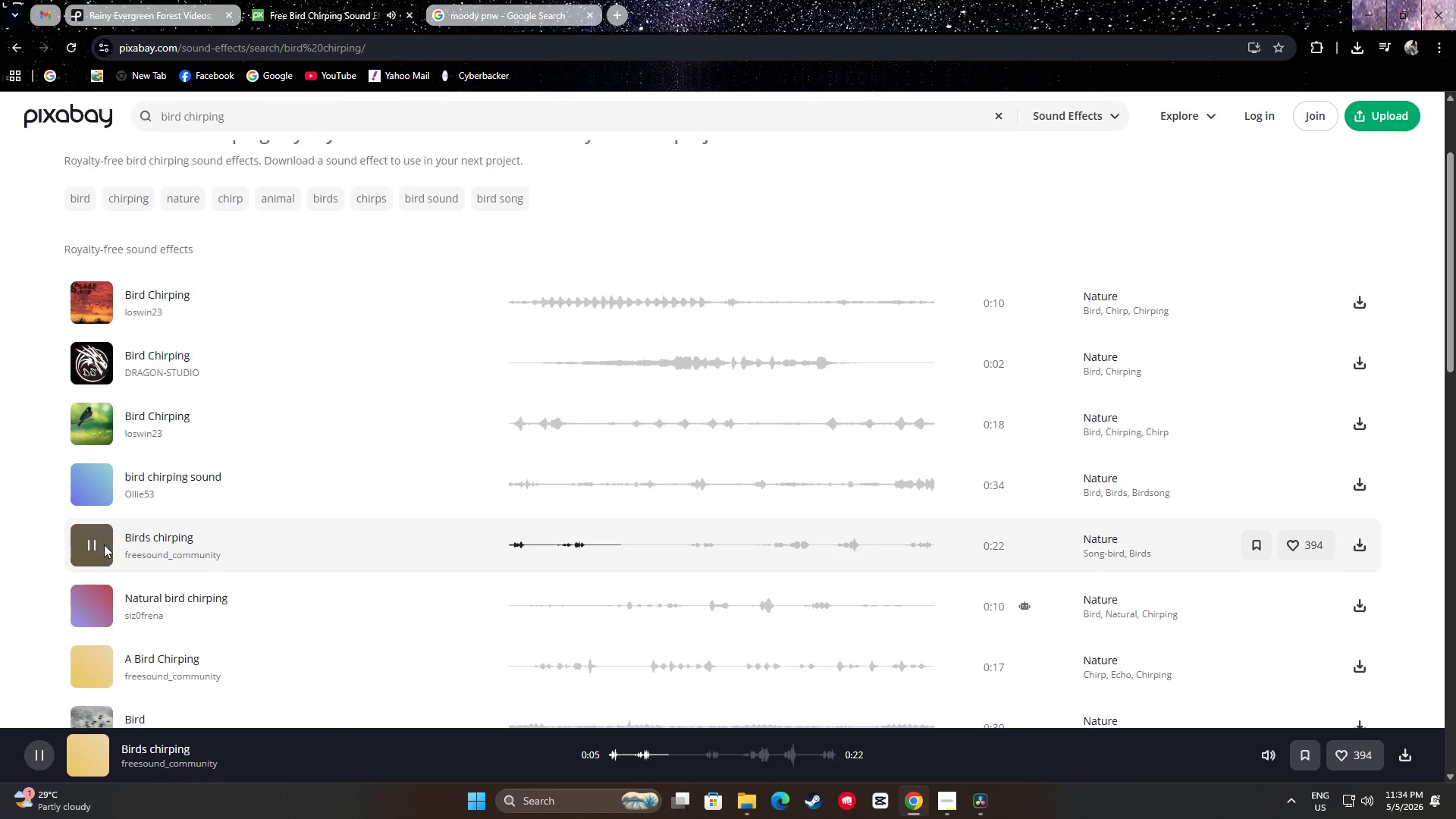 
wait(11.38)
 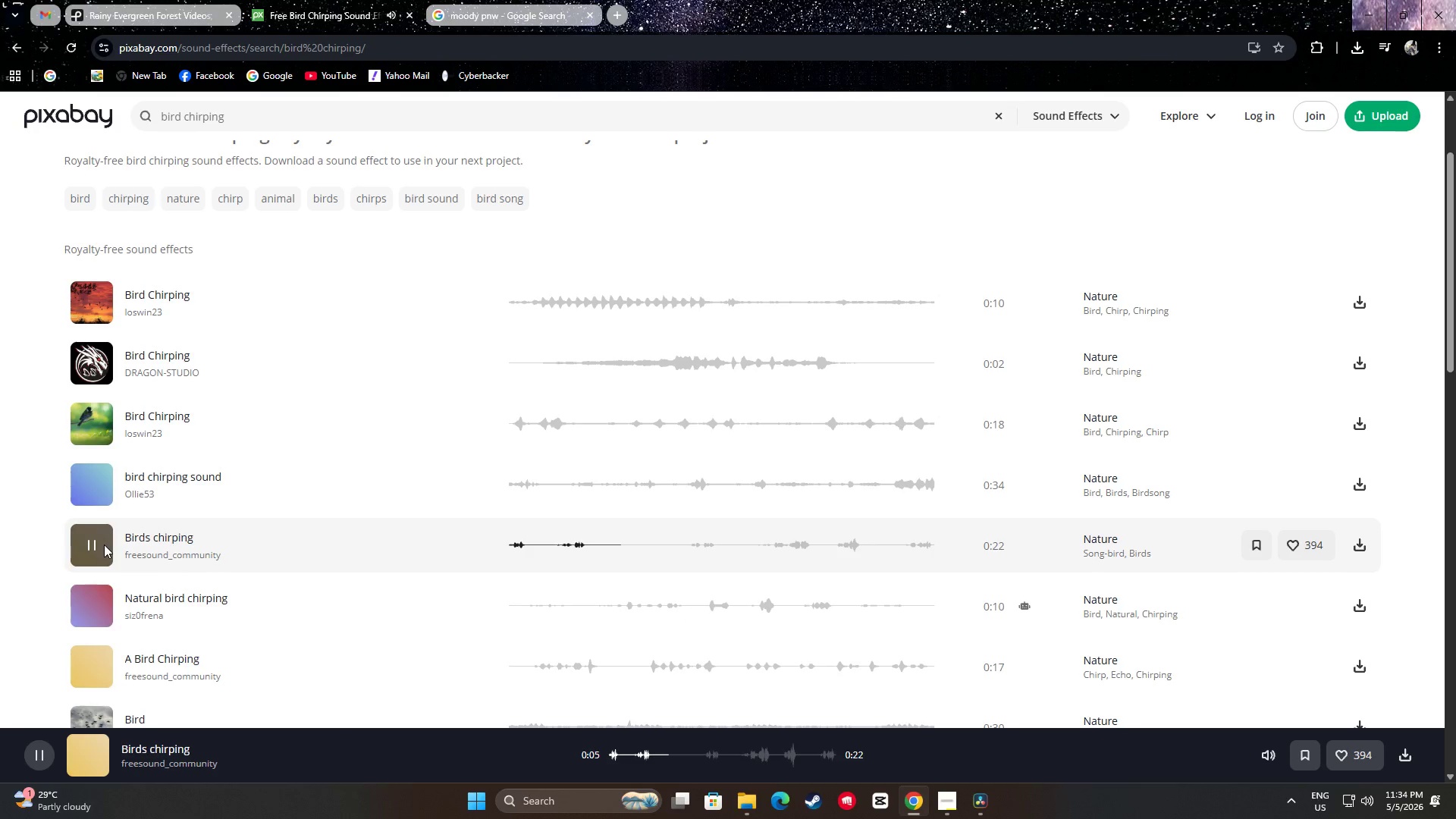 
left_click([20, 539])
 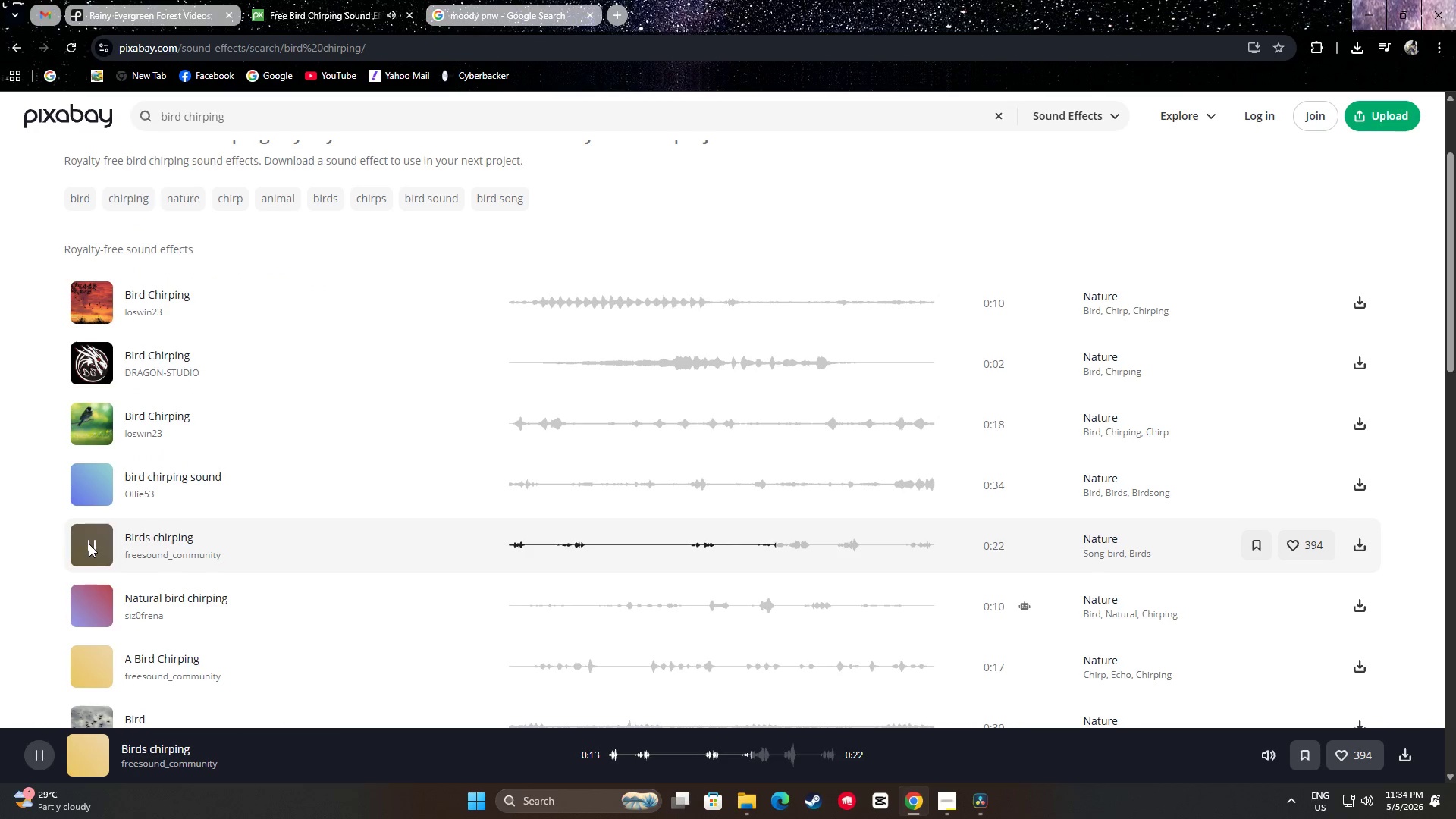 
wait(8.12)
 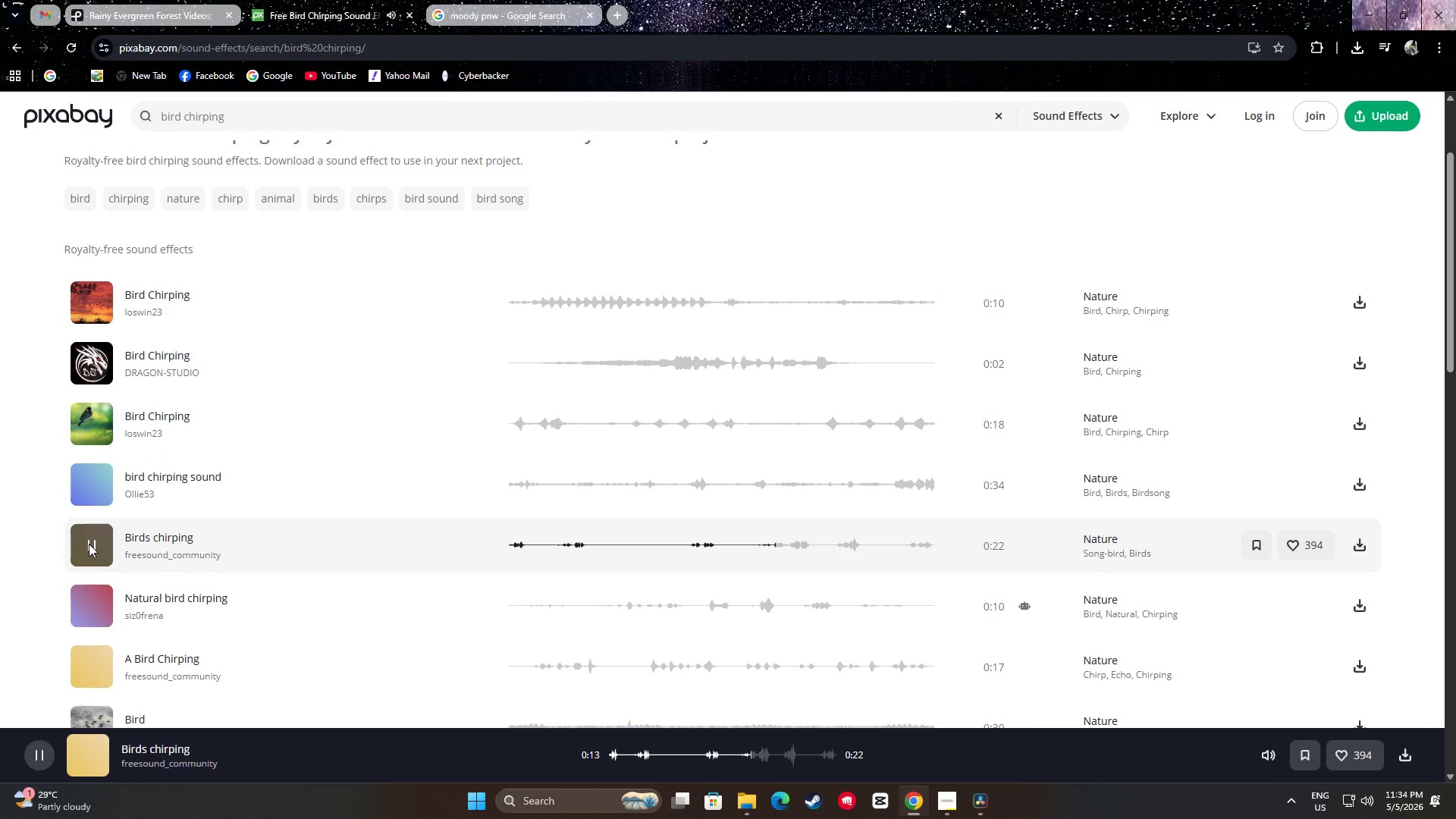 
left_click([89, 544])
 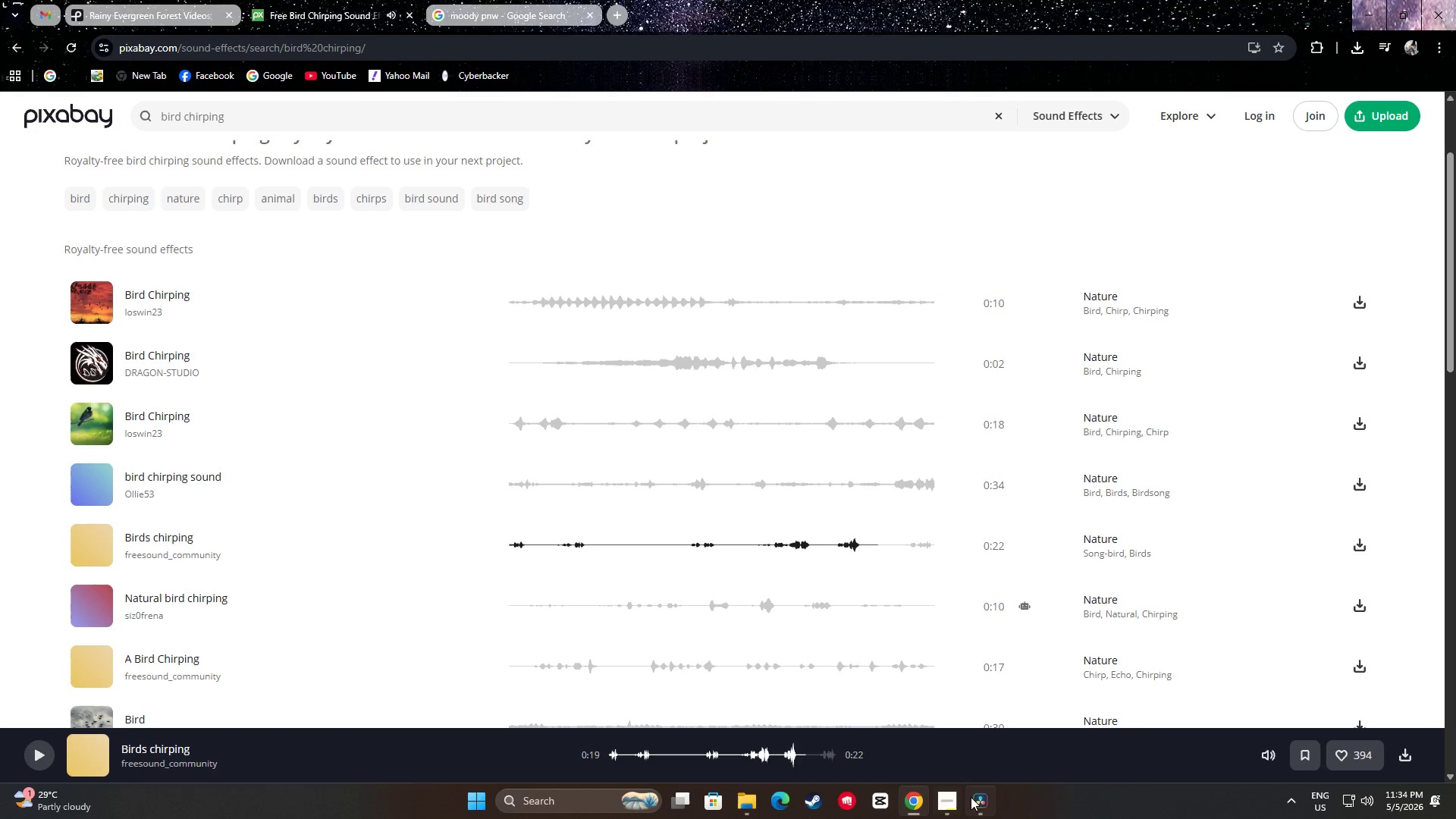 
left_click([986, 799])
 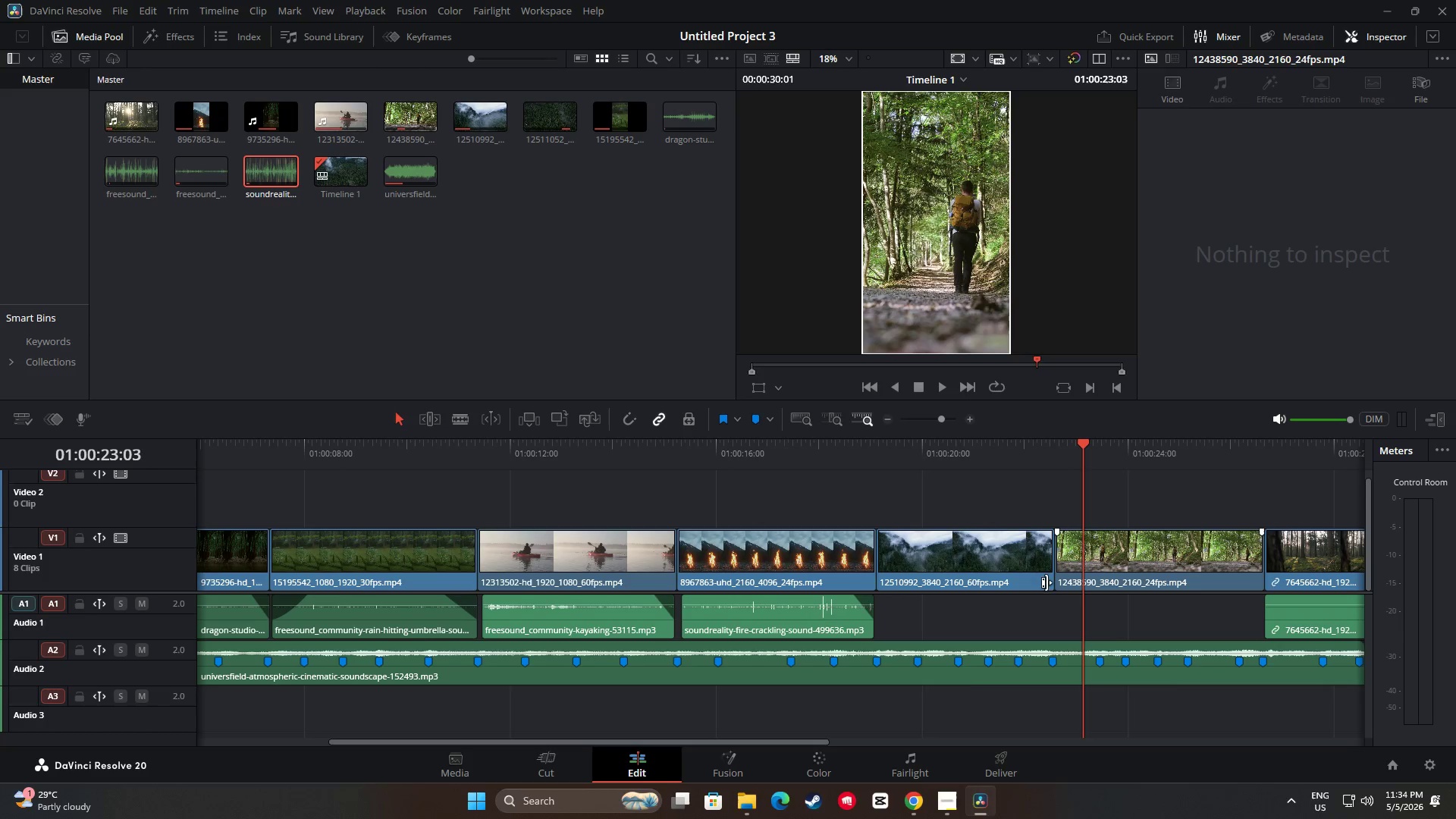 
left_click_drag(start_coordinate=[820, 743], to_coordinate=[874, 735])
 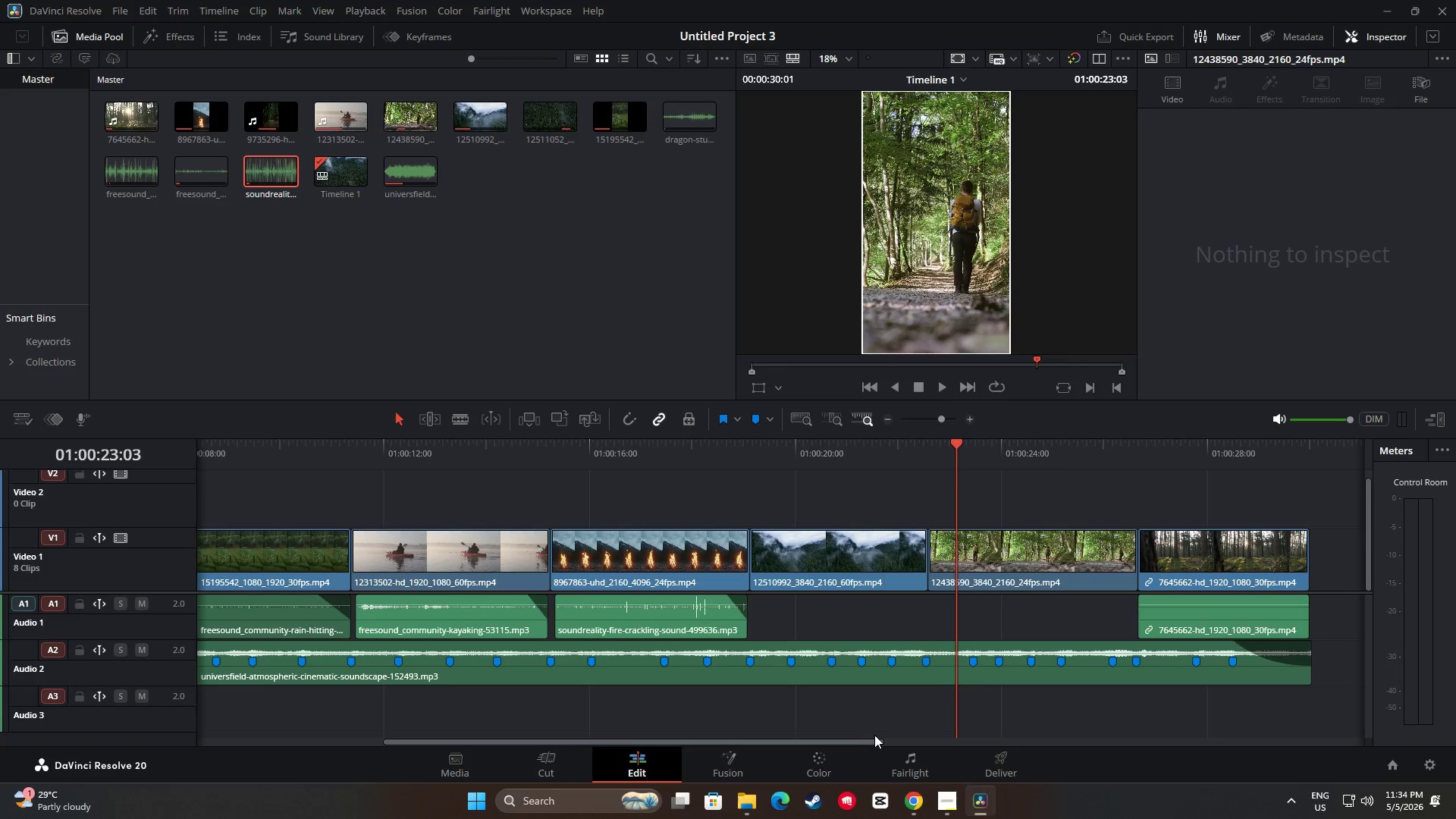 
left_click_drag(start_coordinate=[874, 735], to_coordinate=[757, 736])
 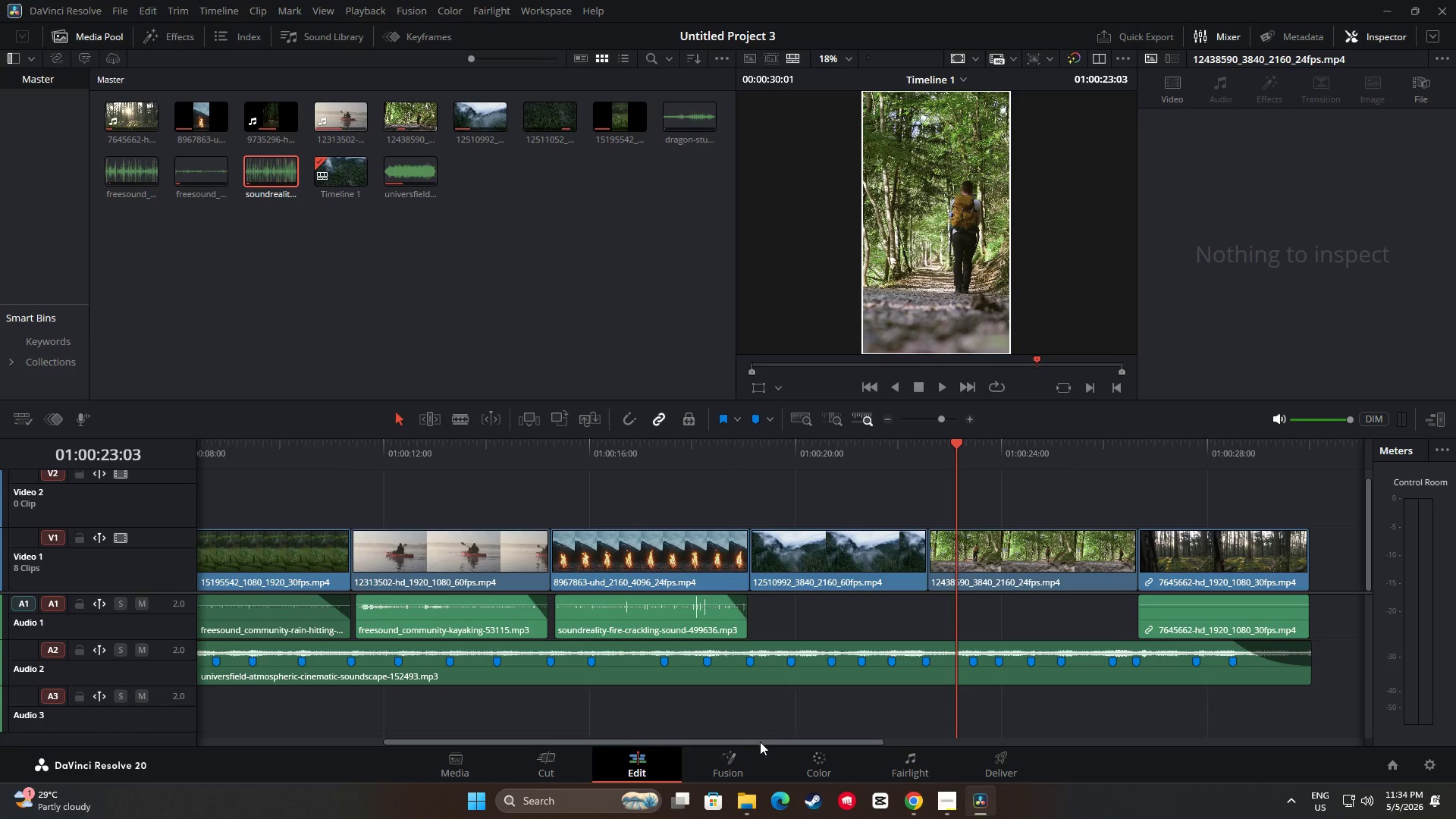 
left_click_drag(start_coordinate=[763, 743], to_coordinate=[774, 701])
 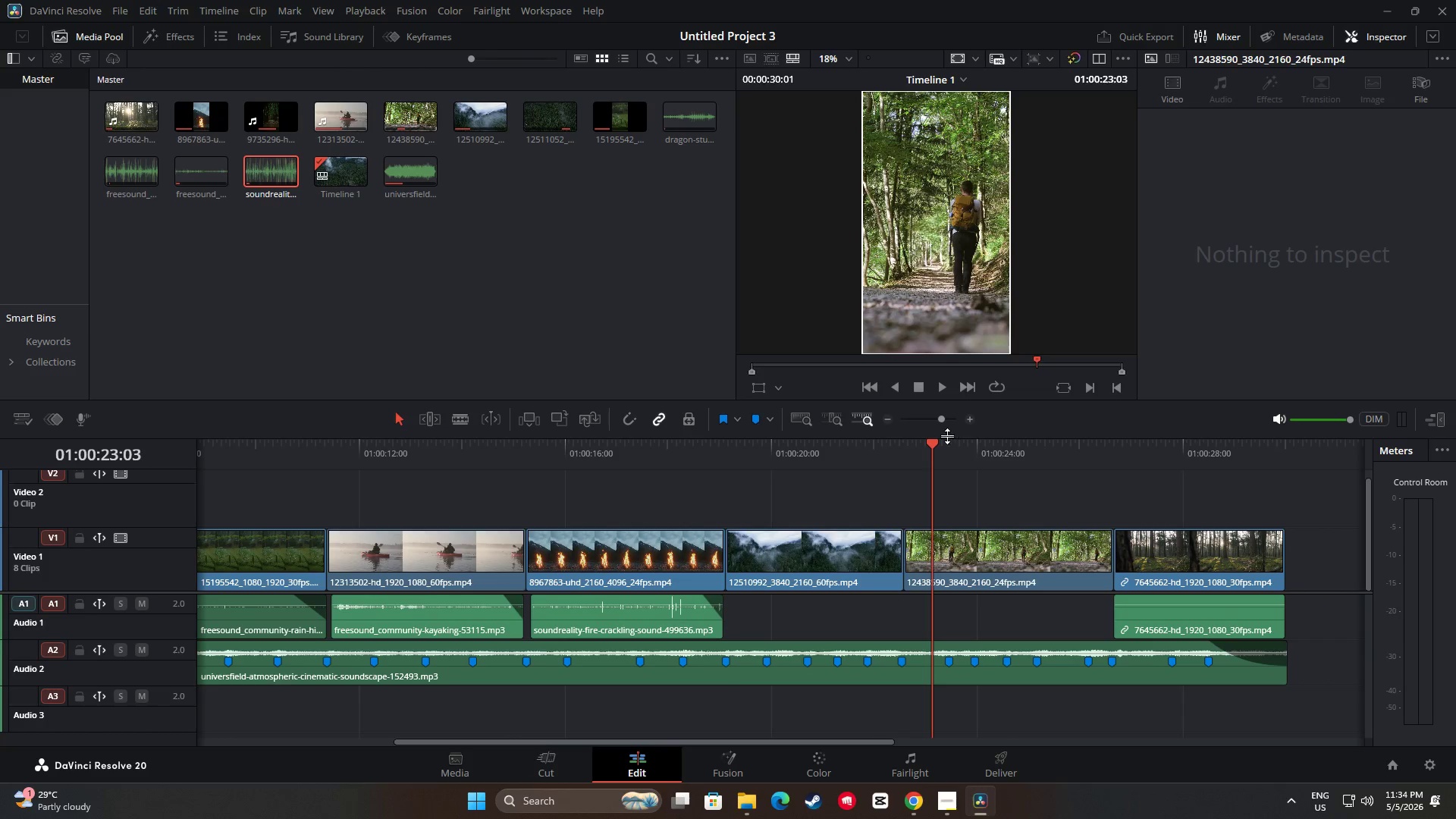 
left_click_drag(start_coordinate=[938, 441], to_coordinate=[858, 449])
 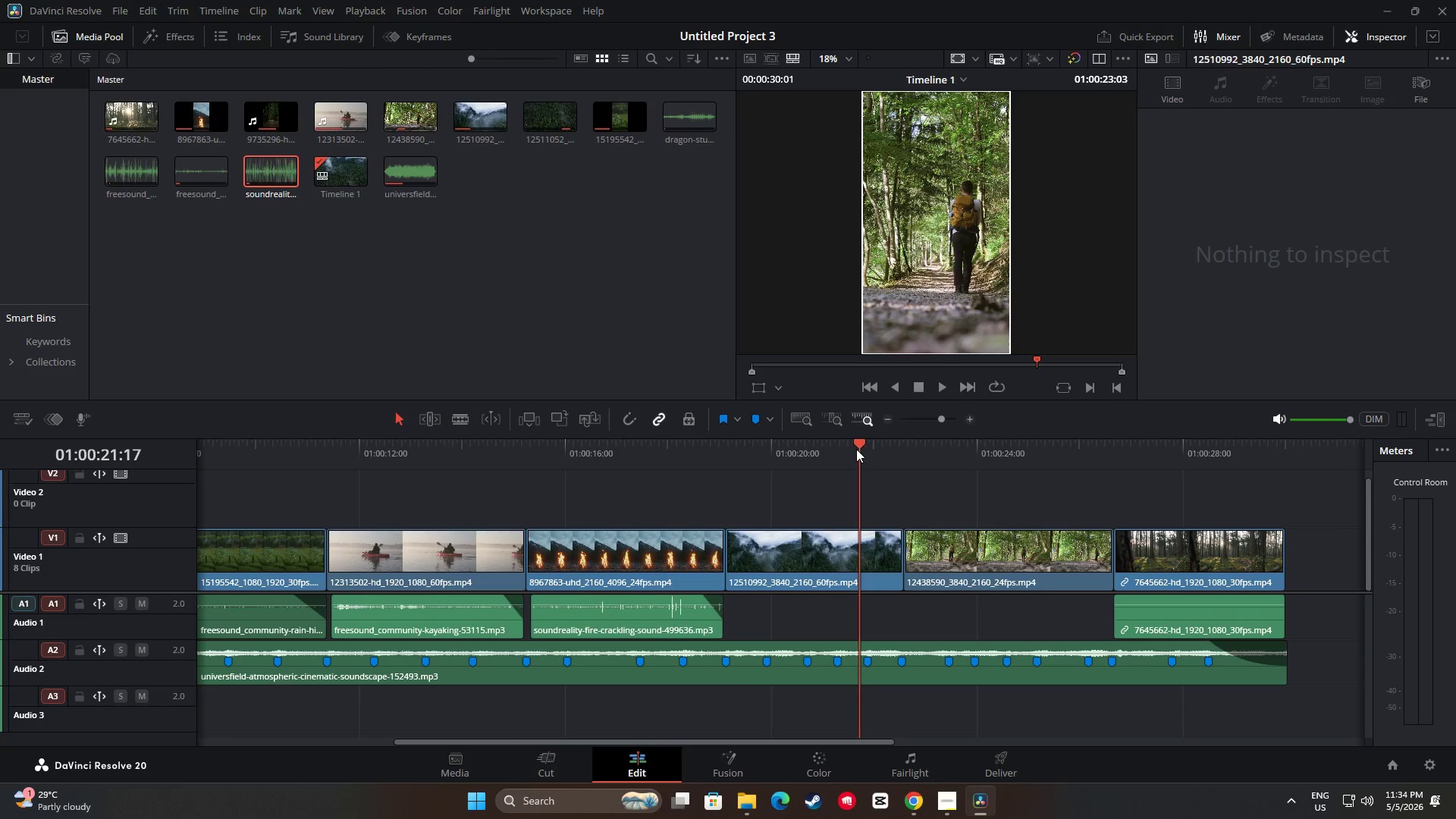 
key(Space)
 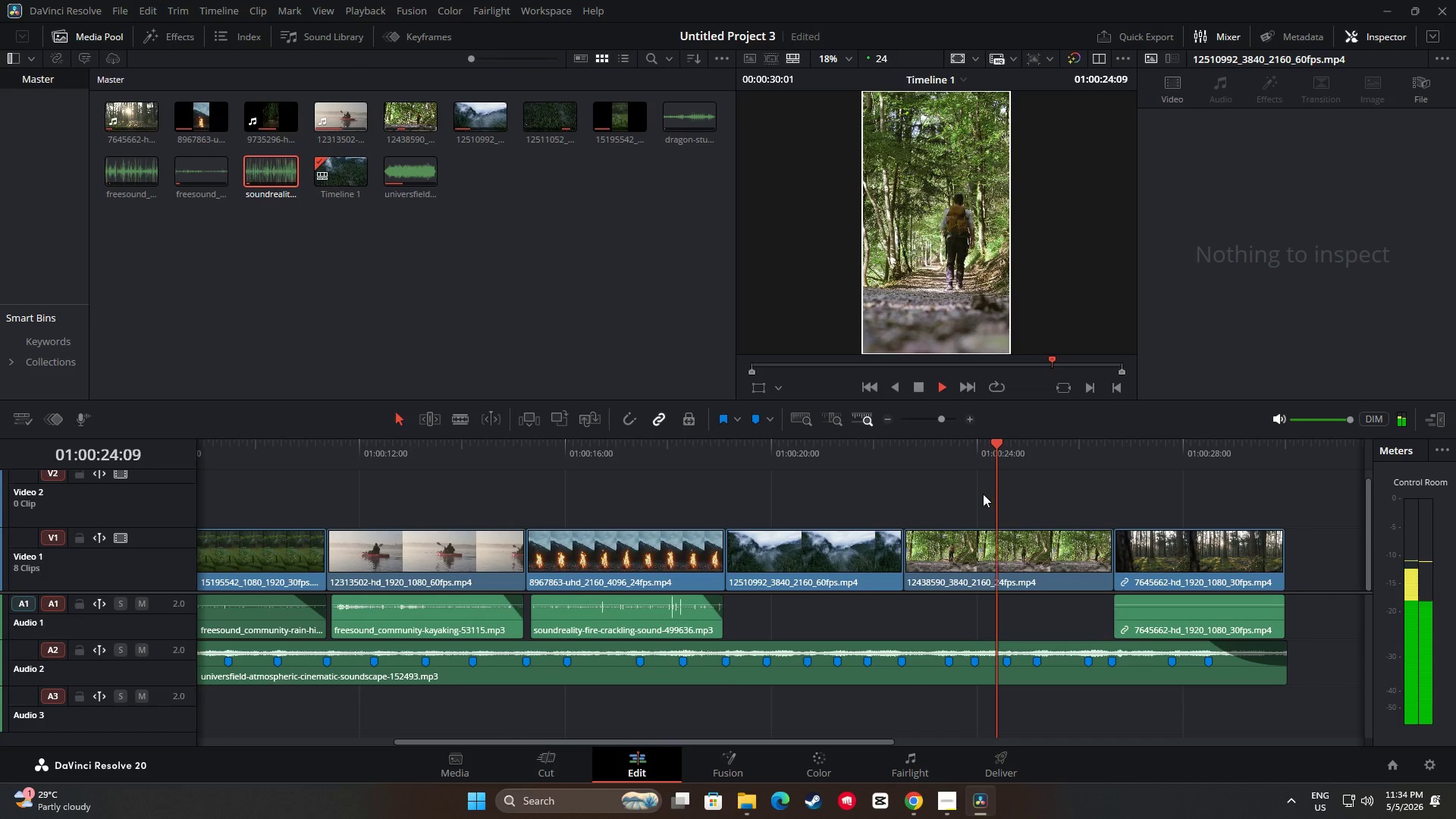 
wait(5.7)
 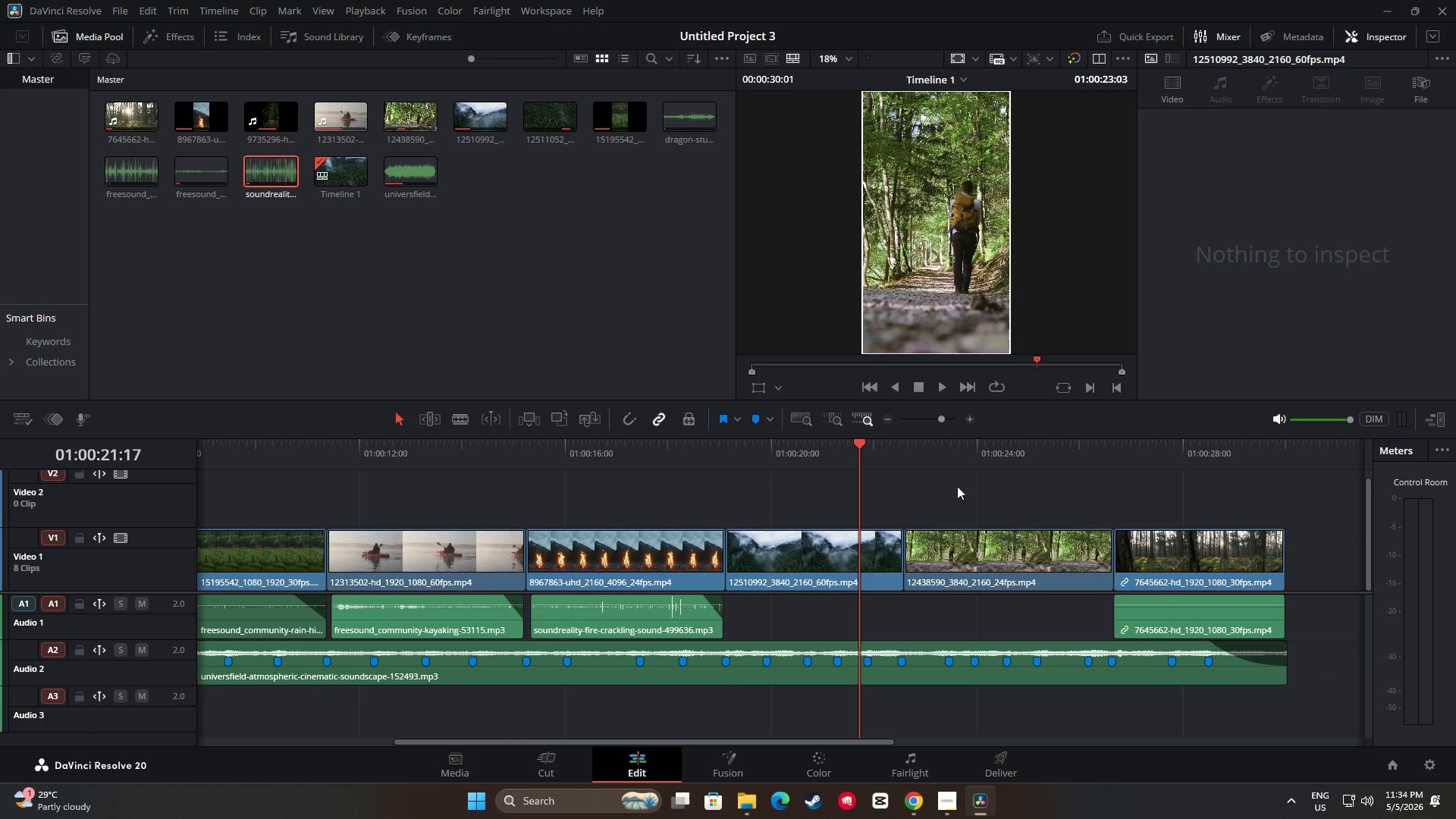 
key(Space)
 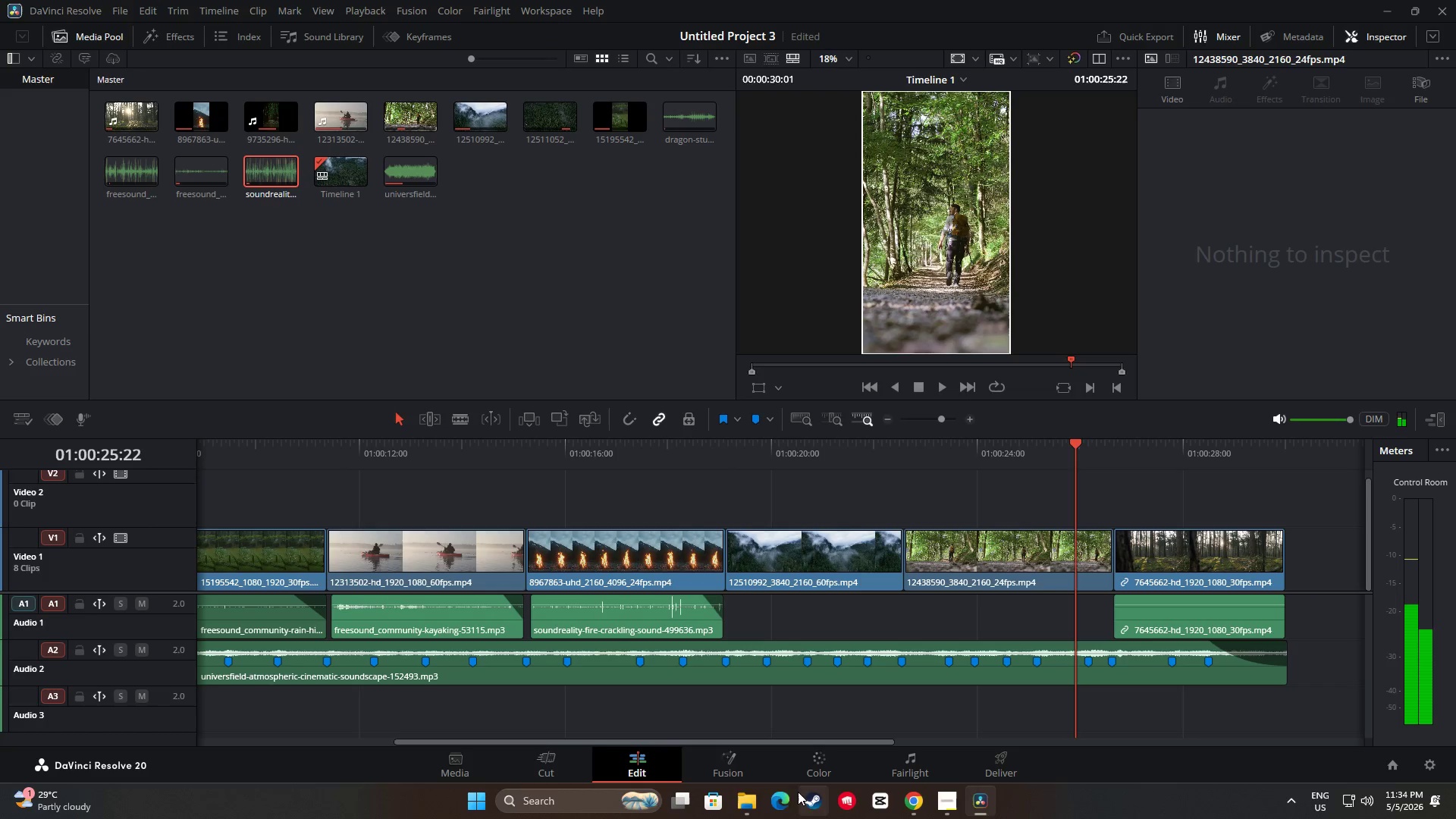 
left_click([752, 799])
 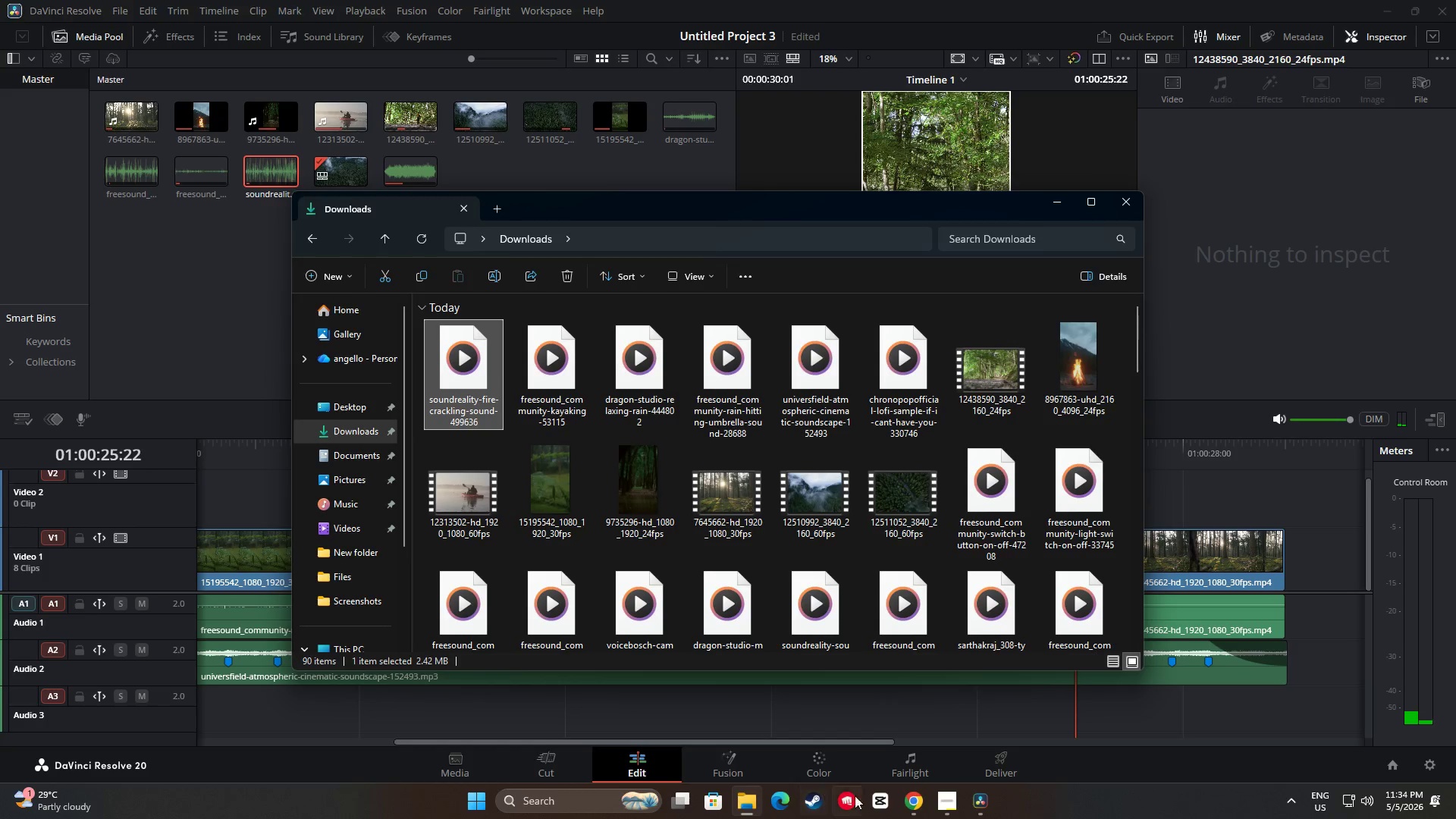 
left_click([912, 804])
 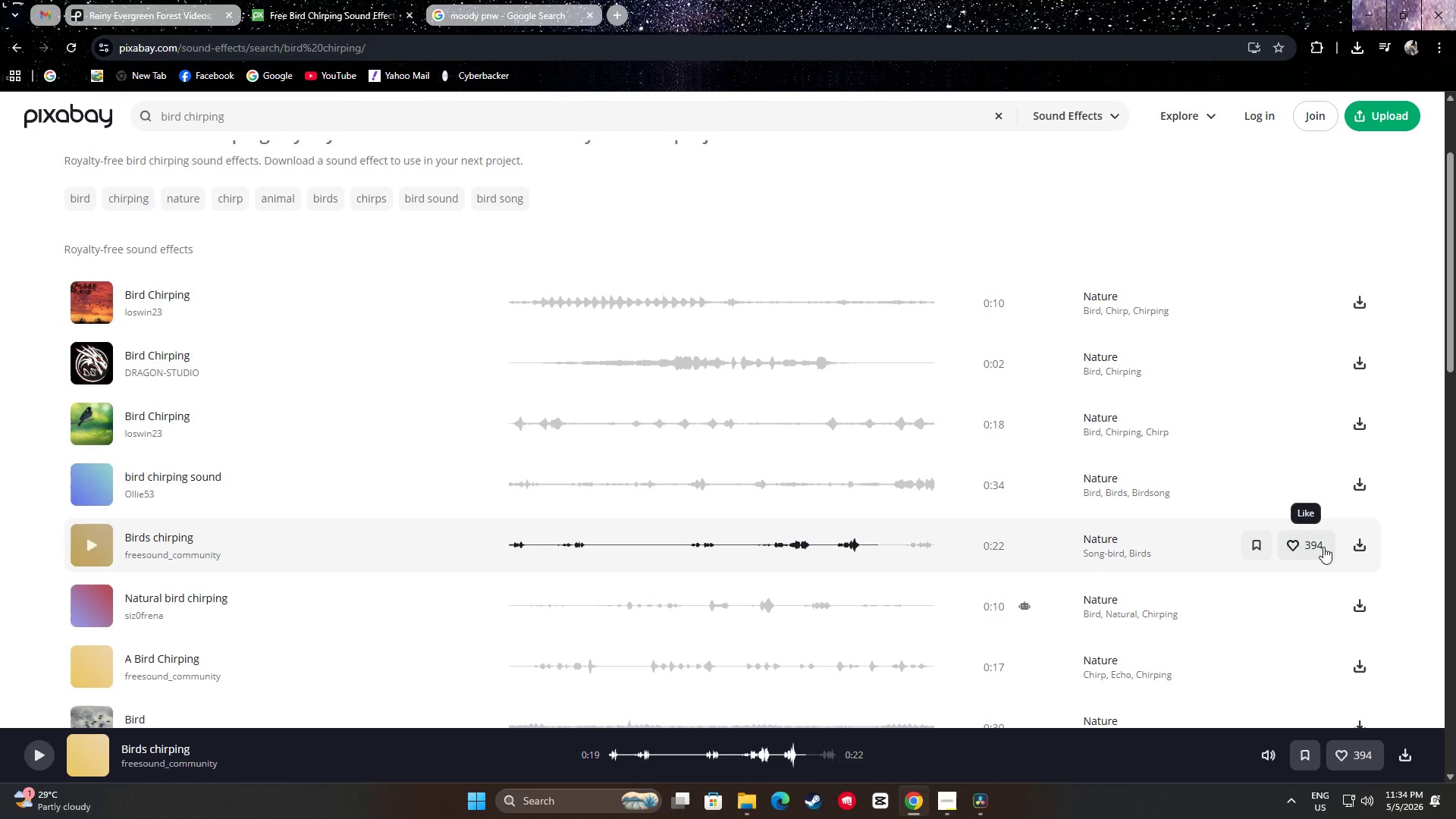 
left_click([1359, 541])
 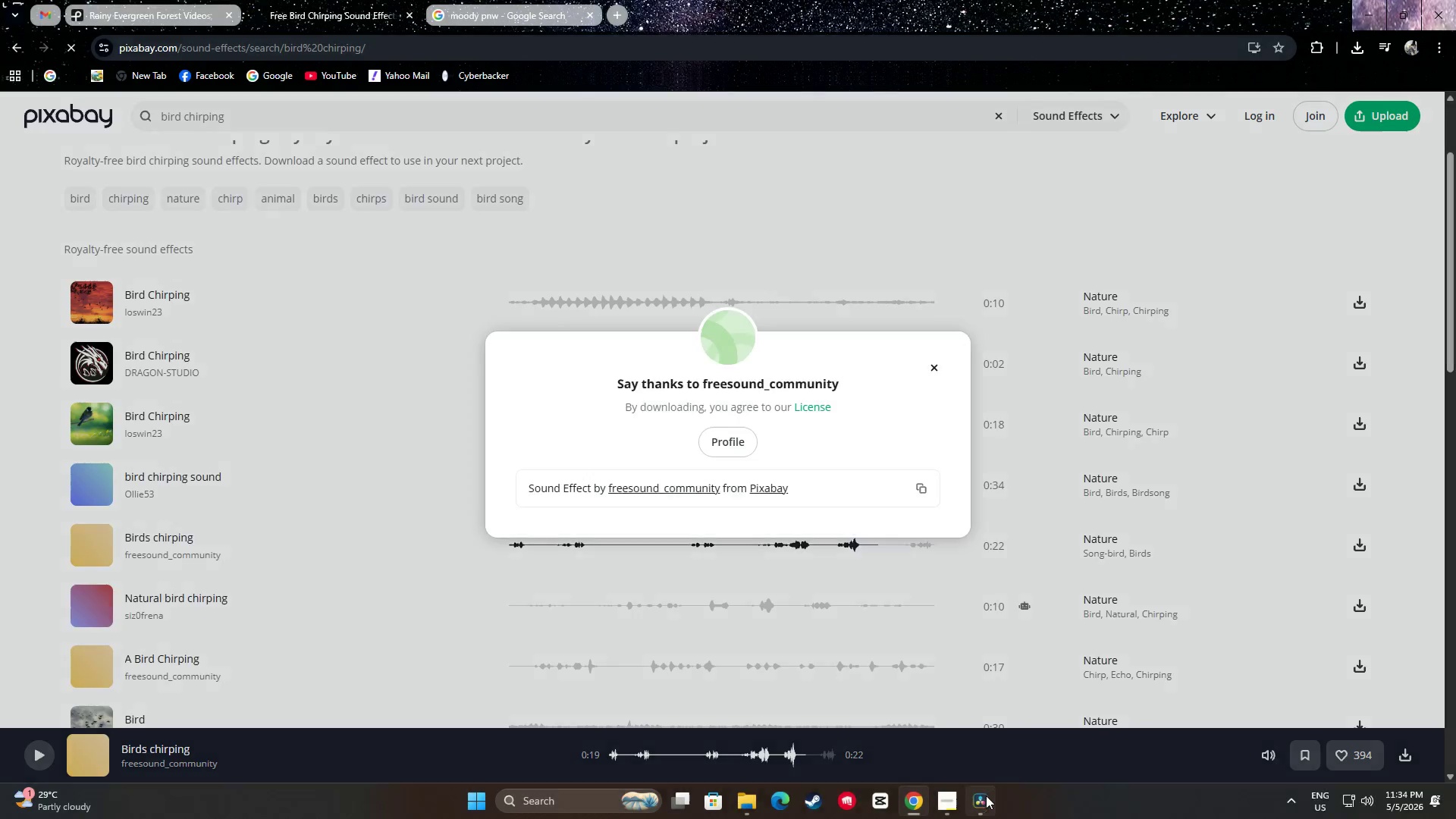 
left_click([930, 367])
 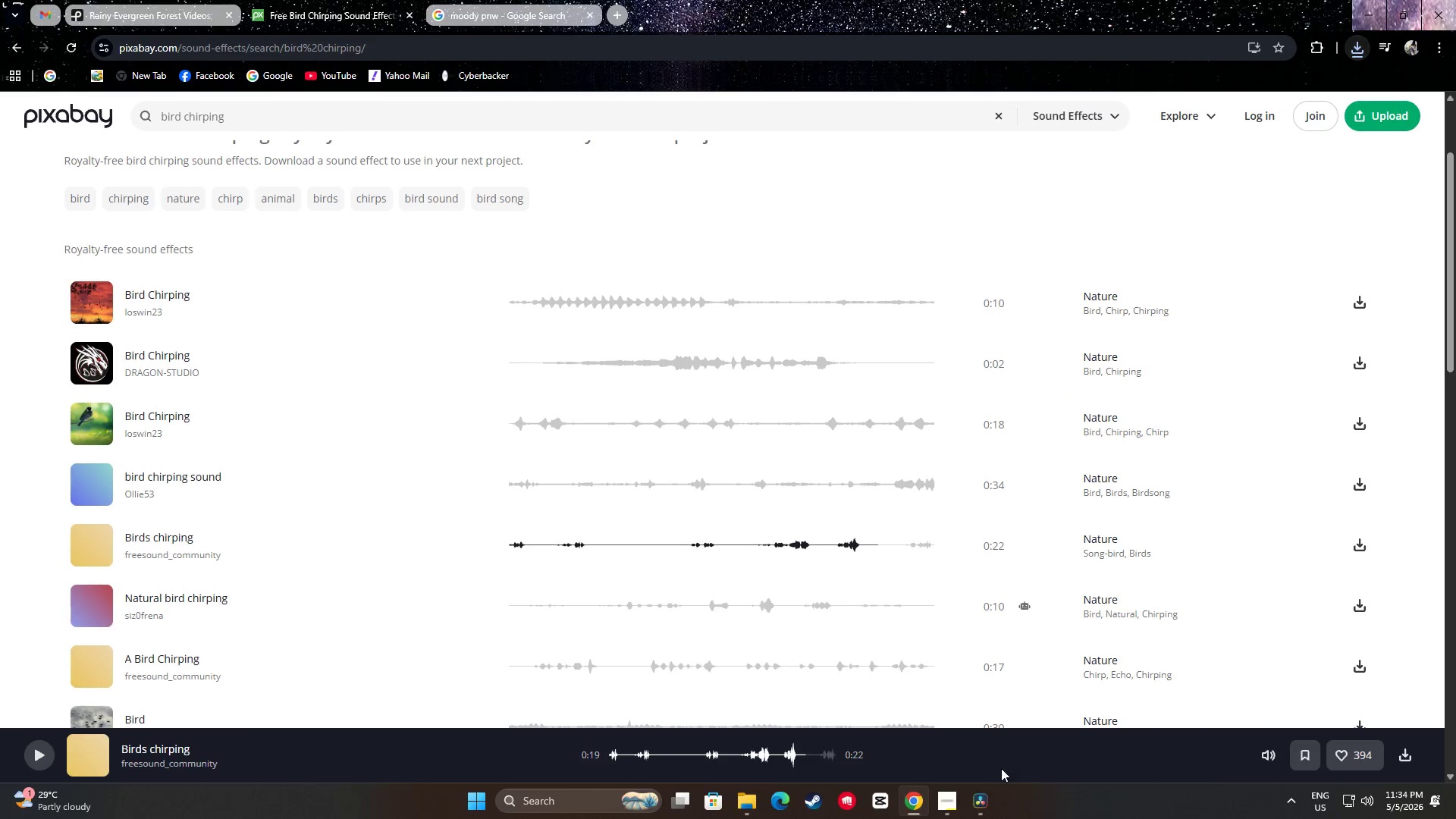 
left_click([982, 818])
 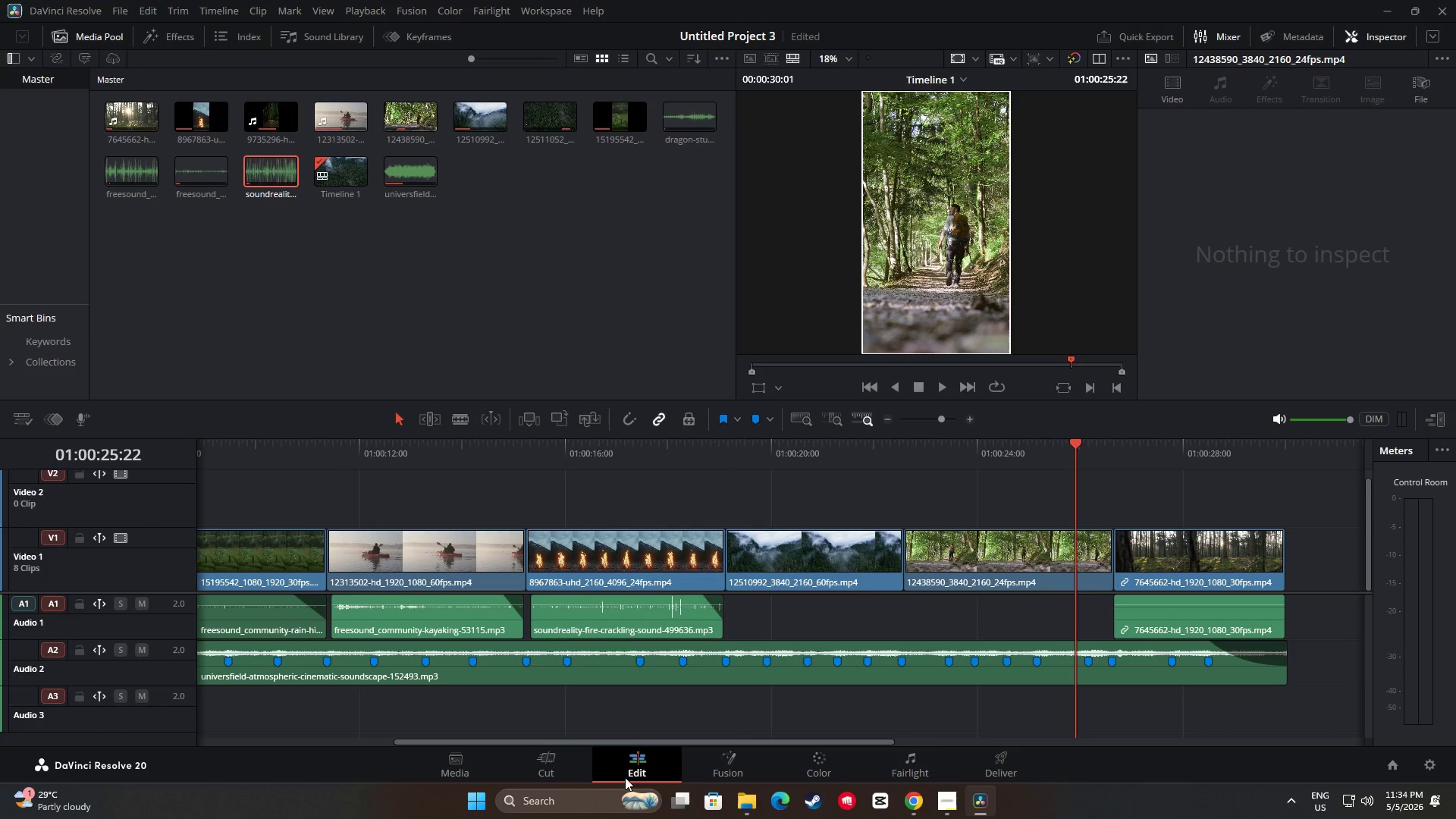 
left_click([748, 808])
 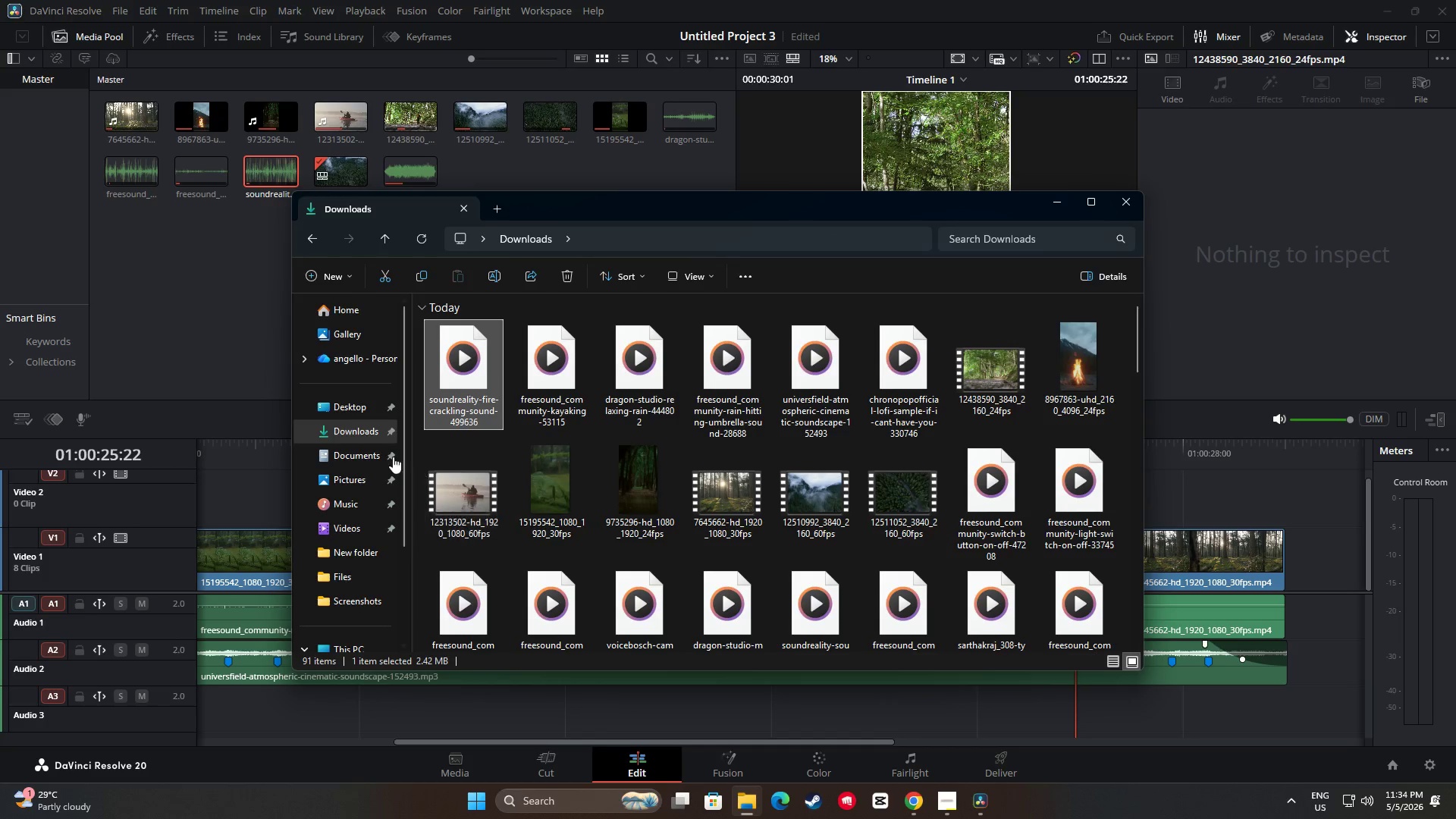 
left_click([370, 431])
 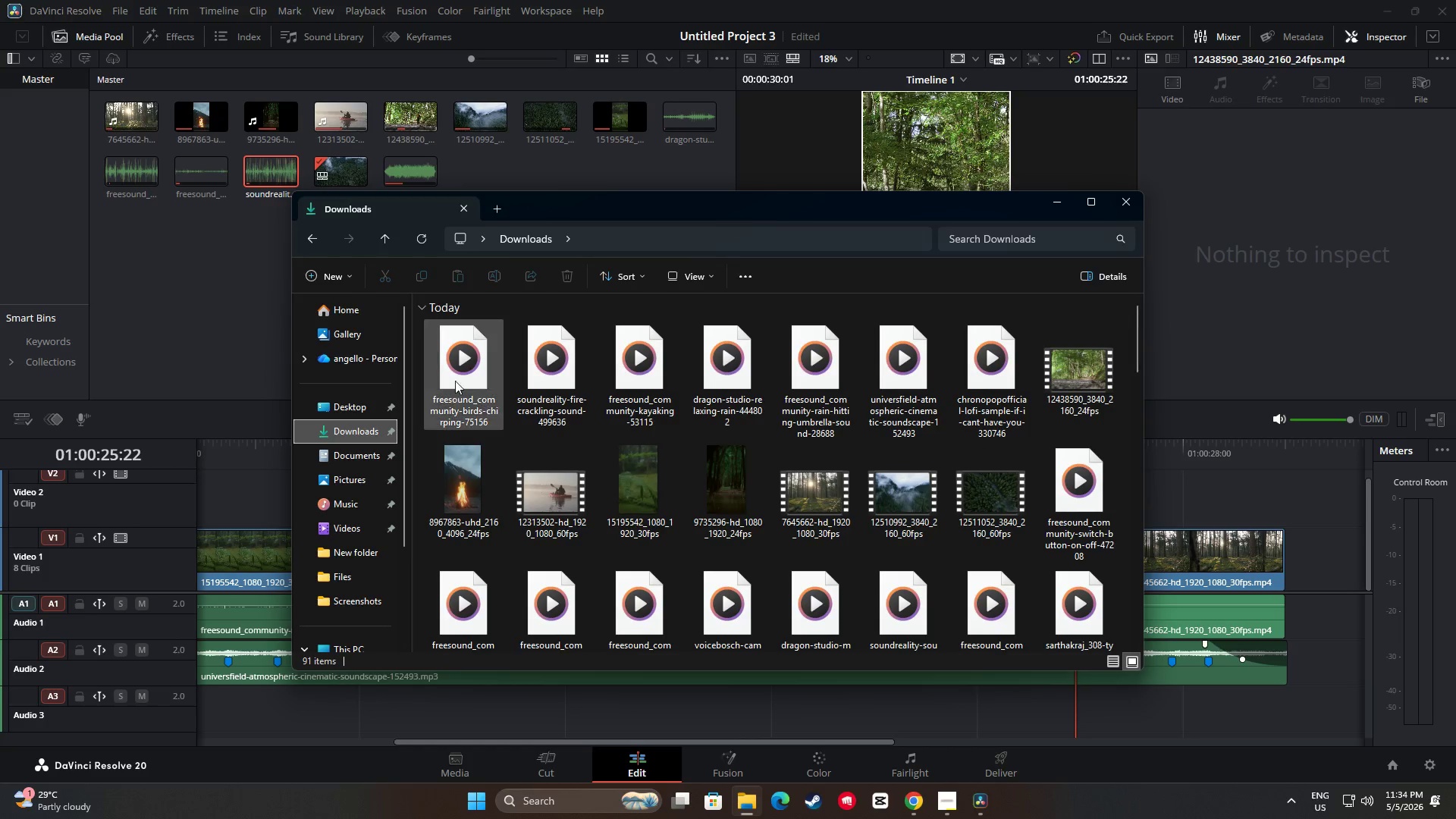 
left_click_drag(start_coordinate=[451, 359], to_coordinate=[598, 725])
 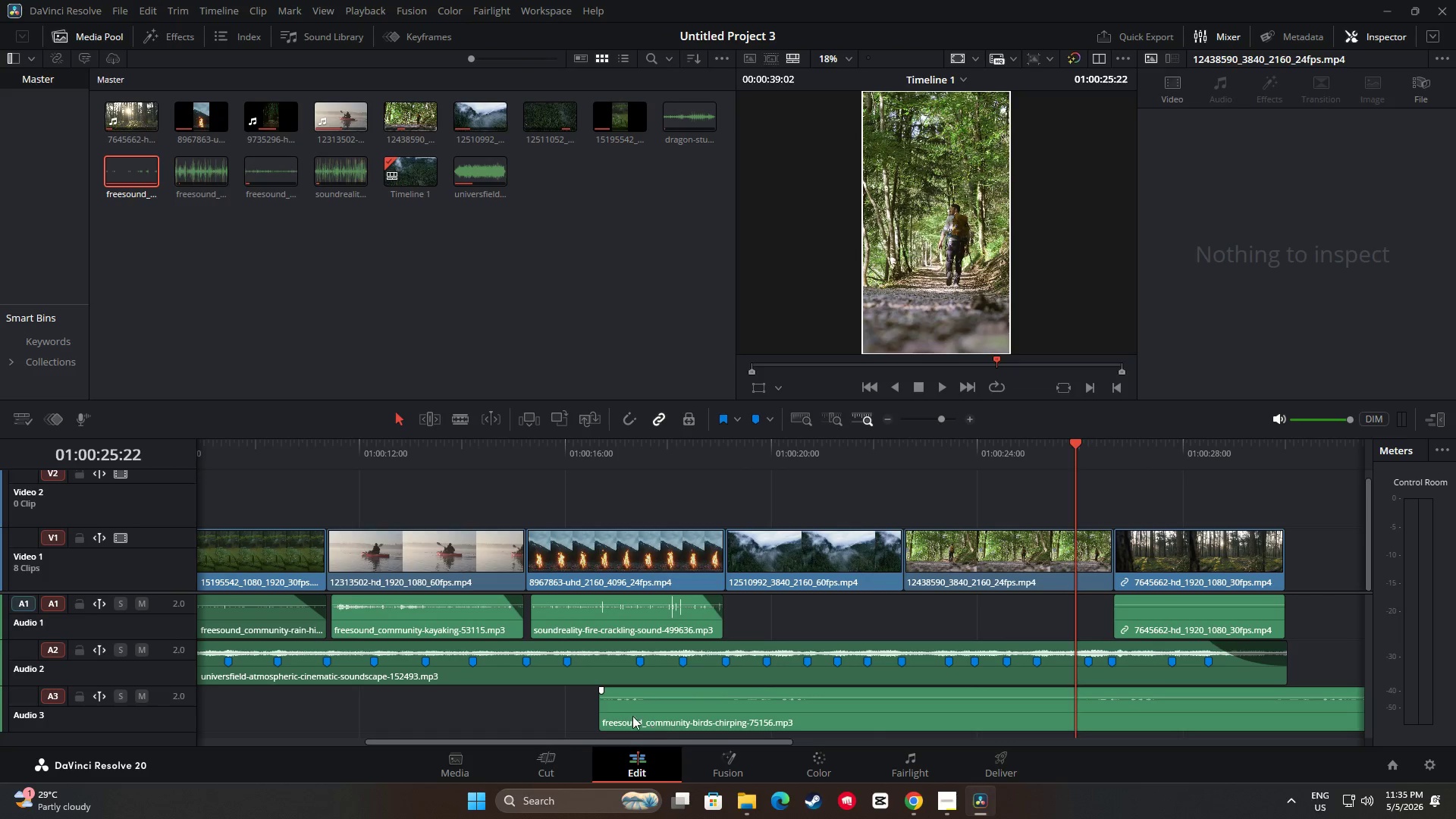 
left_click_drag(start_coordinate=[606, 704], to_coordinate=[960, 717])
 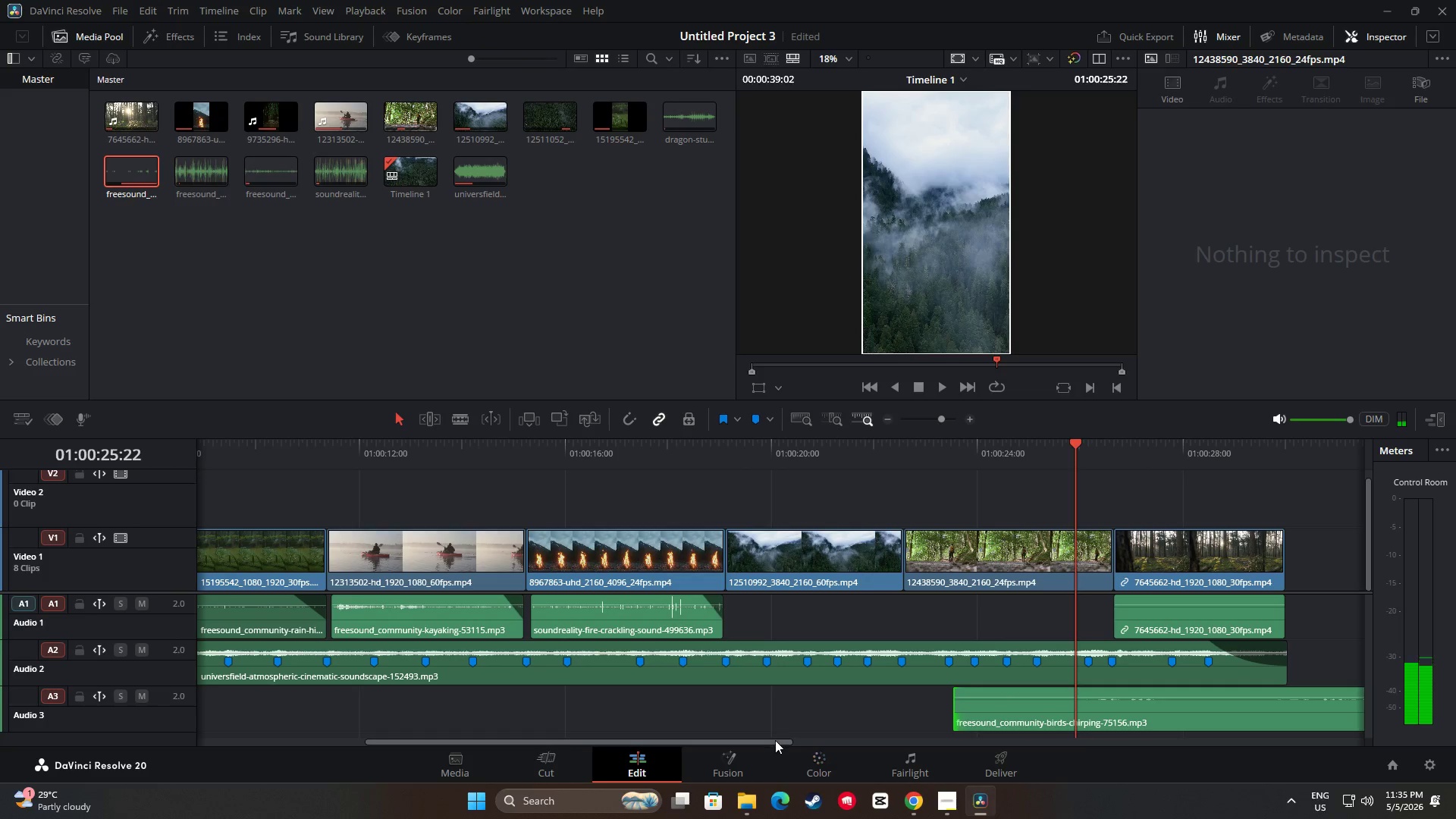 
left_click_drag(start_coordinate=[777, 740], to_coordinate=[808, 739])
 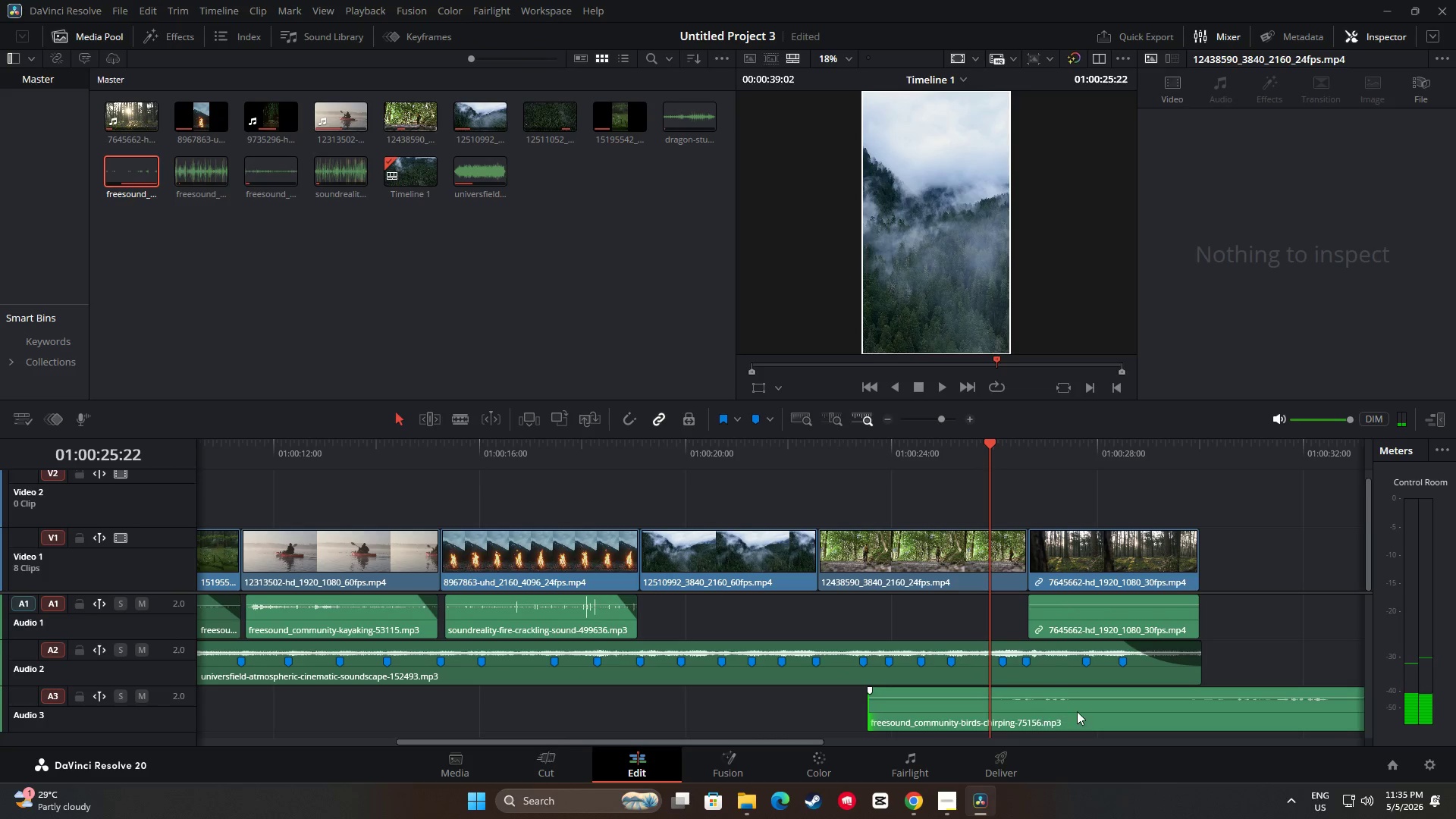 
left_click_drag(start_coordinate=[1120, 708], to_coordinate=[672, 714])
 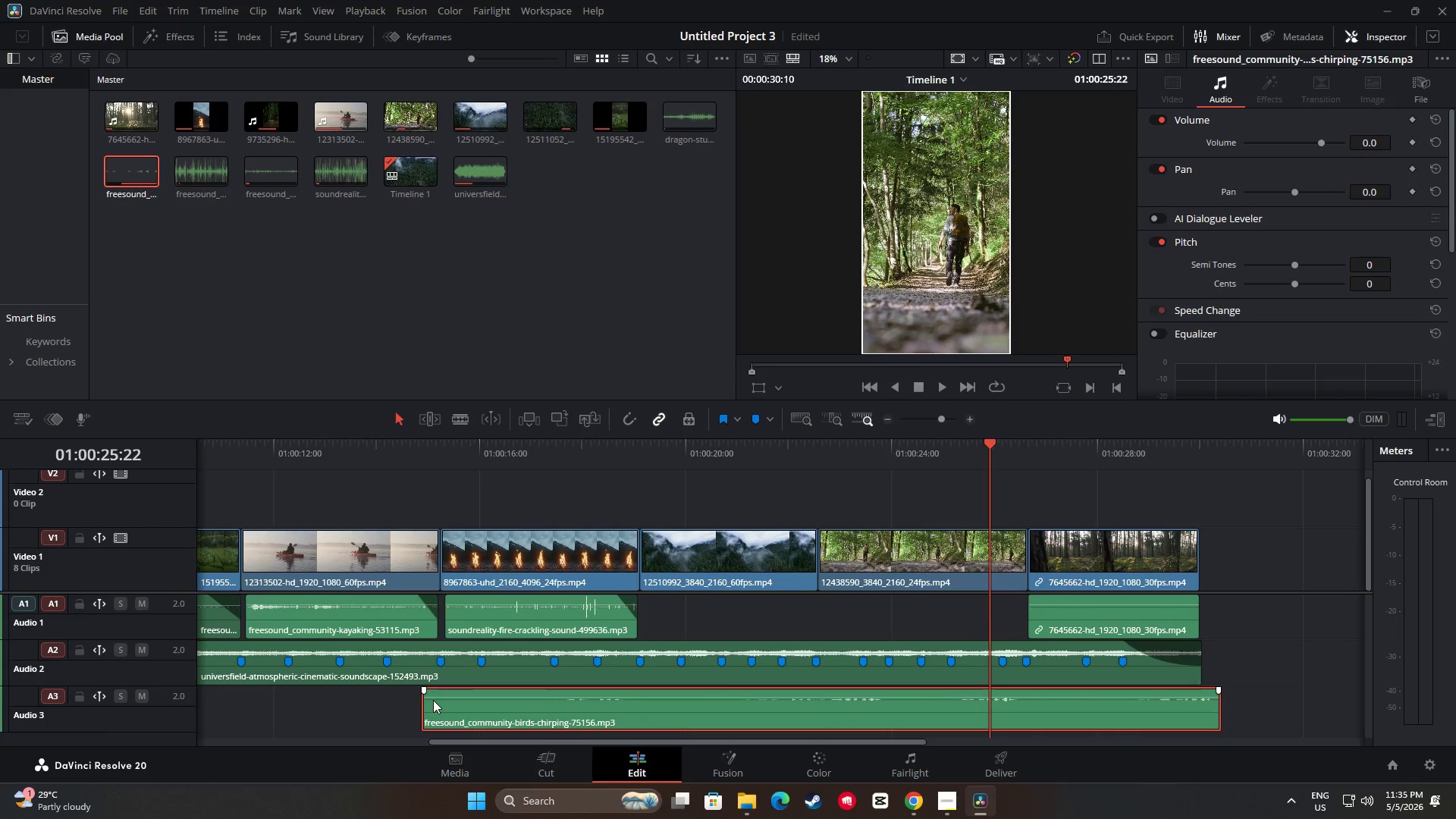 
left_click_drag(start_coordinate=[427, 701], to_coordinate=[752, 711])
 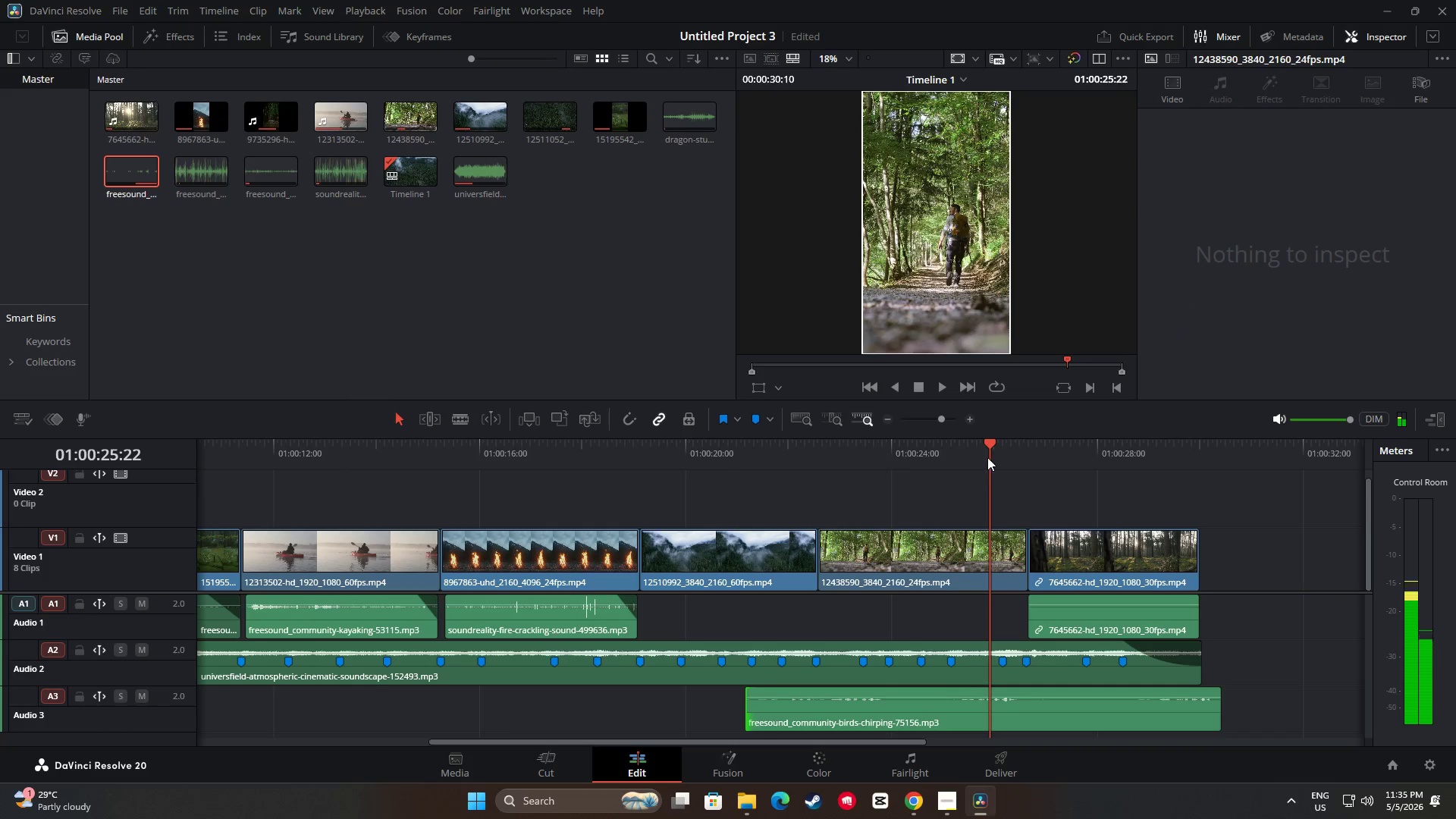 
left_click_drag(start_coordinate=[988, 450], to_coordinate=[755, 457])
 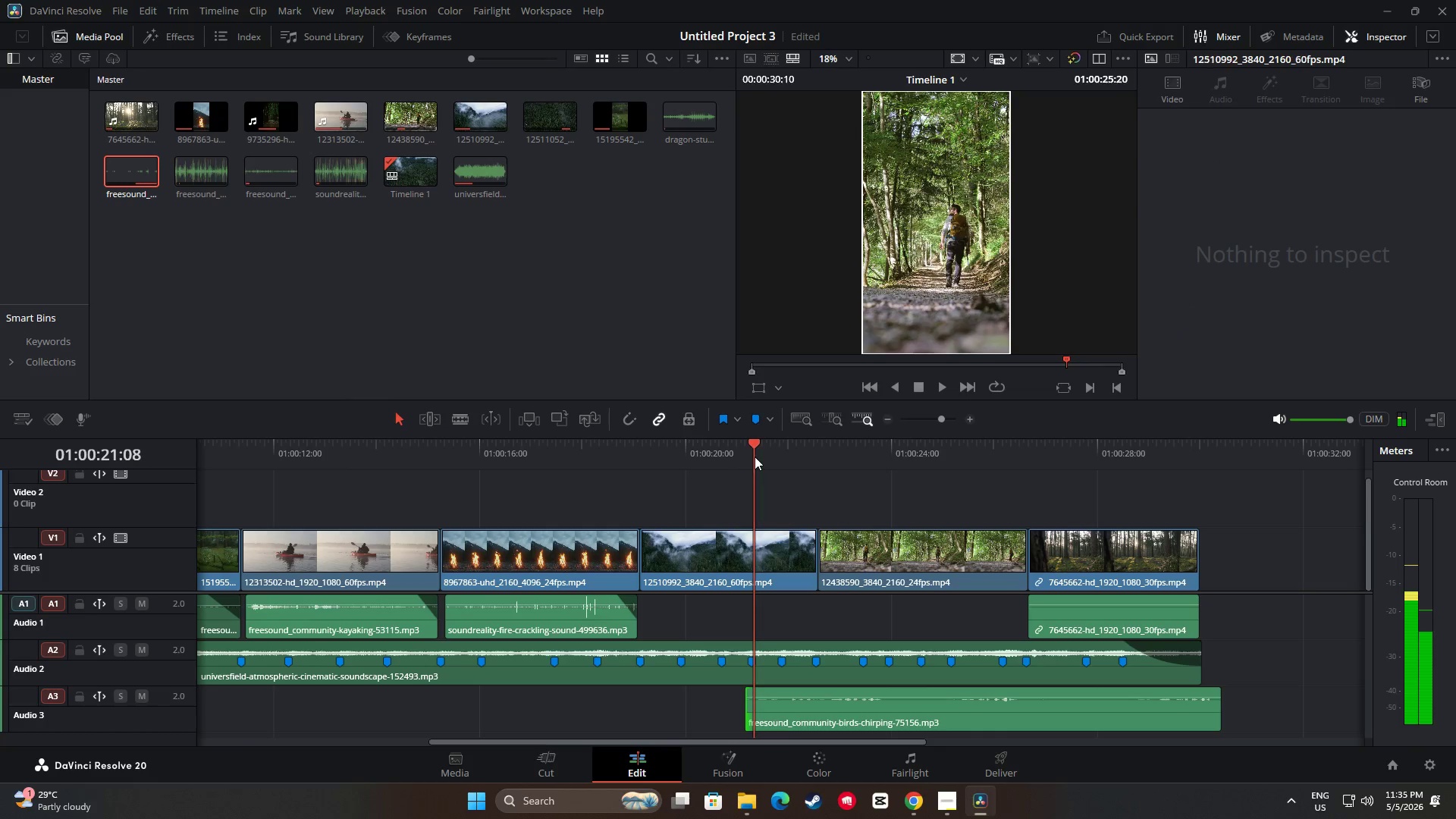 
key(Space)
 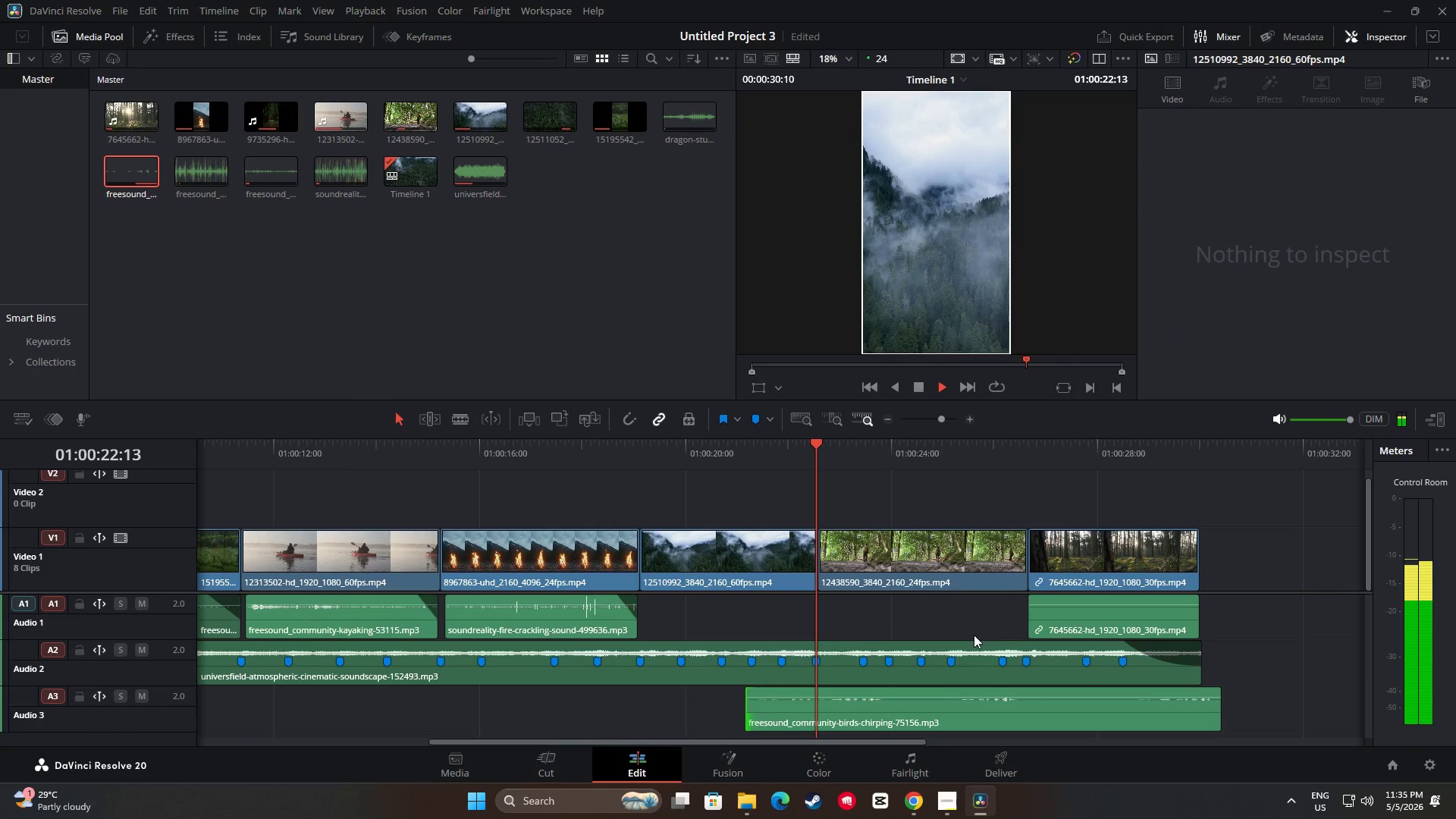 
key(Space)
 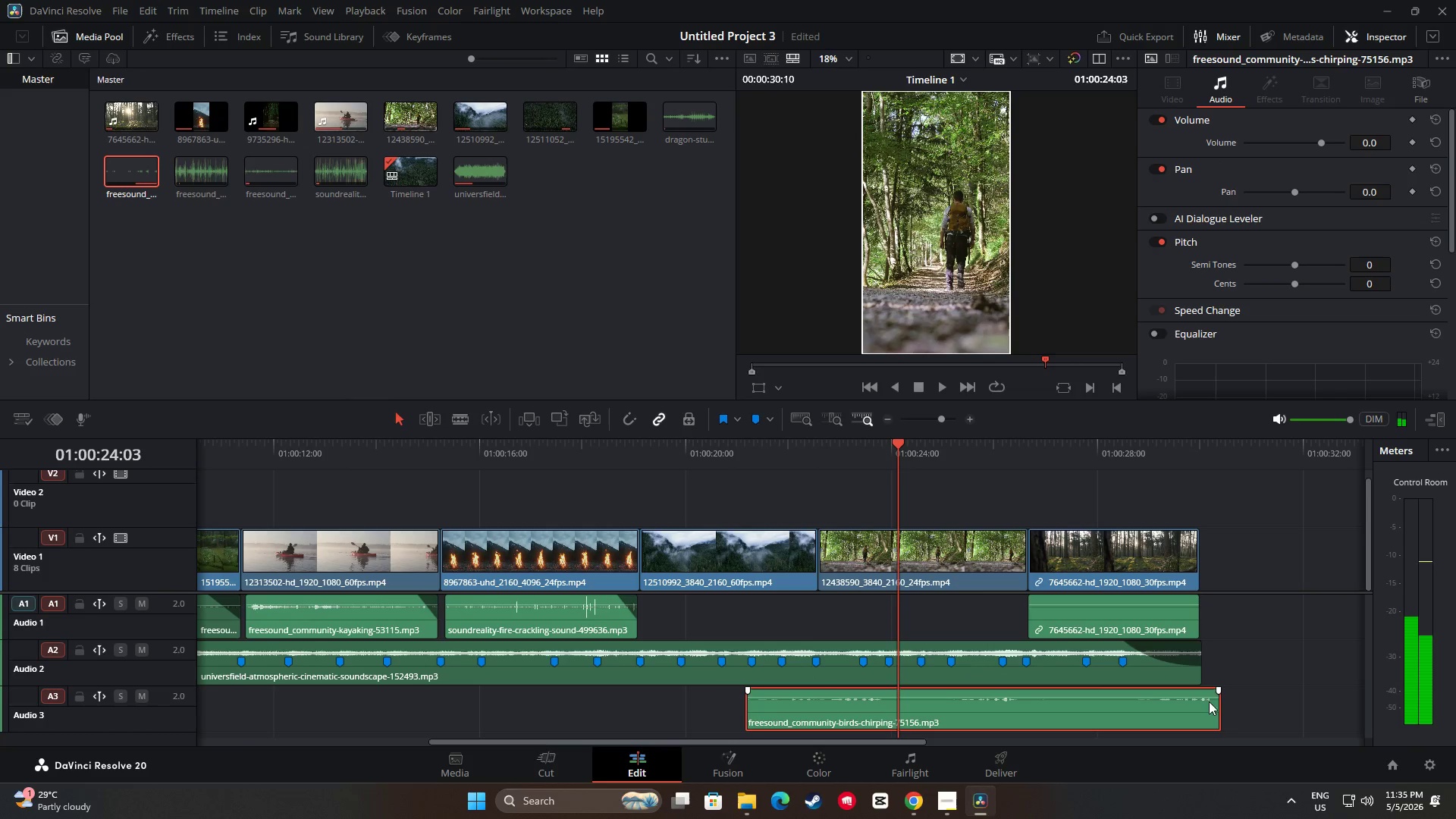 
left_click_drag(start_coordinate=[1219, 704], to_coordinate=[993, 701])
 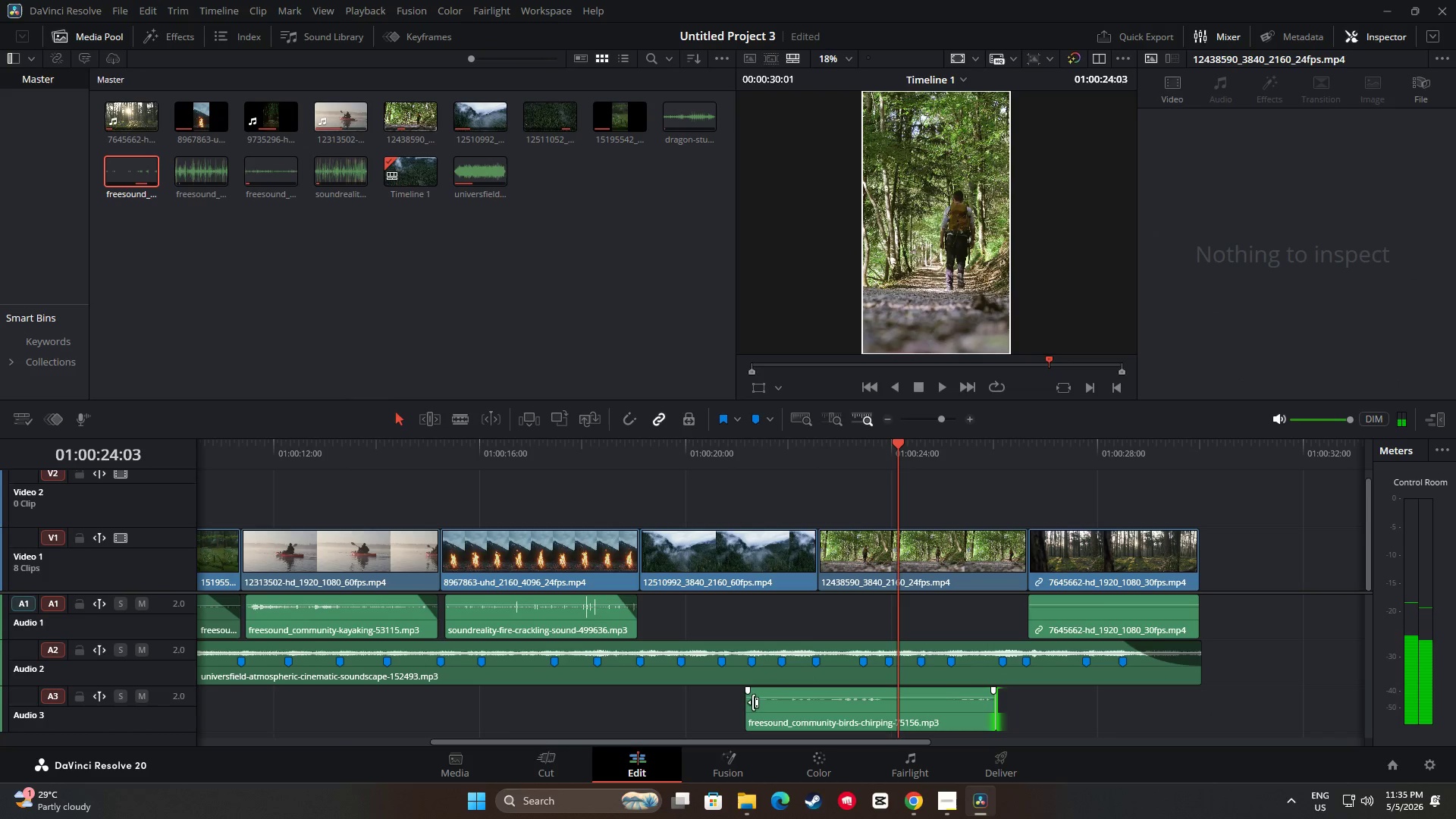 
left_click_drag(start_coordinate=[750, 702], to_coordinate=[780, 703])
 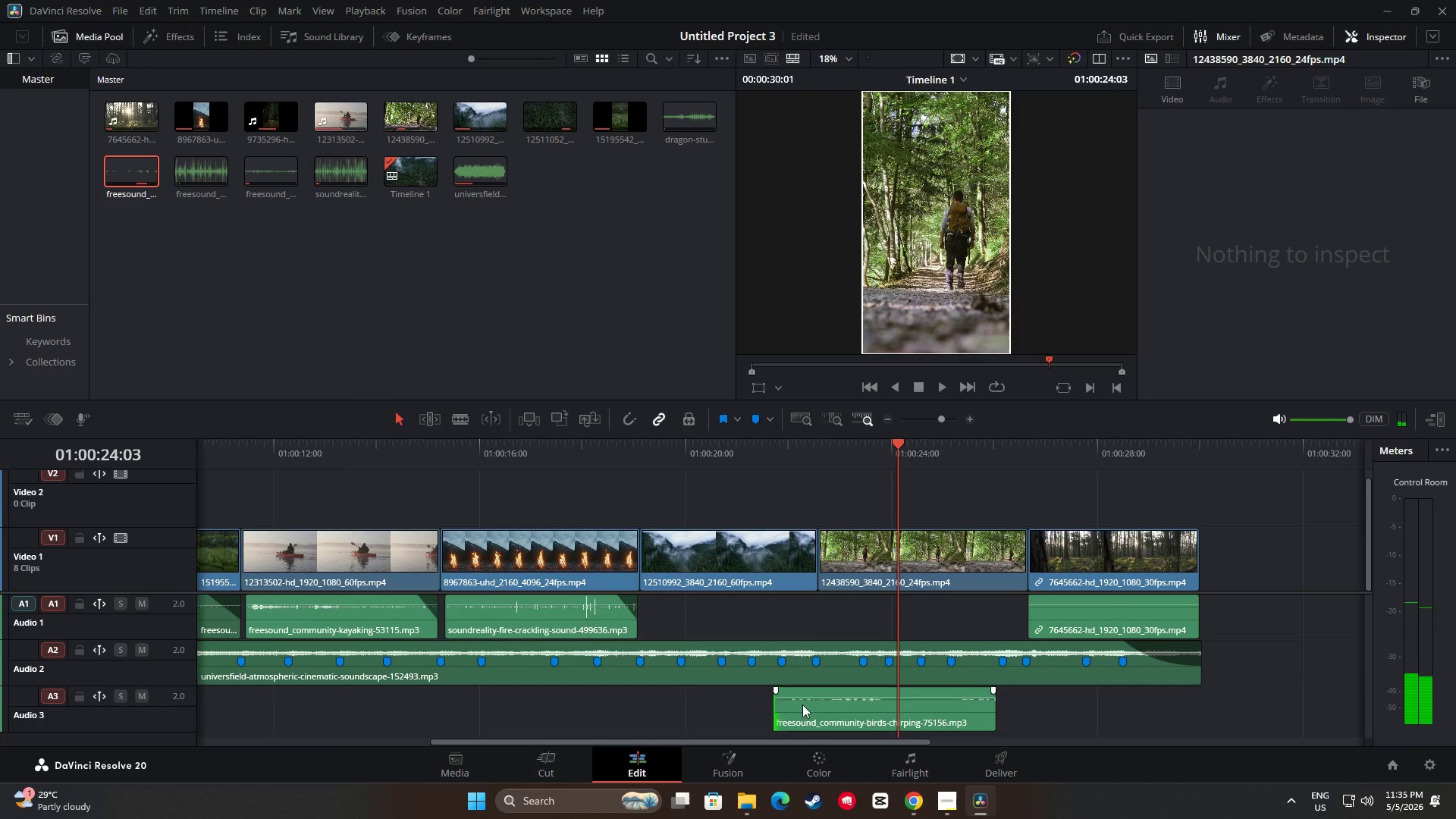 
left_click_drag(start_coordinate=[834, 705], to_coordinate=[882, 704])
 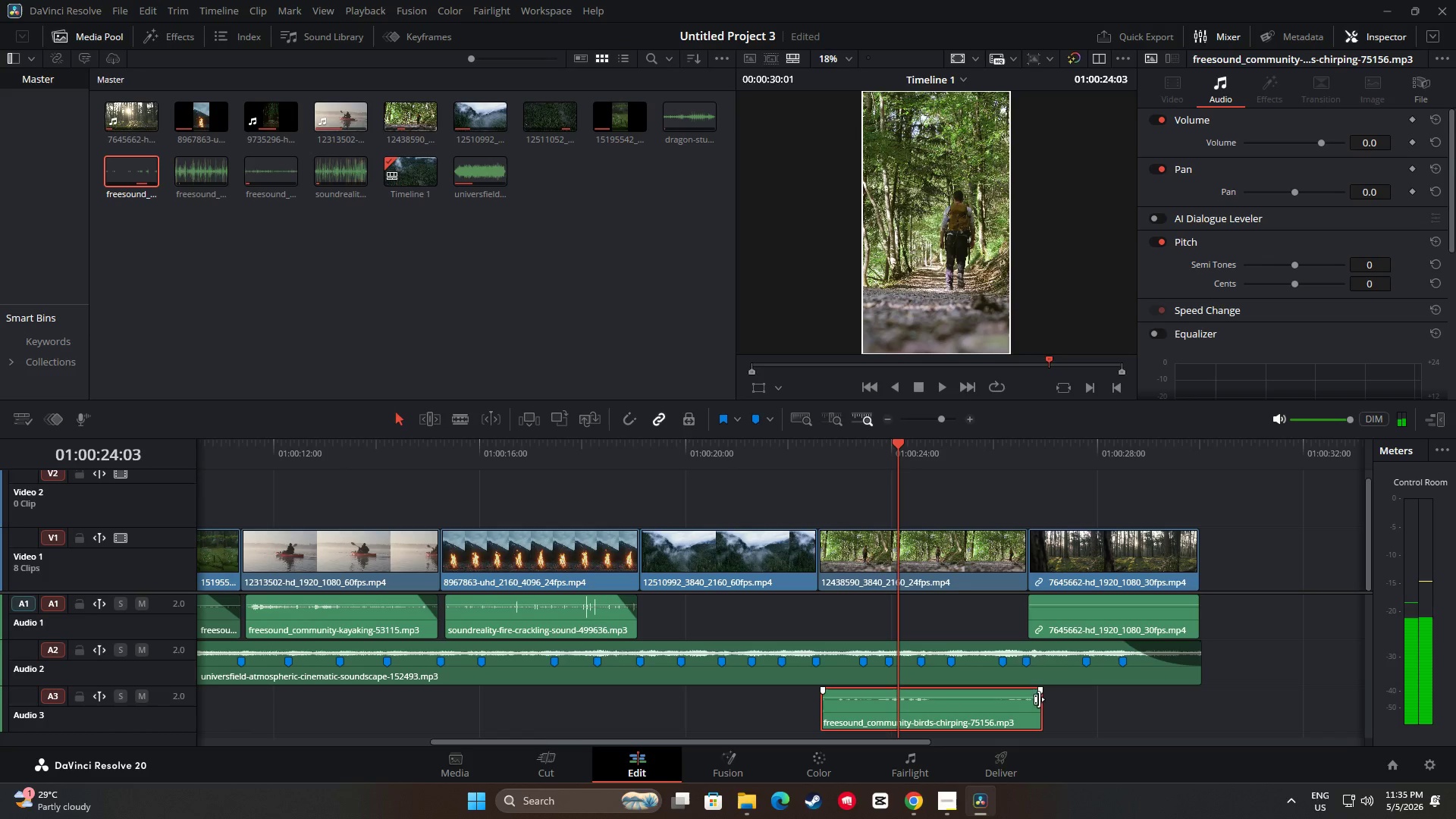 
left_click_drag(start_coordinate=[1040, 700], to_coordinate=[991, 700])
 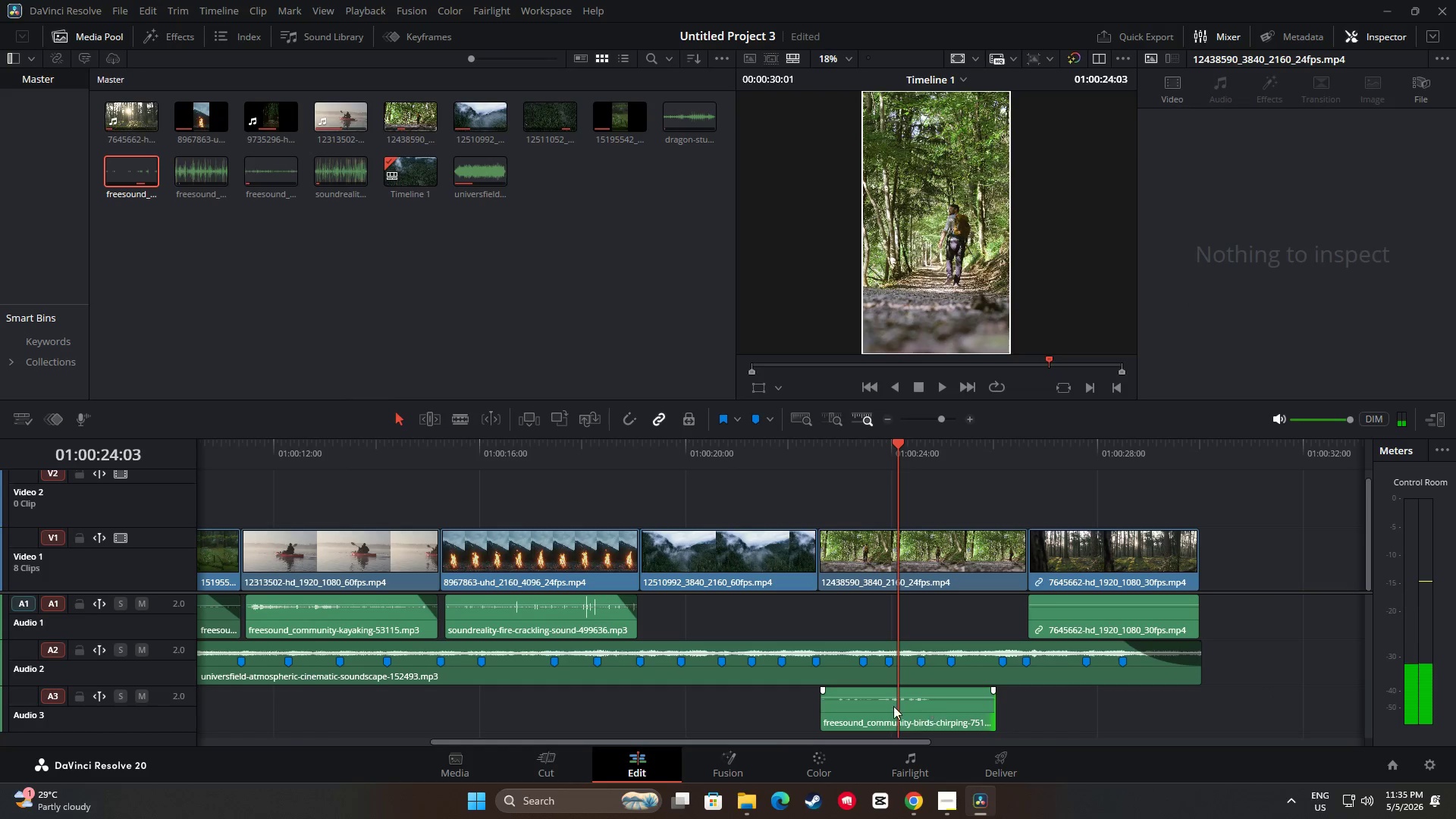 
left_click_drag(start_coordinate=[893, 706], to_coordinate=[899, 609])
 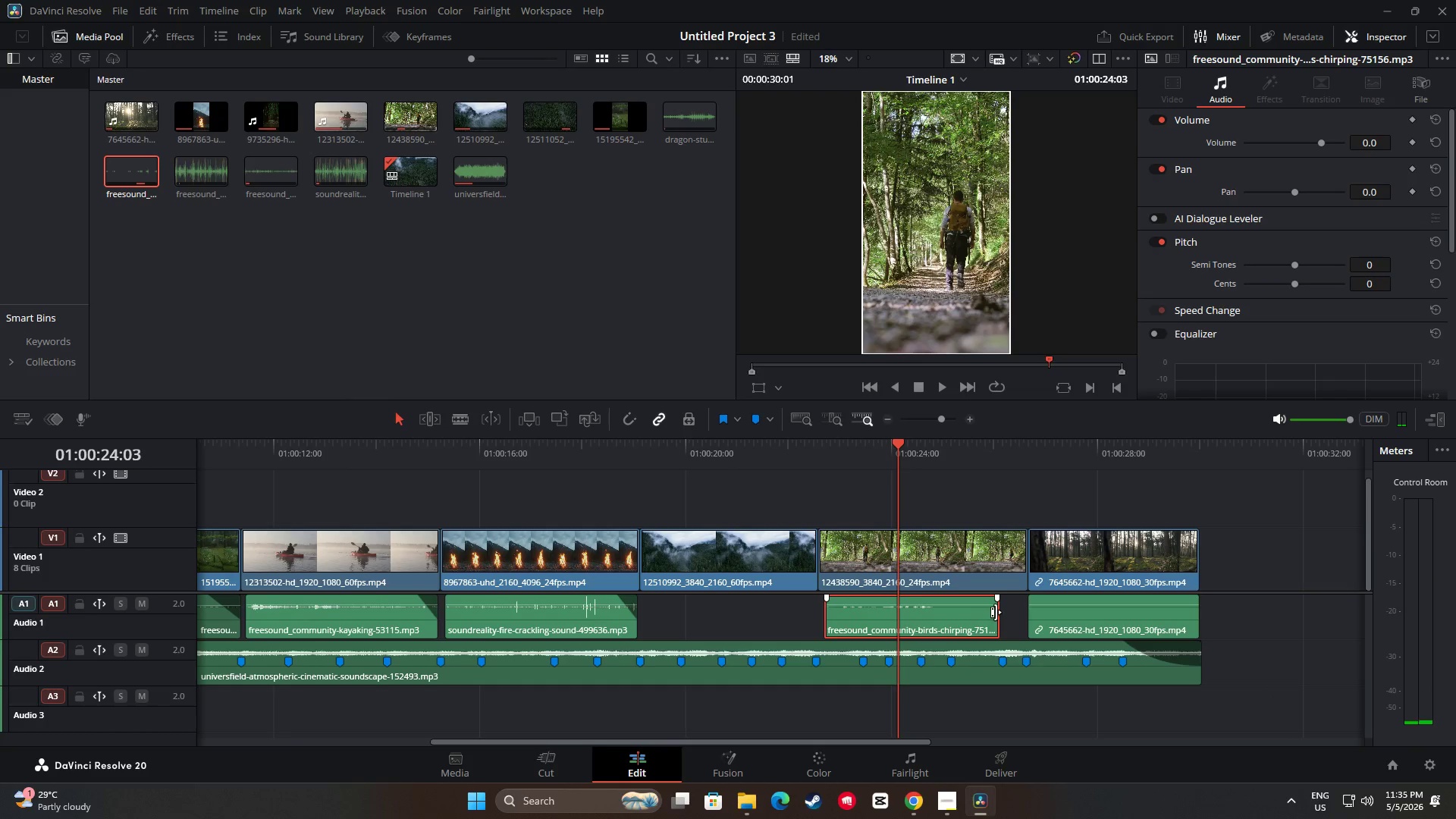 
left_click_drag(start_coordinate=[998, 612], to_coordinate=[1016, 613])
 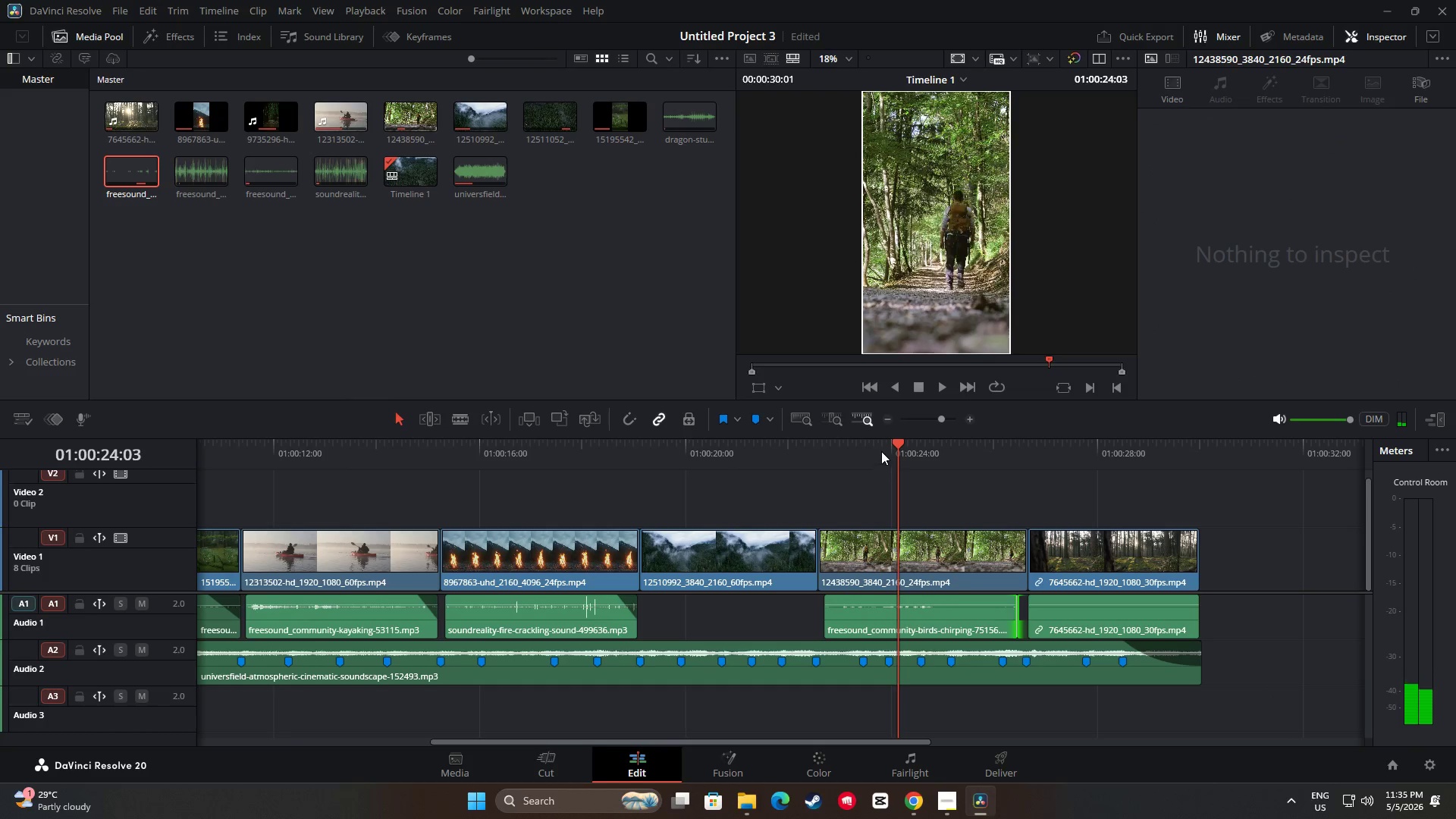 
left_click_drag(start_coordinate=[894, 438], to_coordinate=[832, 441])
 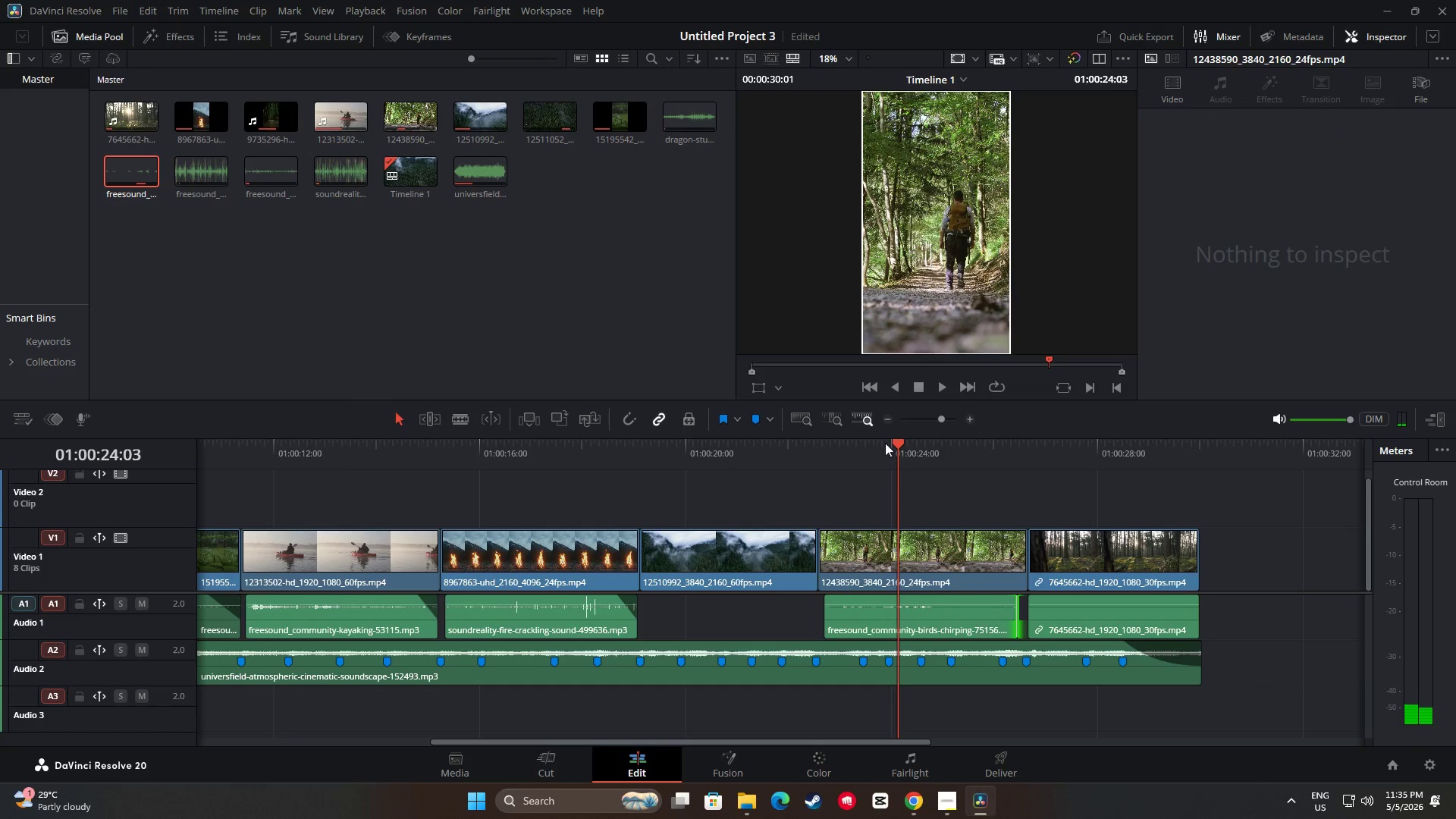 
left_click_drag(start_coordinate=[899, 440], to_coordinate=[788, 441])
 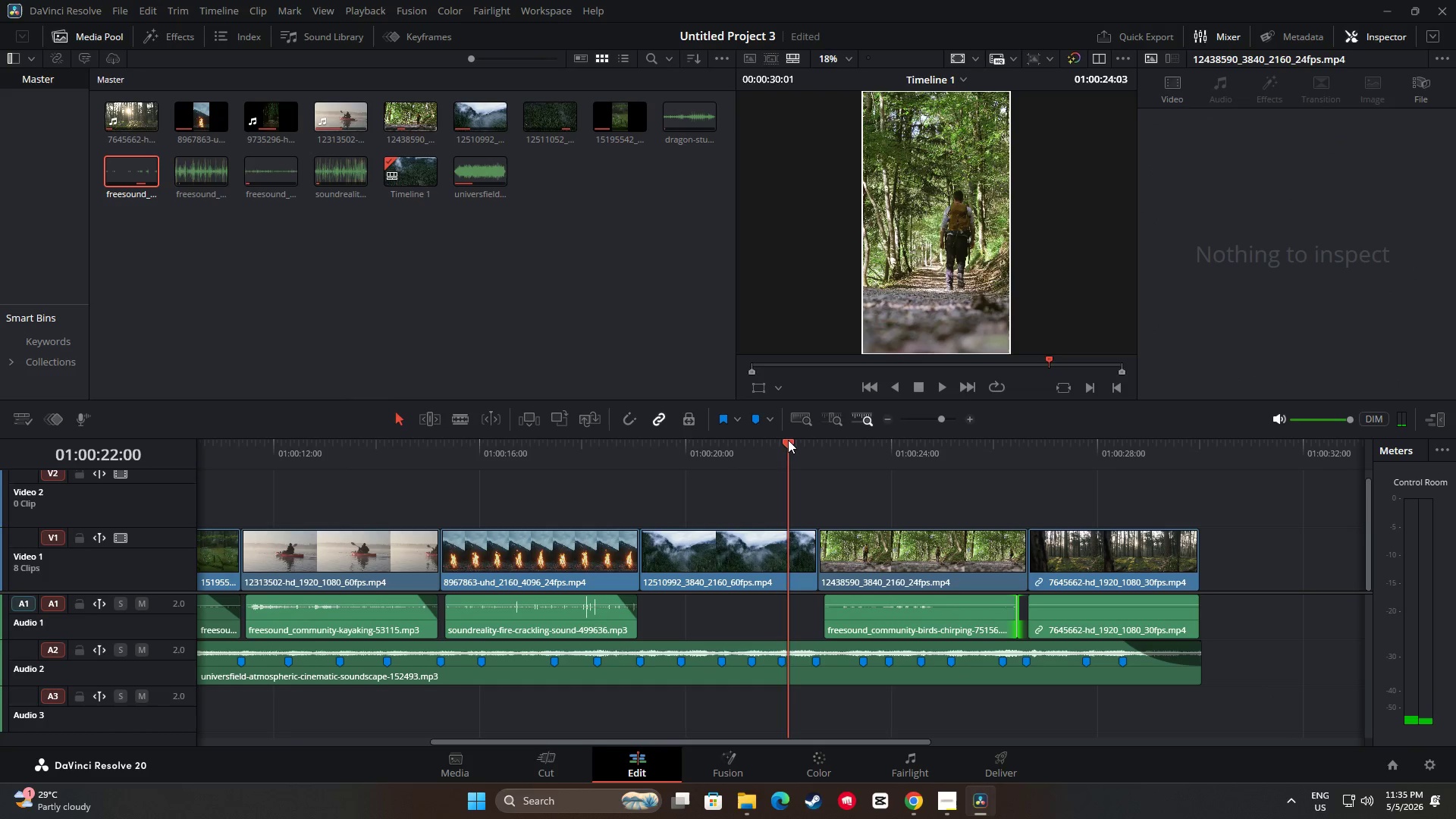 
key(Space)
 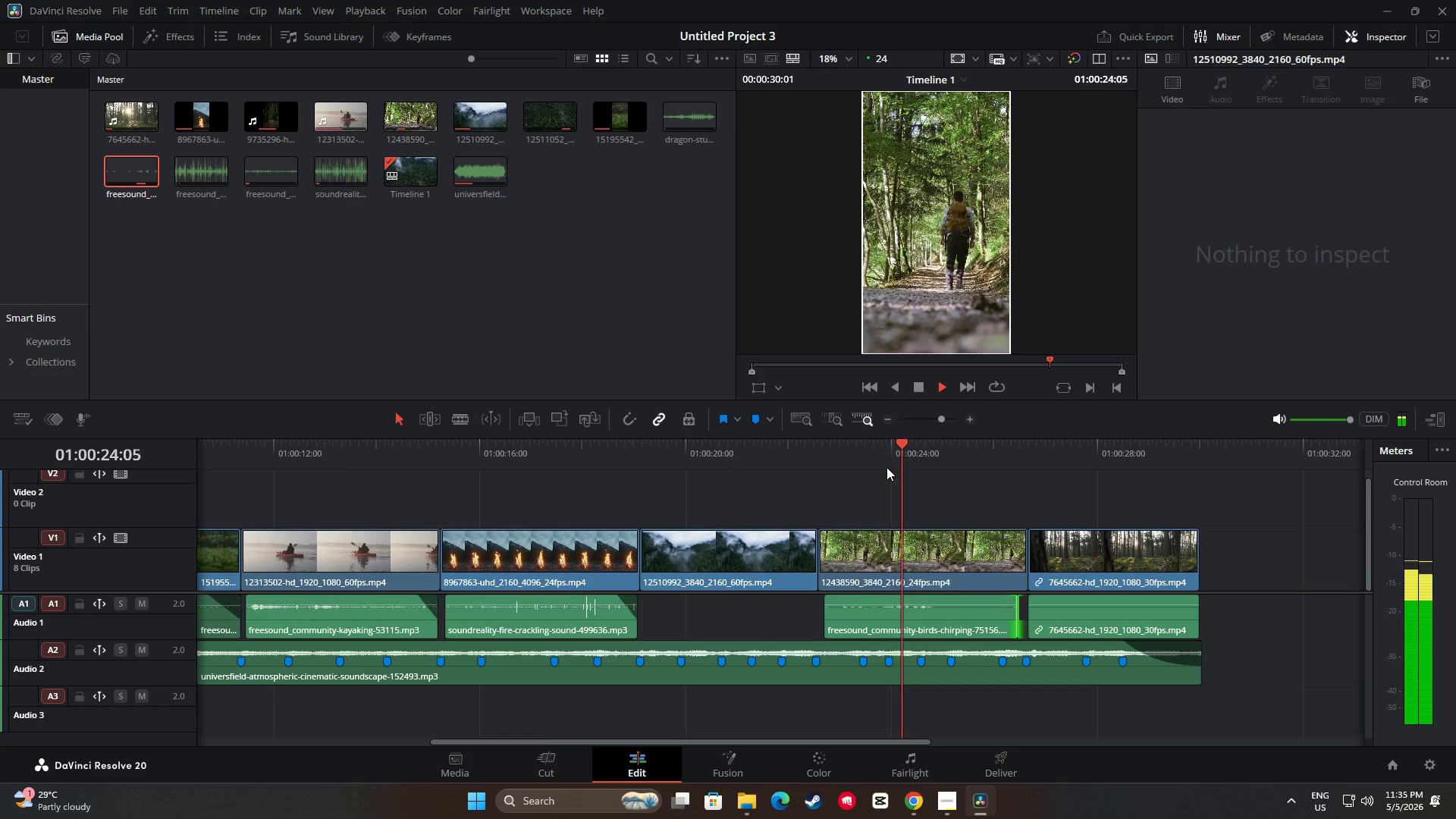 
wait(5.5)
 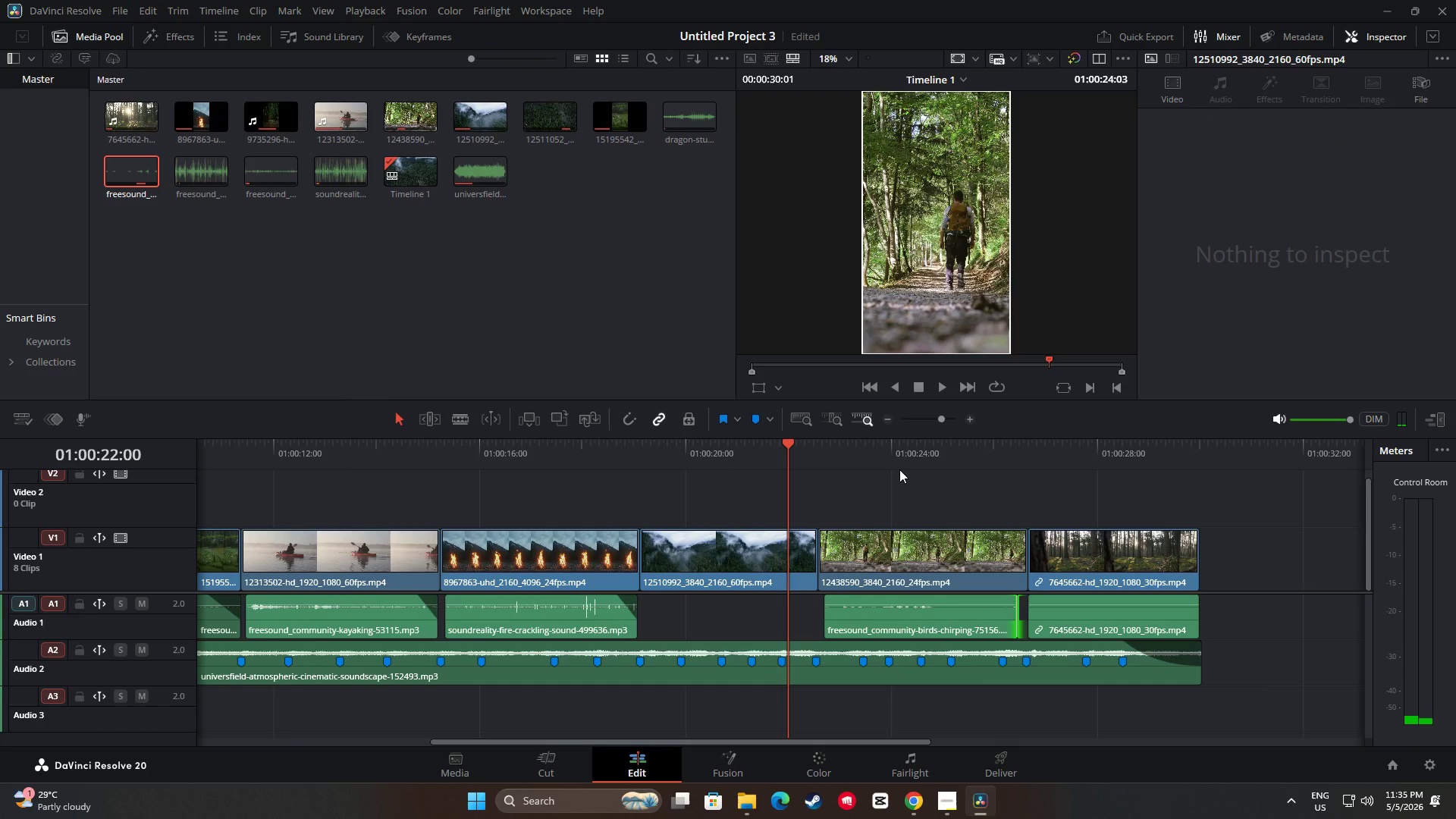 
key(Space)
 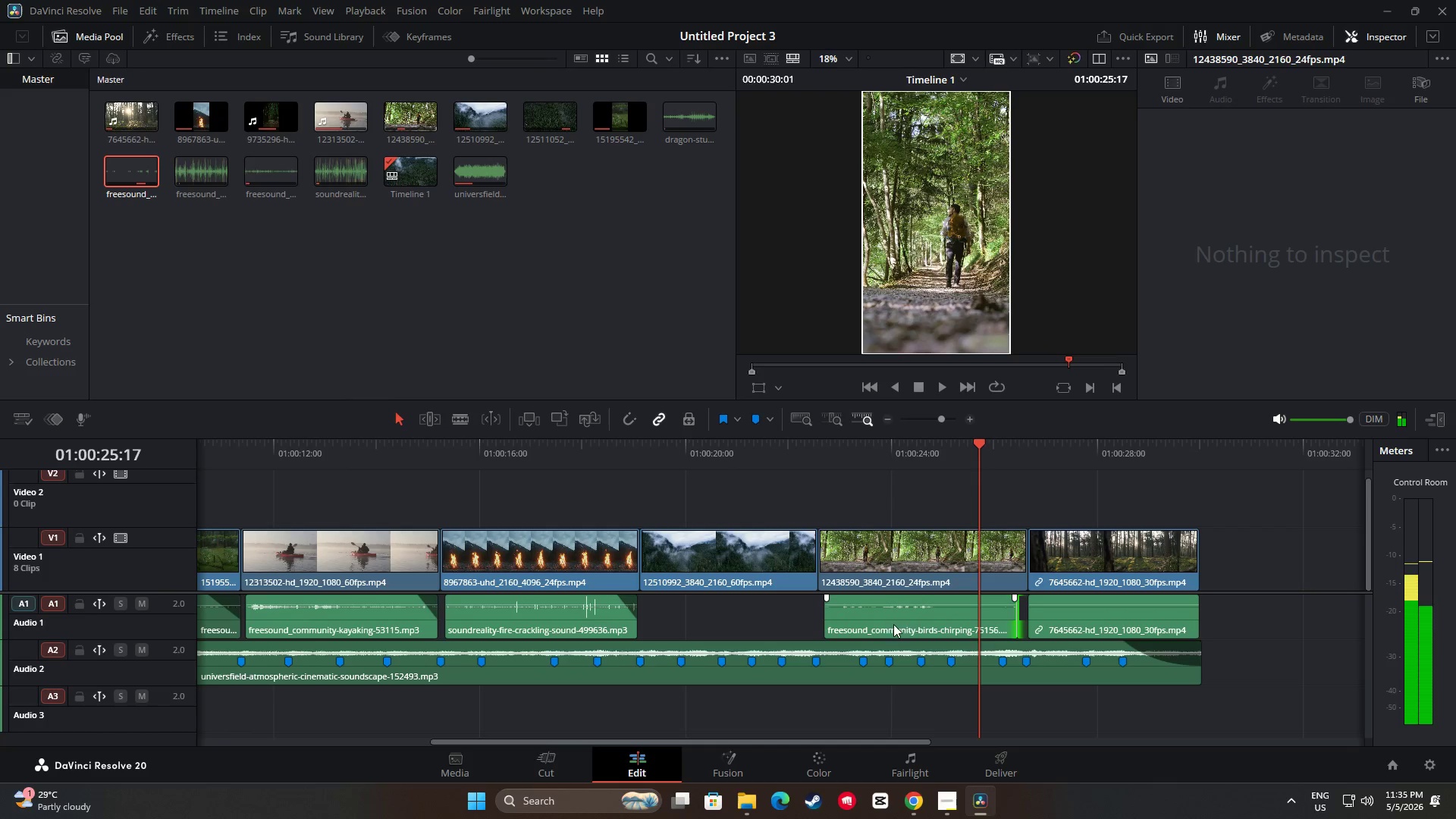 
mouse_move([927, 598])
 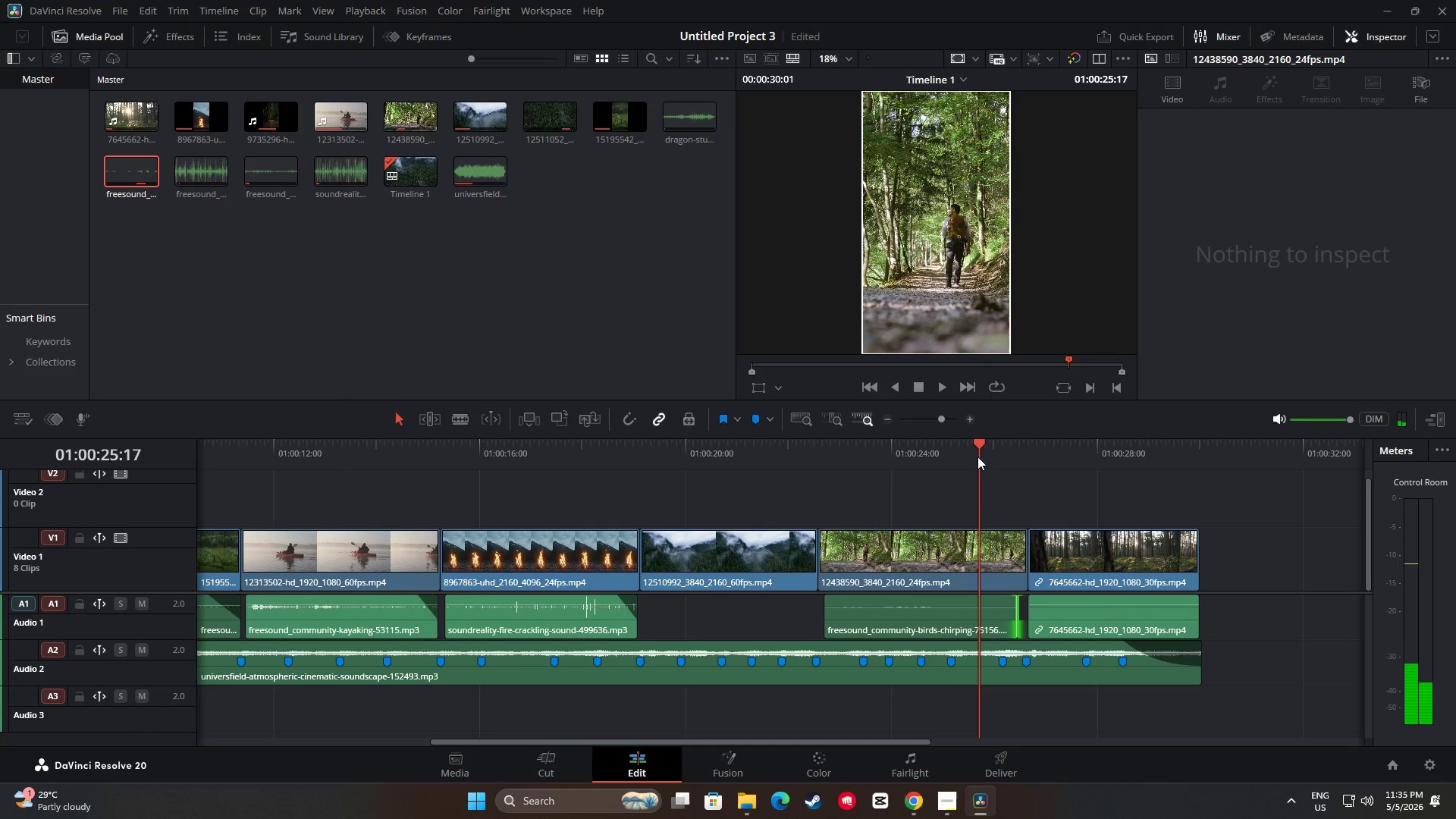 
left_click_drag(start_coordinate=[980, 435], to_coordinate=[911, 442])
 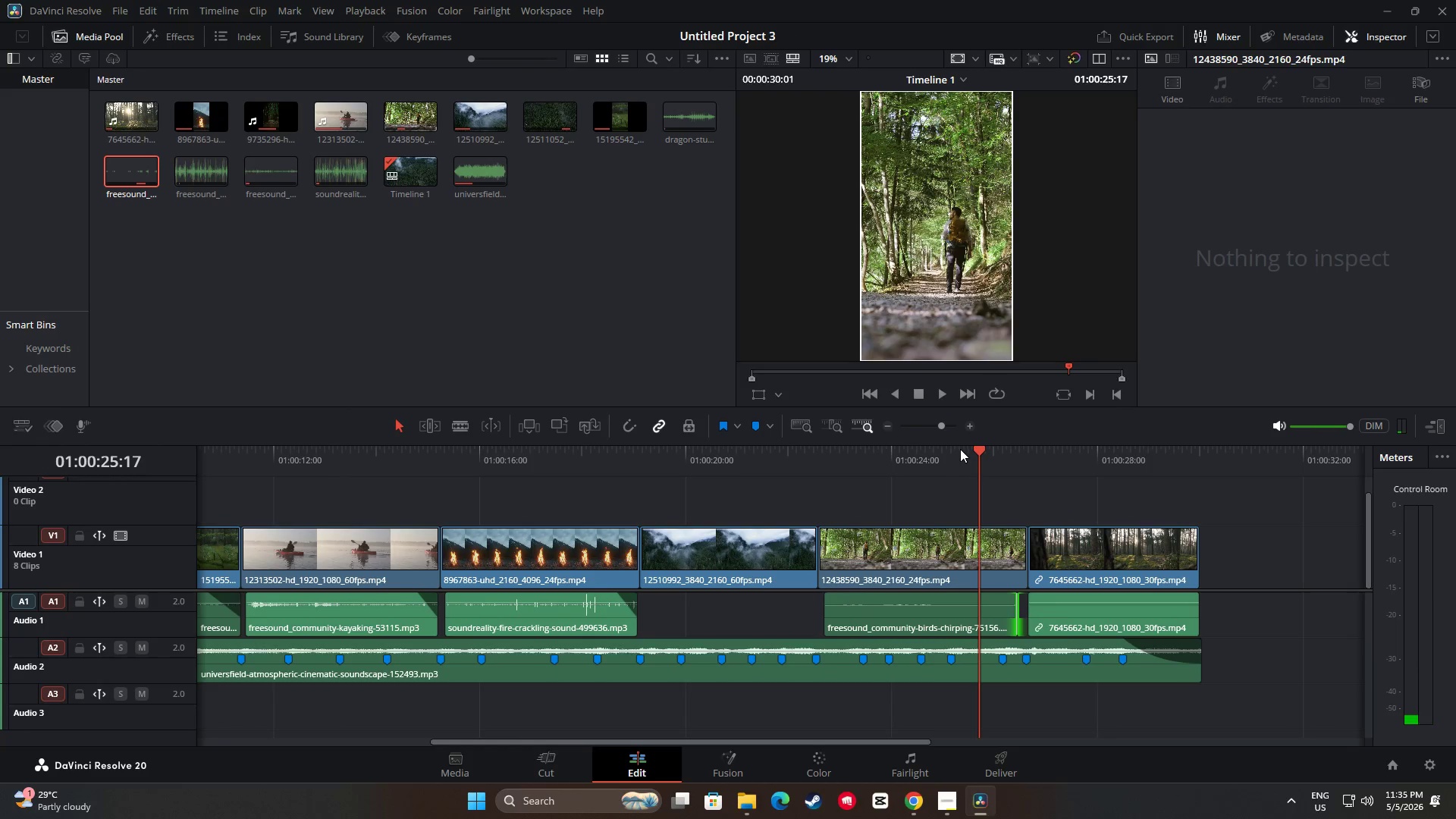 
left_click([960, 449])
 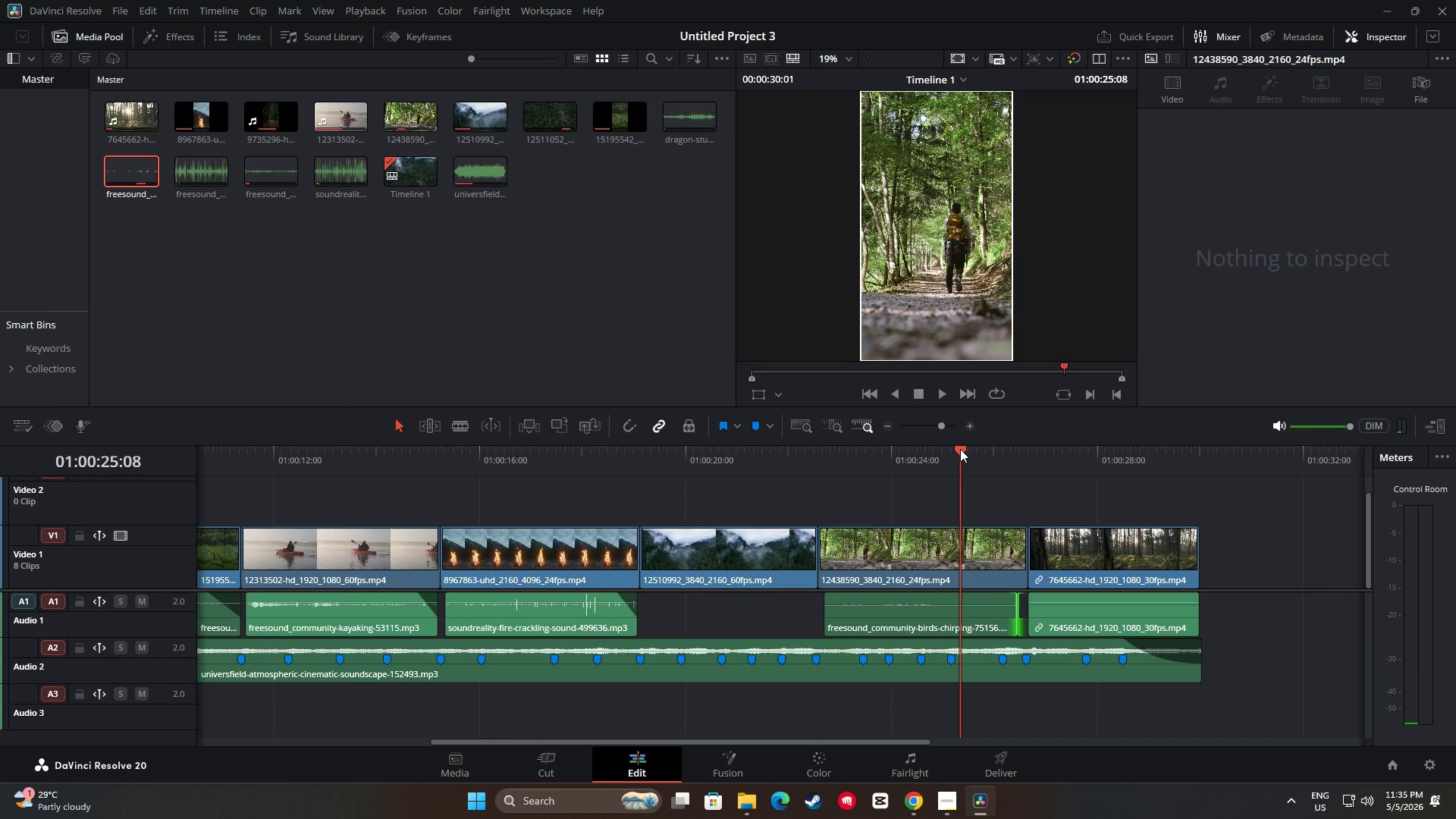 
left_click_drag(start_coordinate=[960, 449], to_coordinate=[812, 459])
 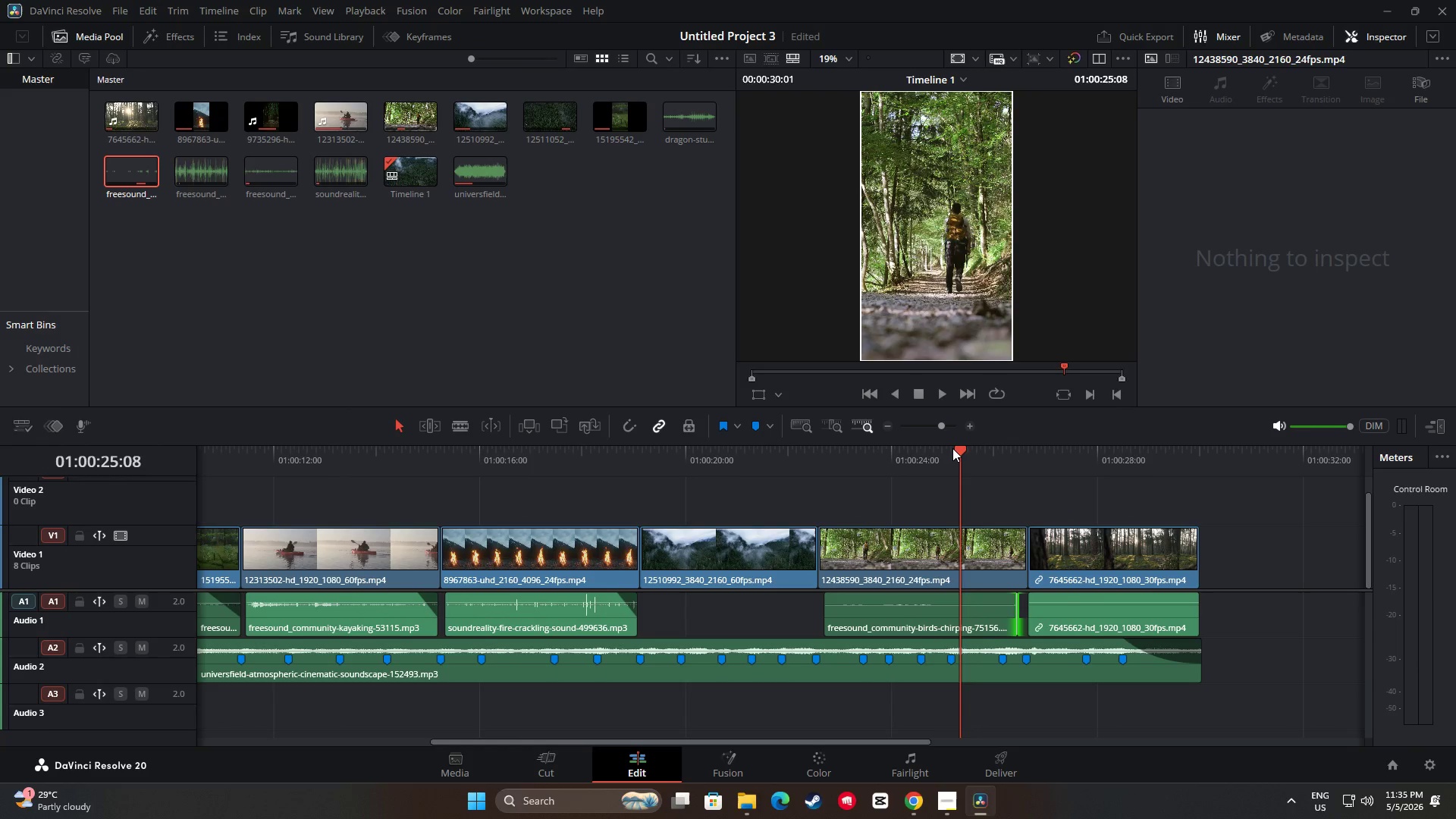 
left_click_drag(start_coordinate=[952, 447], to_coordinate=[773, 469])
 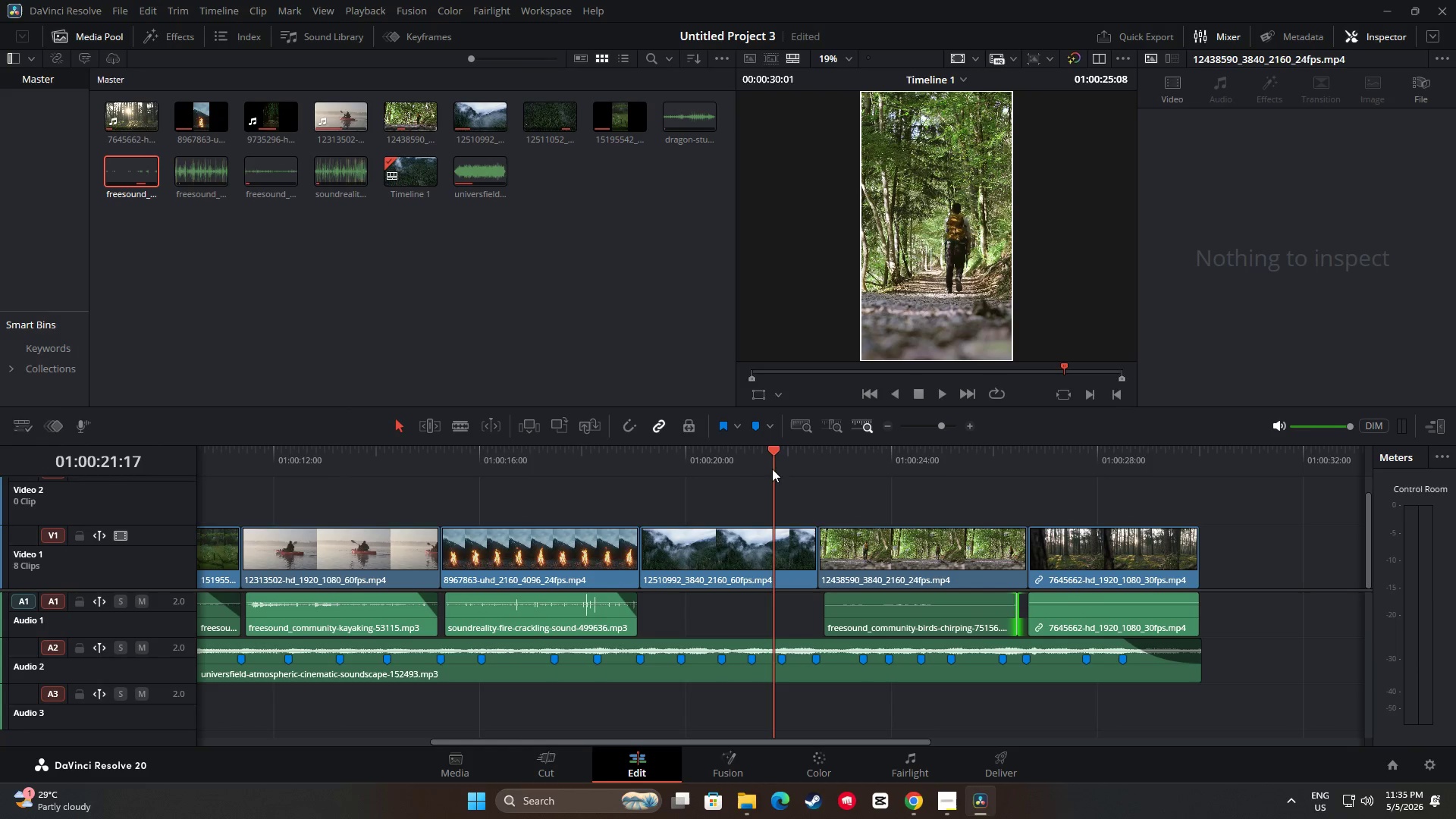 
key(Space)
 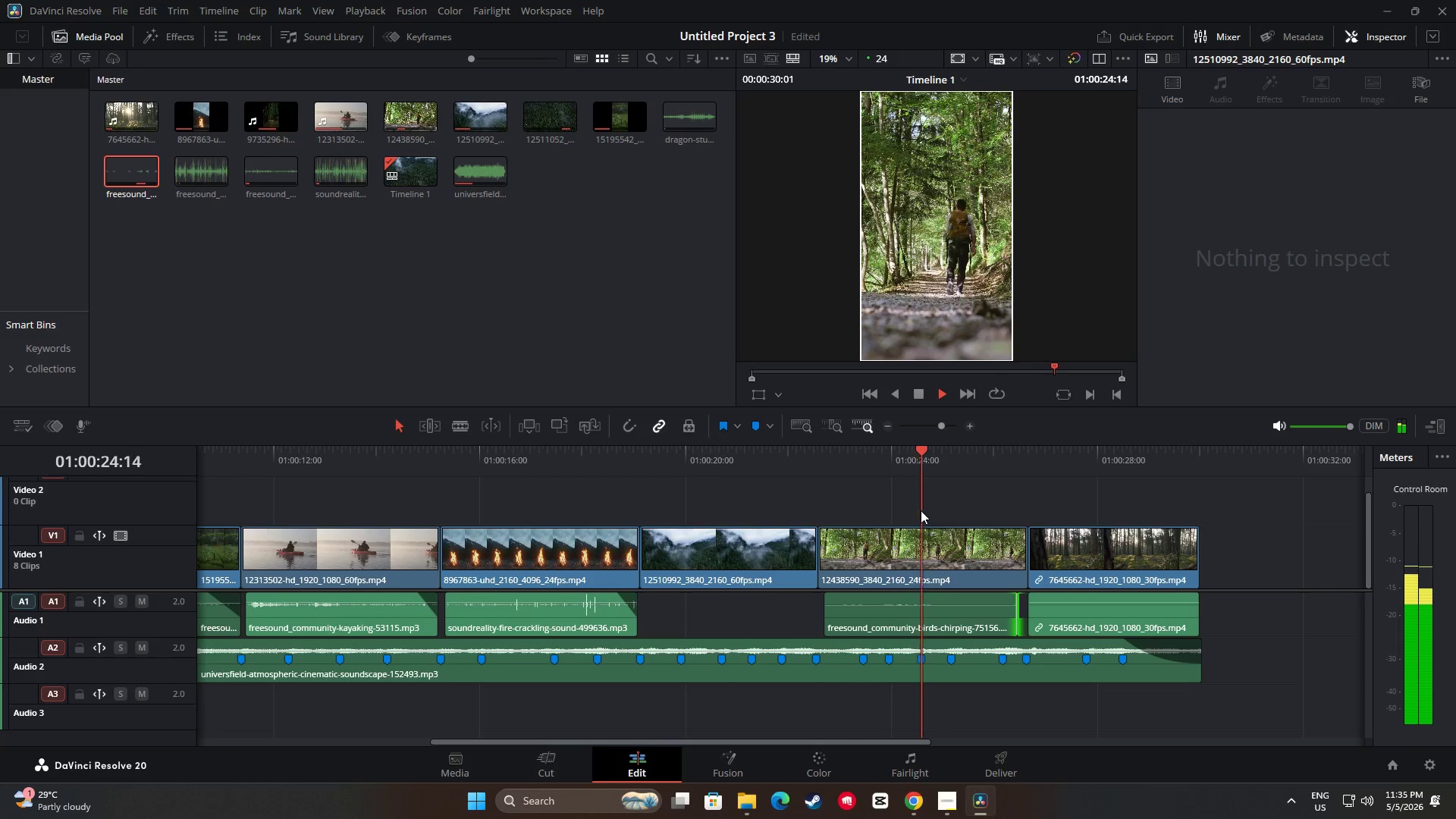 
wait(6.48)
 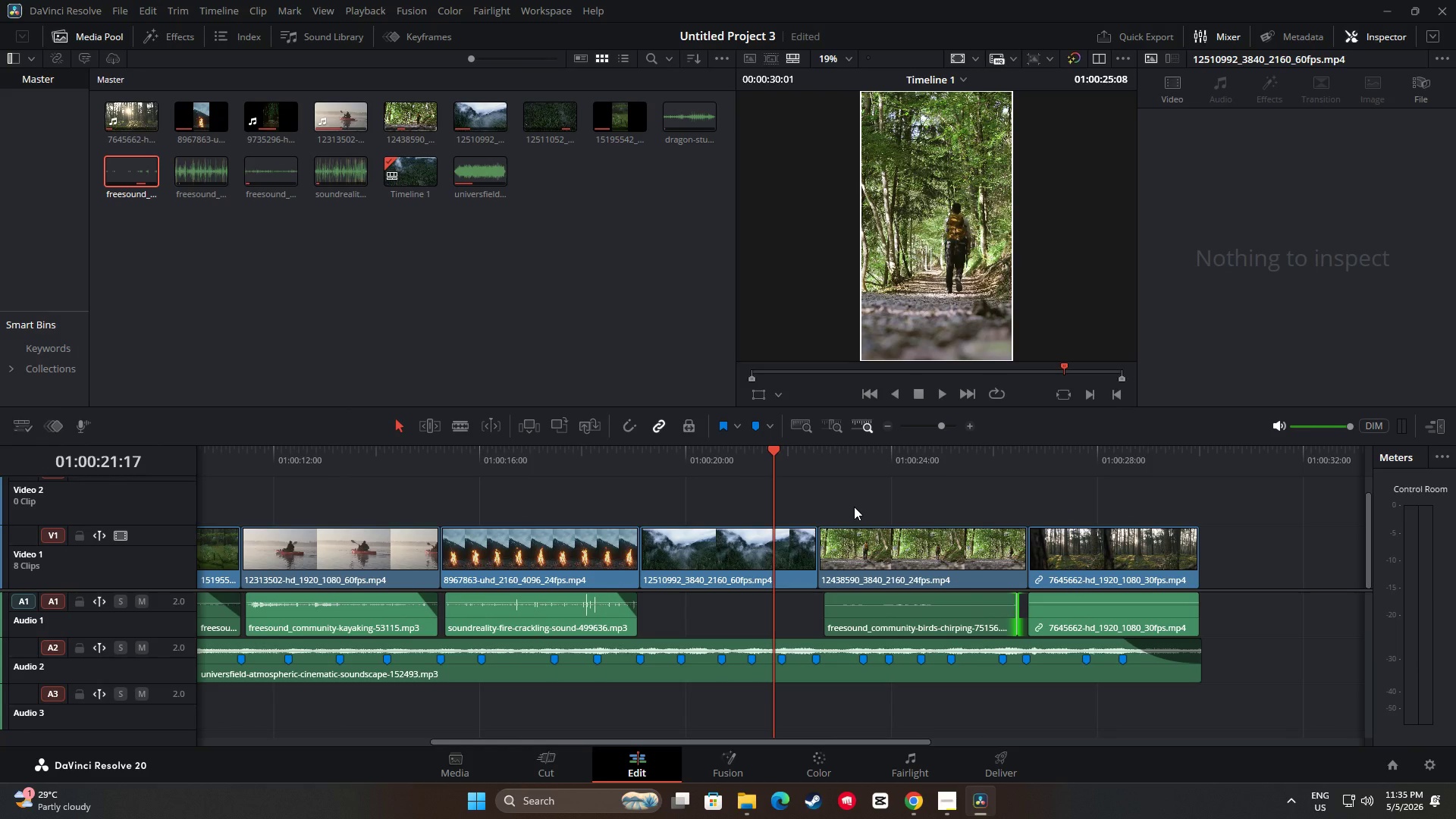 
key(Space)
 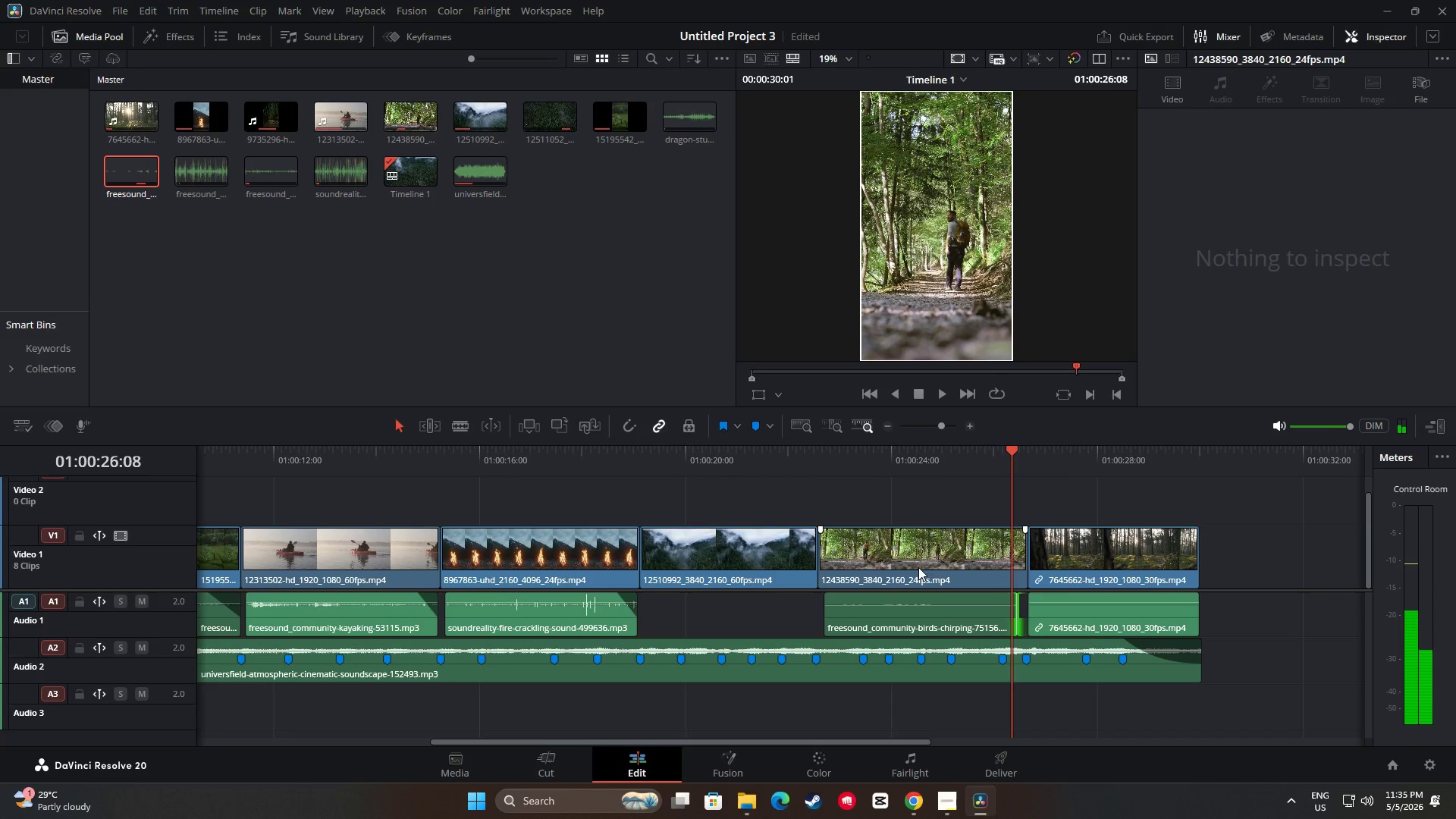 
left_click_drag(start_coordinate=[909, 559], to_coordinate=[780, 489])
 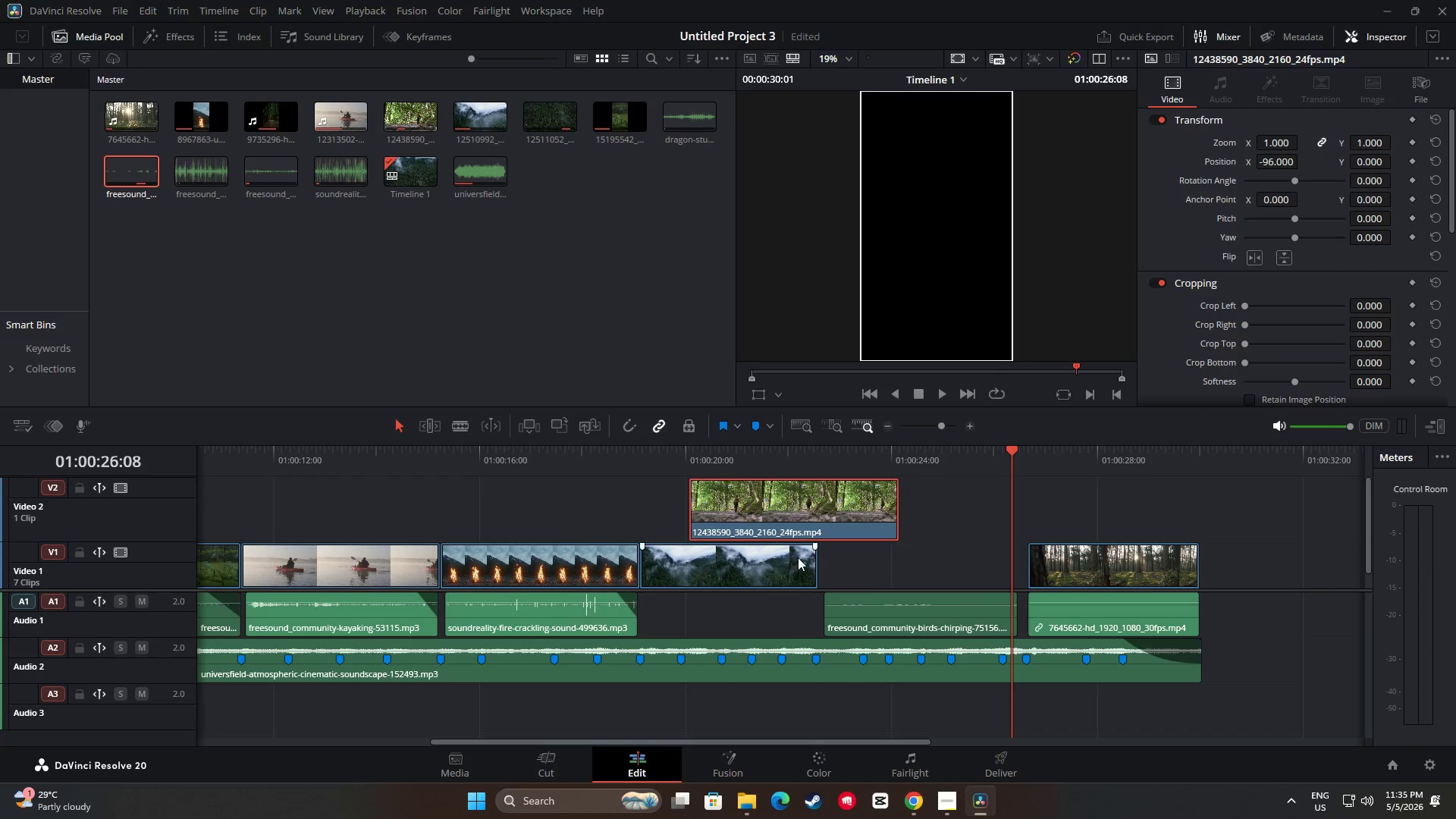 
left_click_drag(start_coordinate=[784, 565], to_coordinate=[996, 577])
 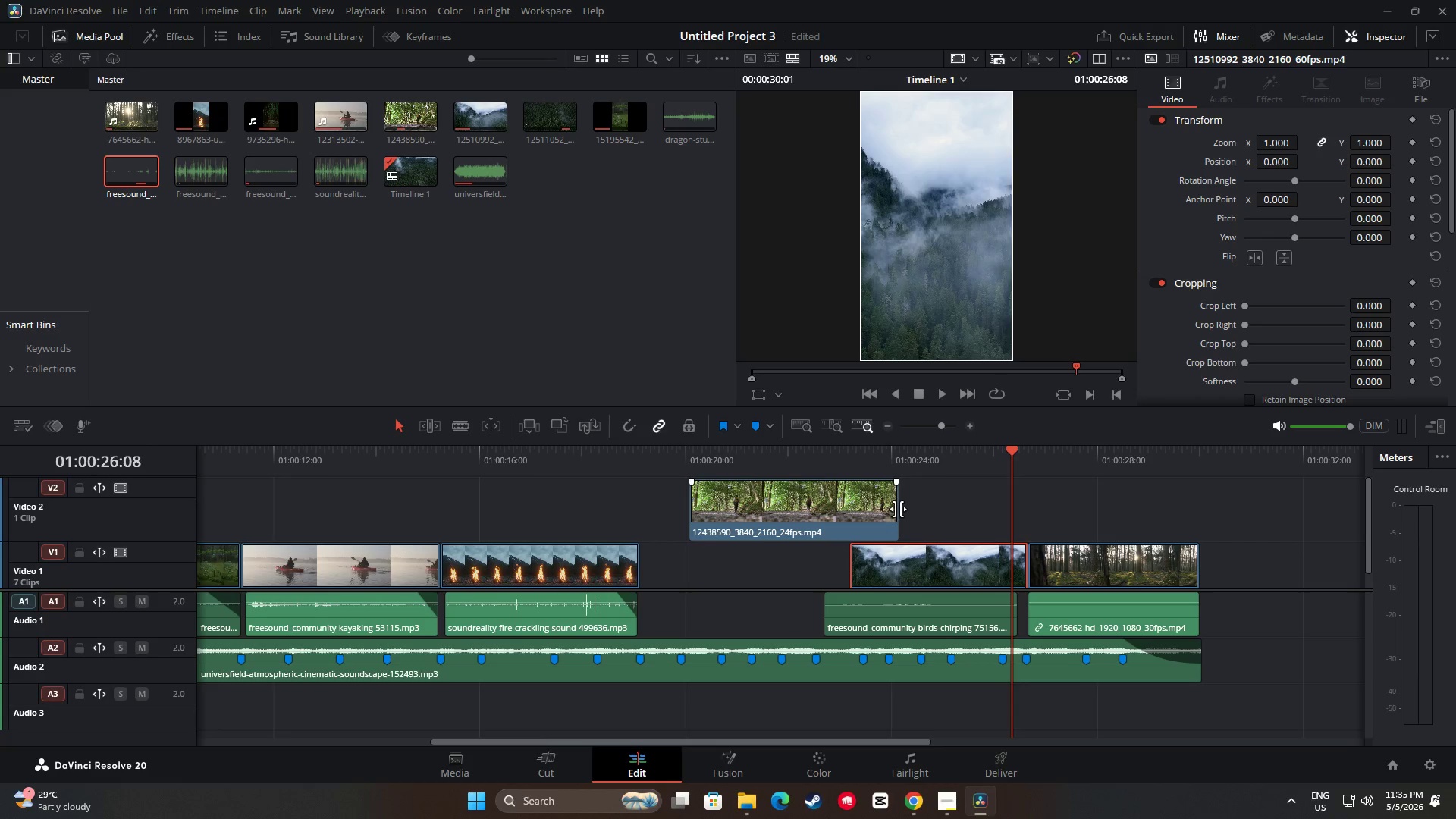 
left_click_drag(start_coordinate=[898, 509], to_coordinate=[874, 507])
 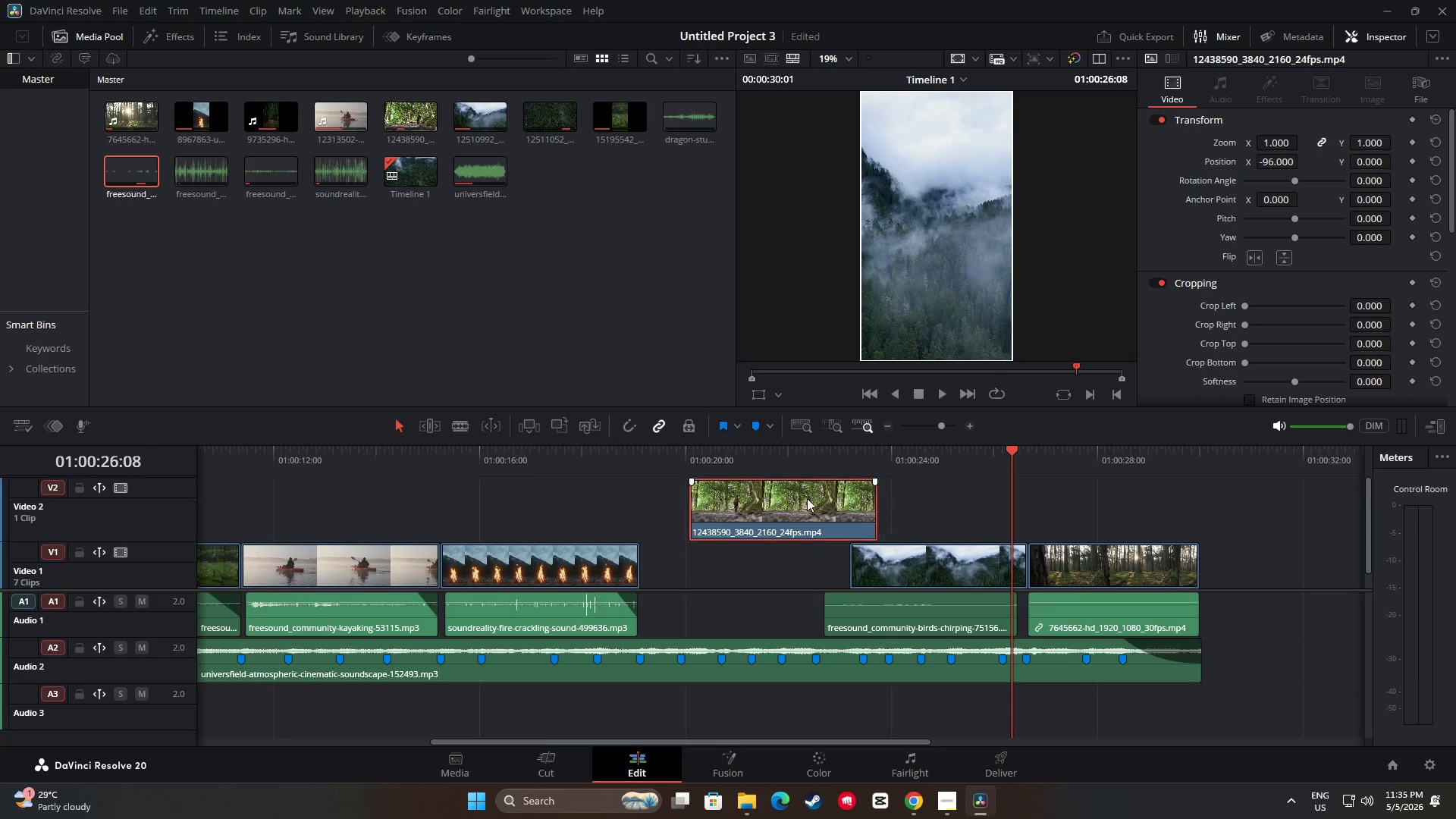 
left_click_drag(start_coordinate=[808, 498], to_coordinate=[758, 555])
 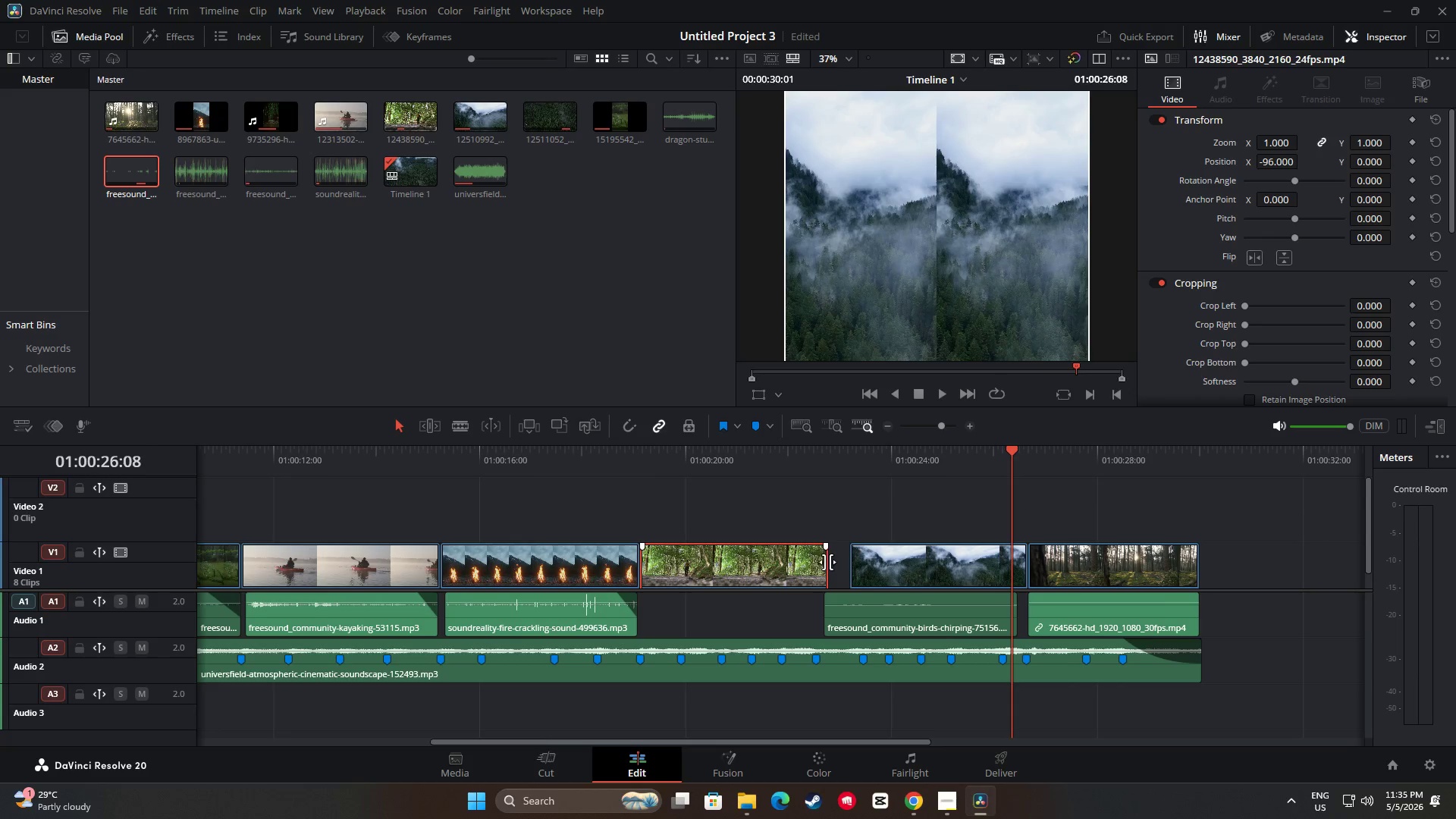 
left_click_drag(start_coordinate=[828, 563], to_coordinate=[824, 563])
 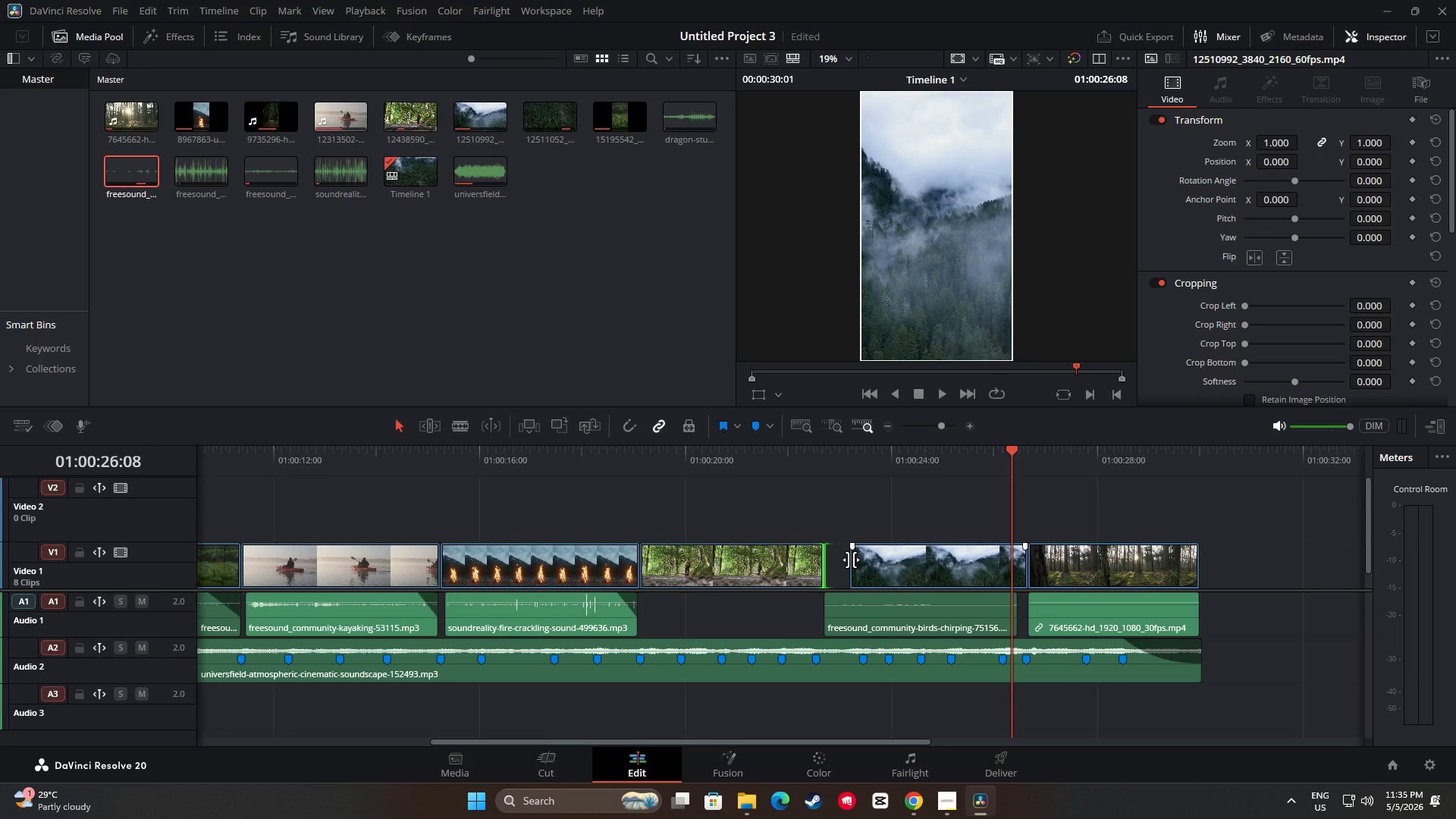 
left_click_drag(start_coordinate=[851, 560], to_coordinate=[830, 559])
 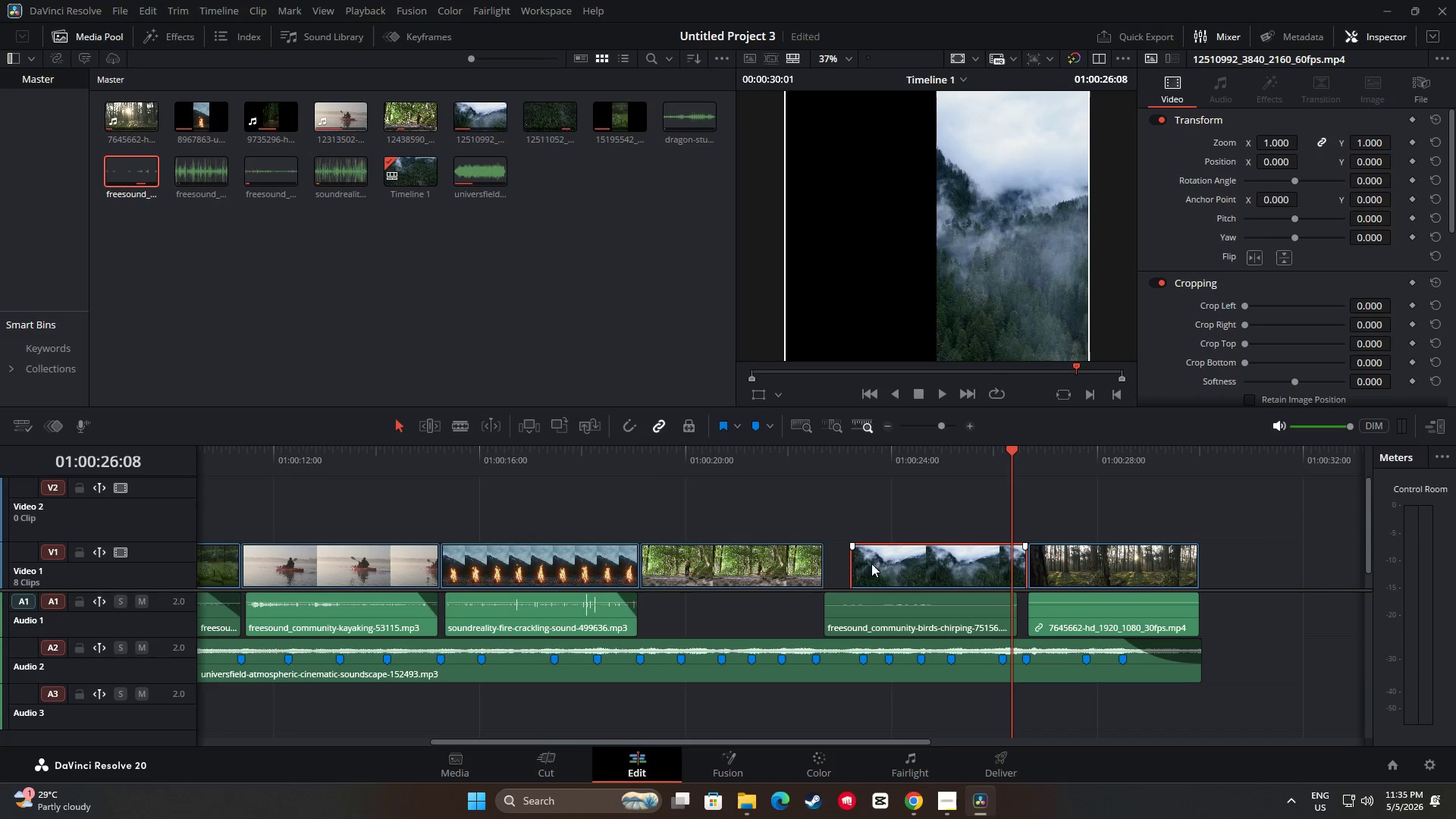 
left_click_drag(start_coordinate=[903, 563], to_coordinate=[877, 563])
 